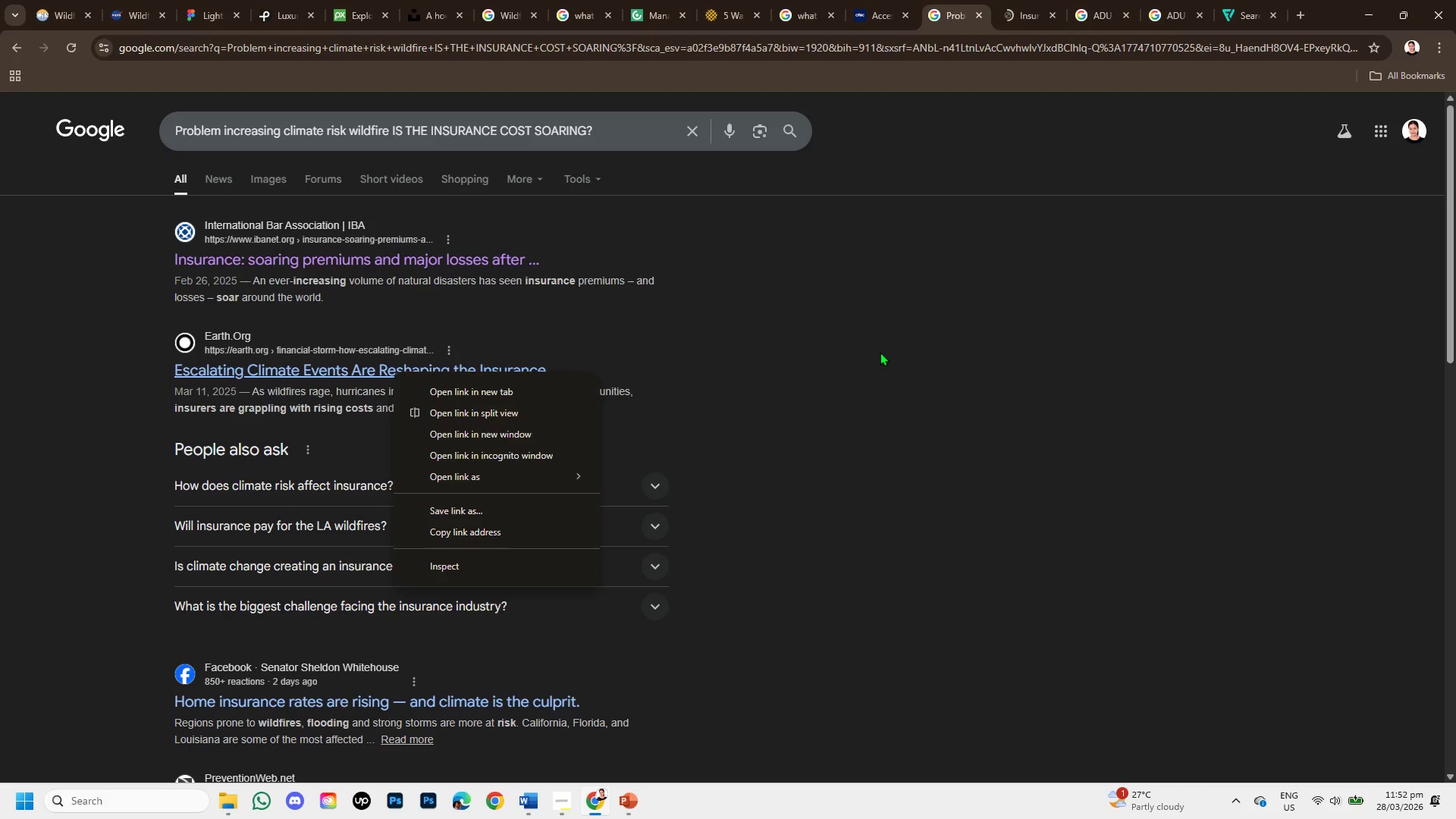 
left_click([545, 383])
 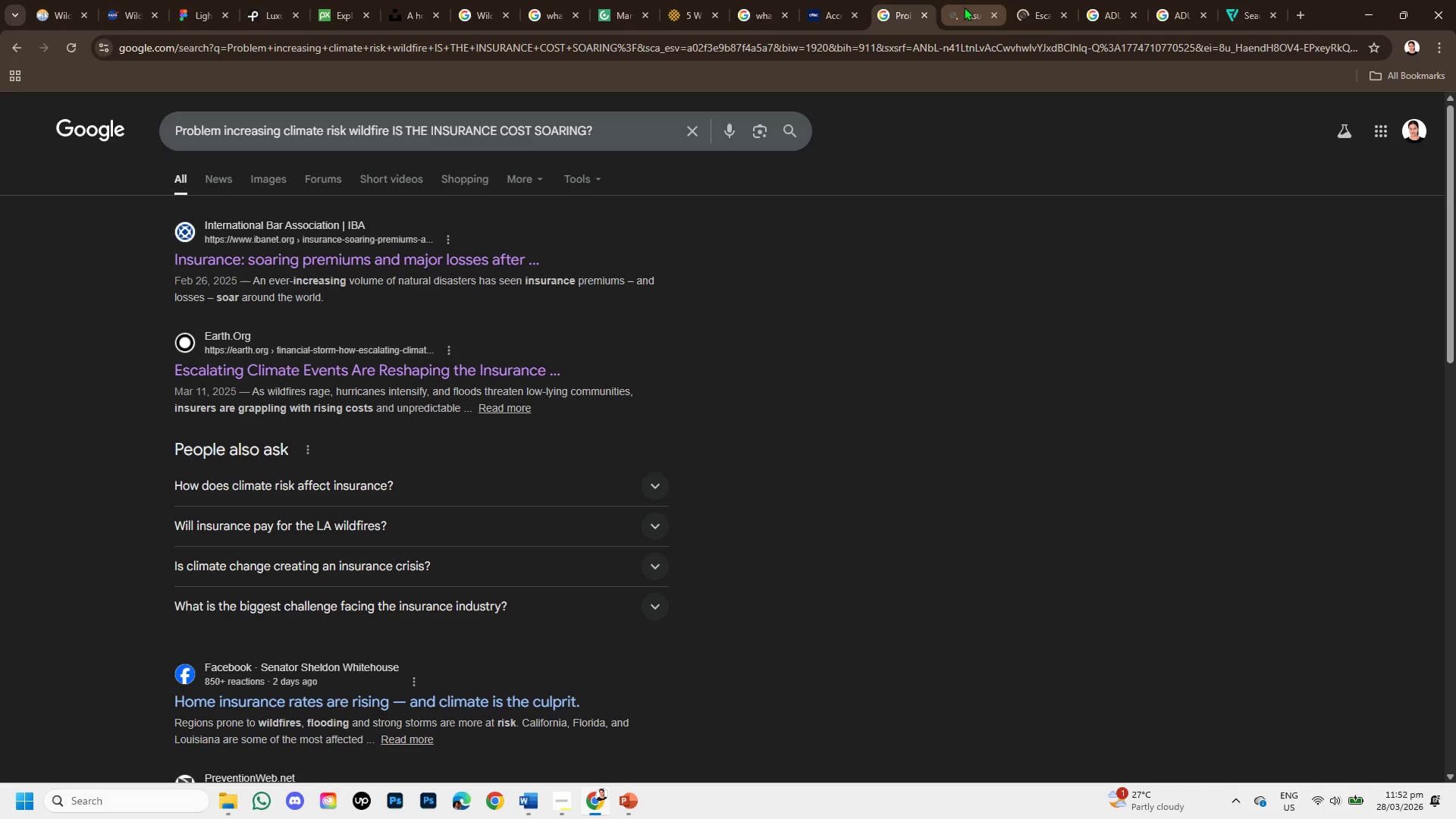 
left_click([964, 7])
 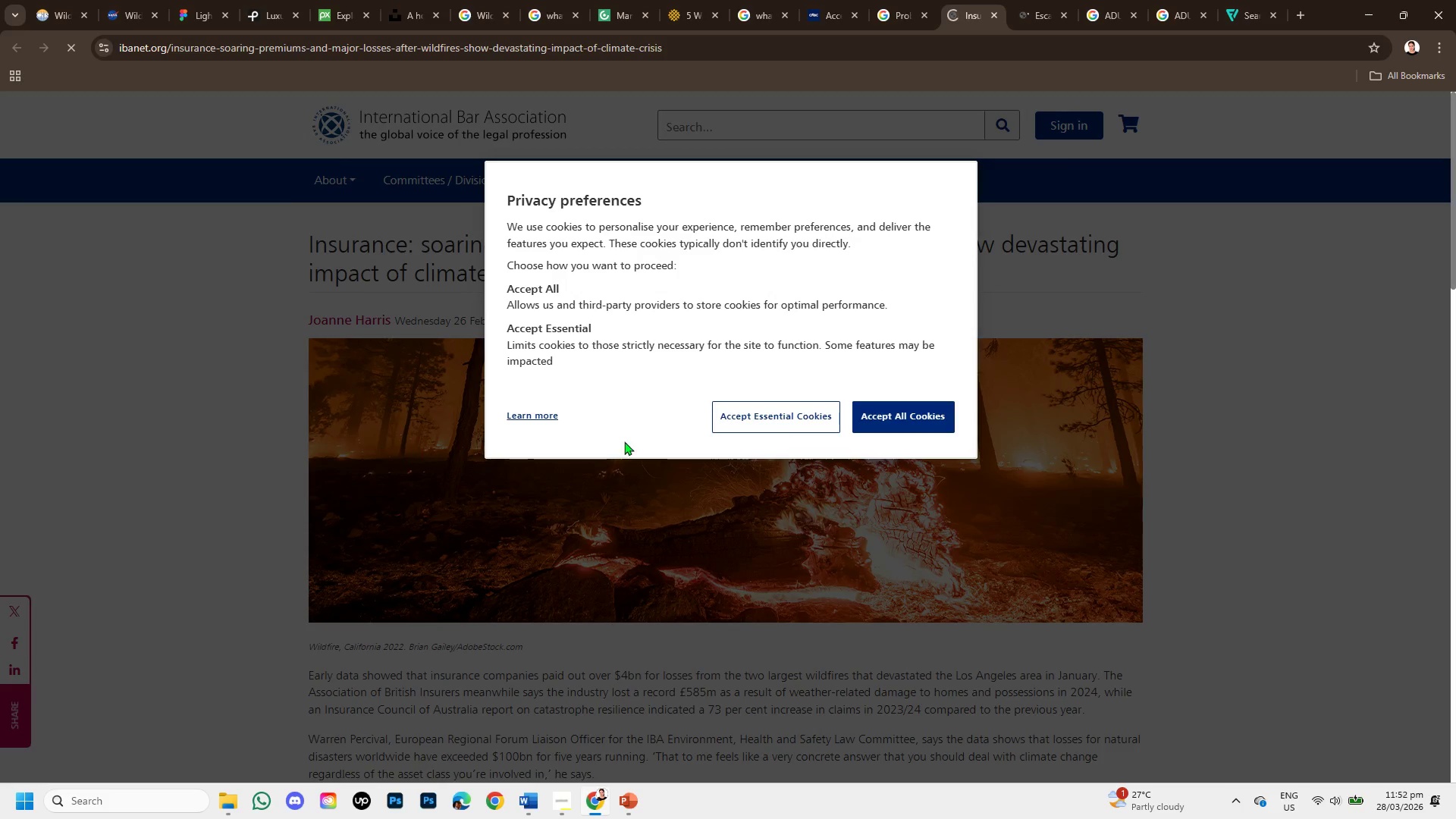 
left_click([887, 415])
 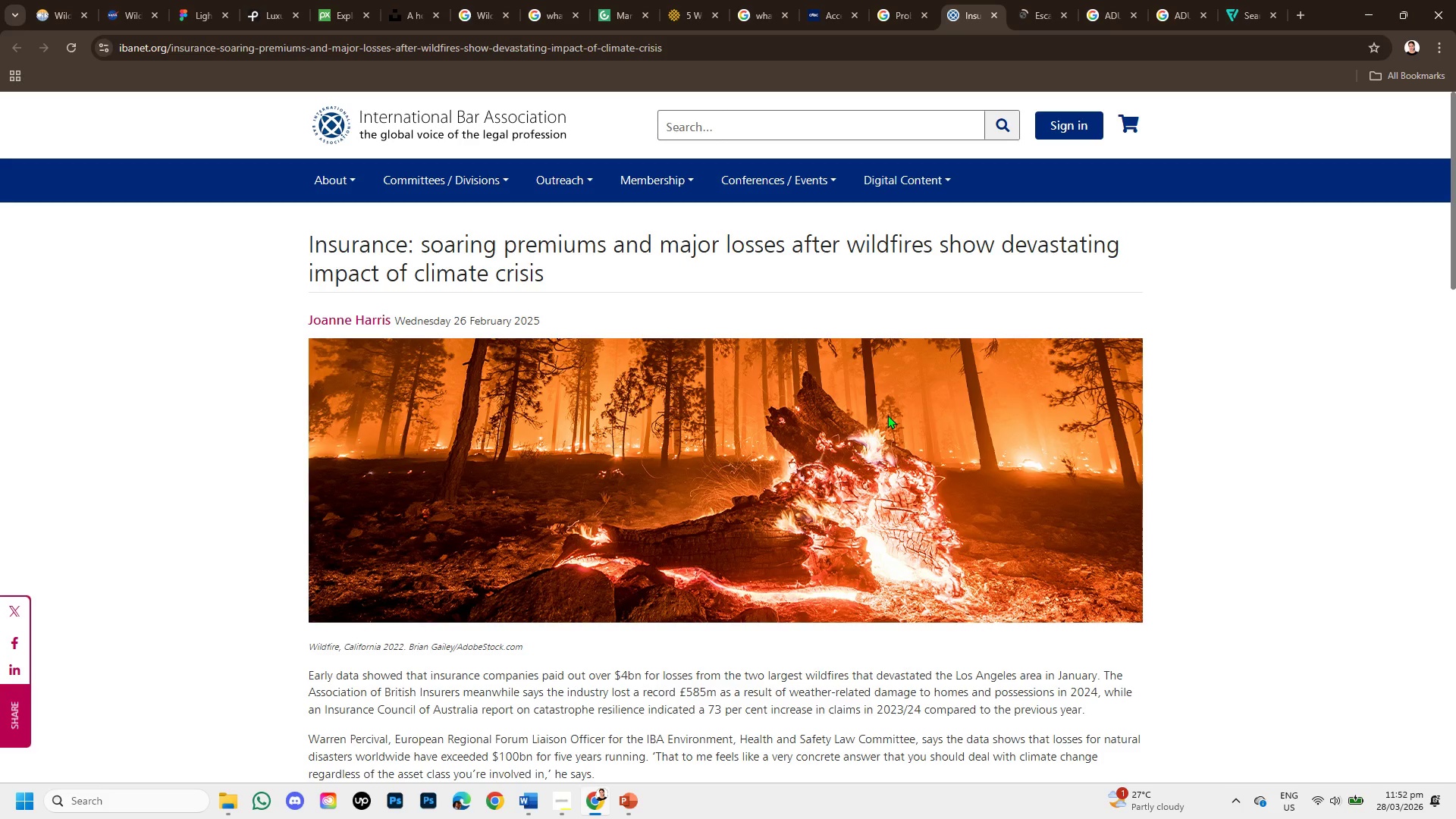 
scroll: coordinate [822, 508], scroll_direction: down, amount: 2.0
 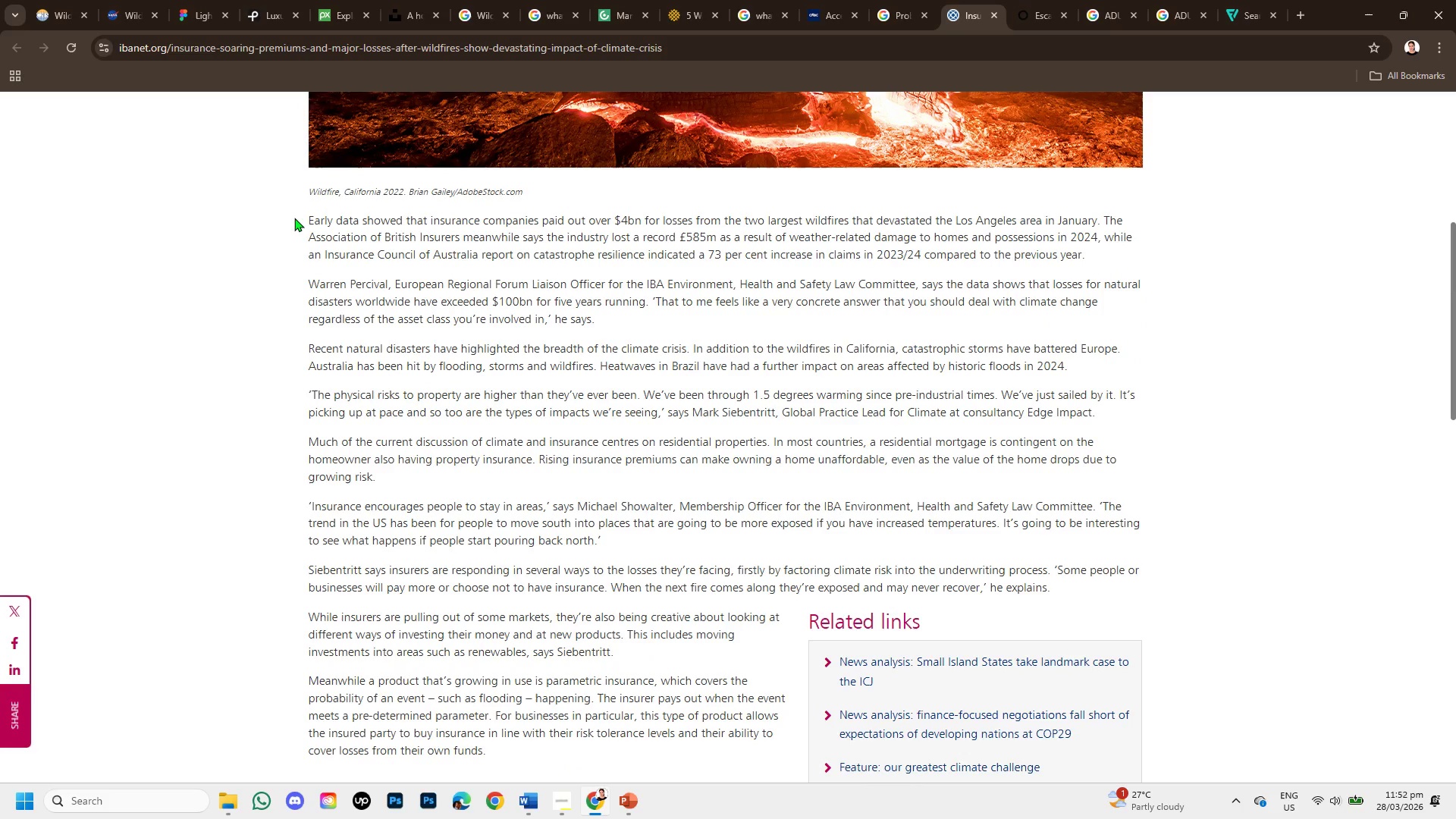 
left_click_drag(start_coordinate=[294, 218], to_coordinate=[1125, 252])
 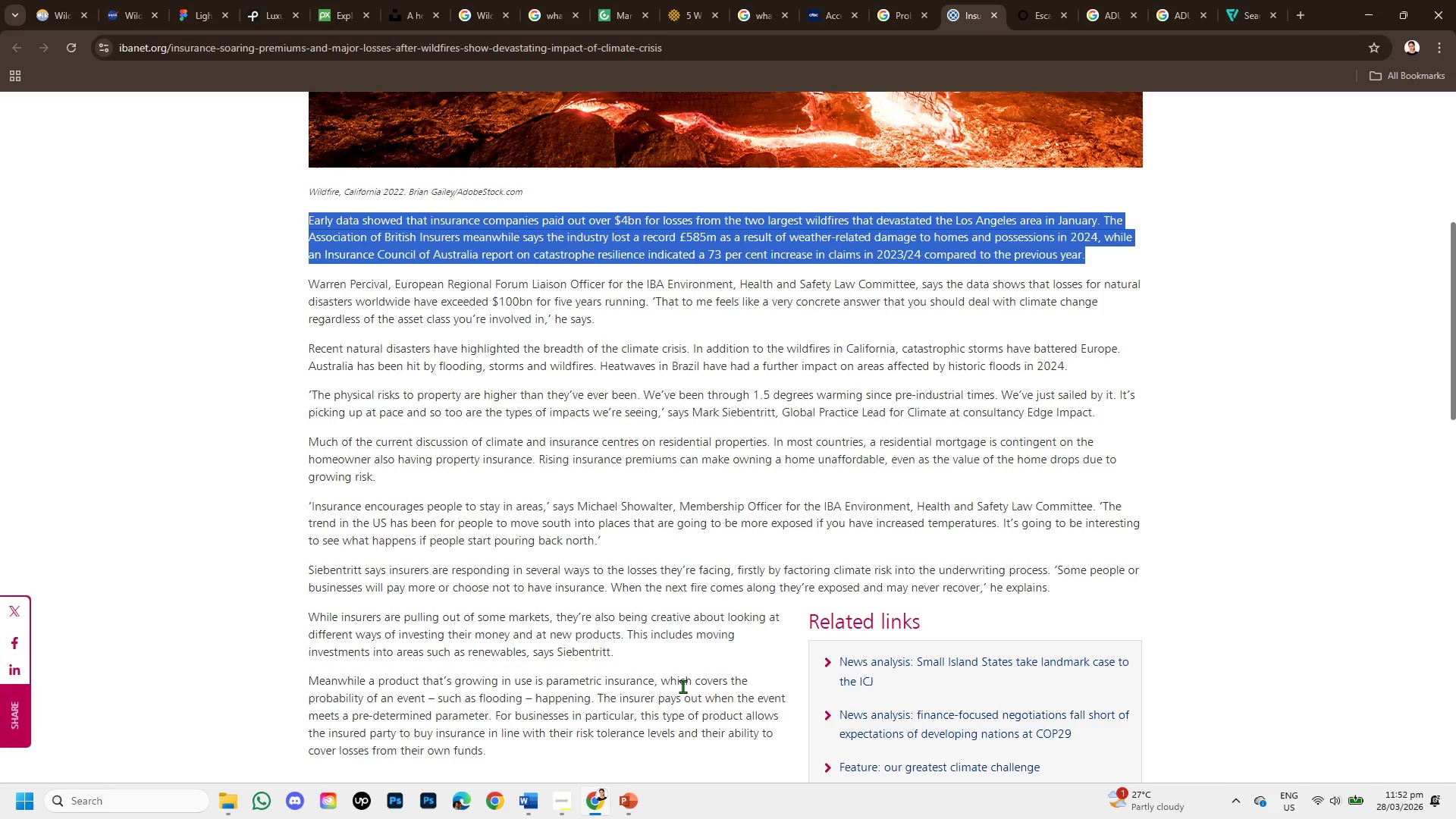 
left_click([623, 794])
 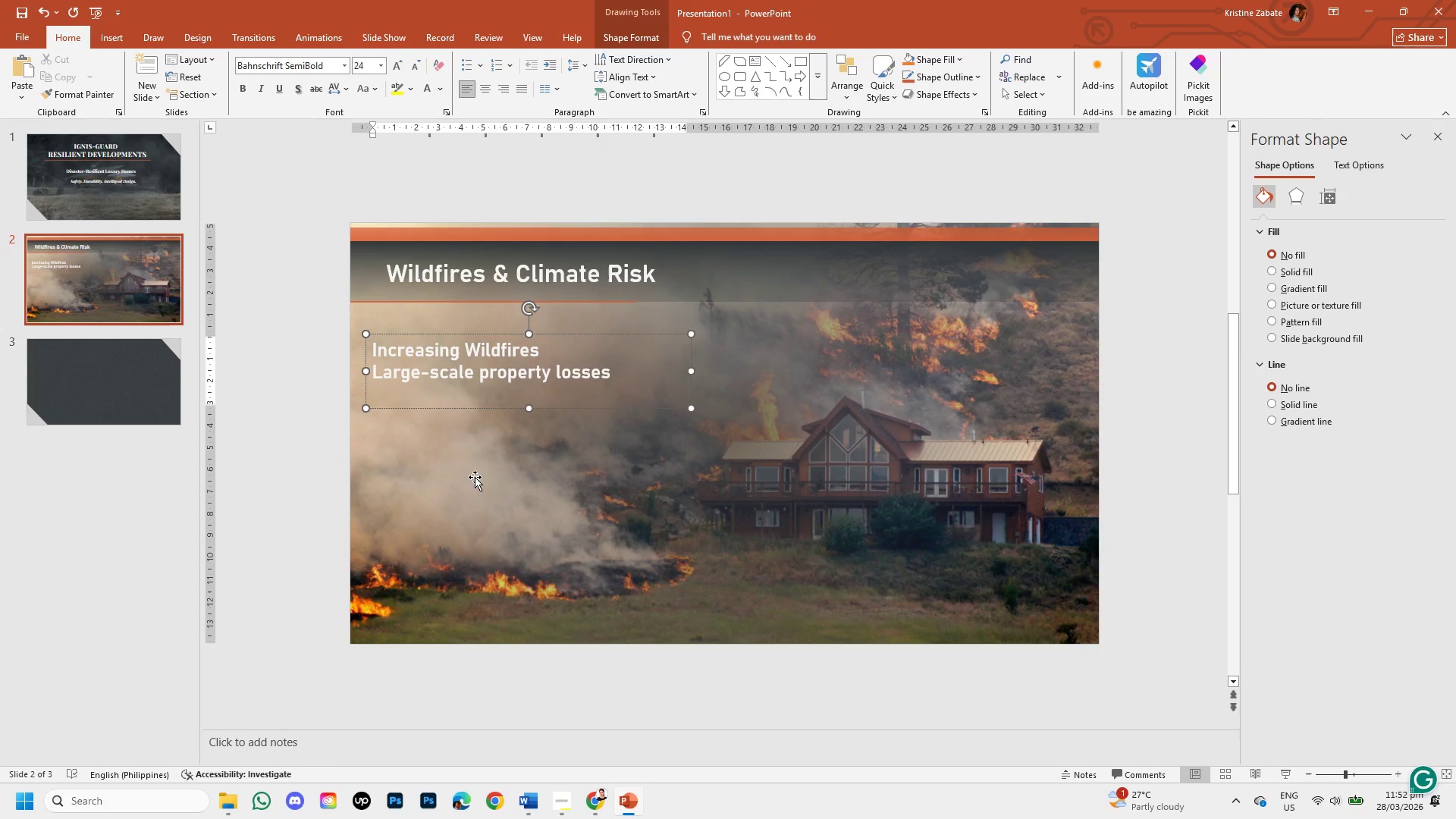 
type(iNSURANCE)
key(Backspace)
key(Backspace)
type(i)
key(Backspace)
type(Insurance Cost)
 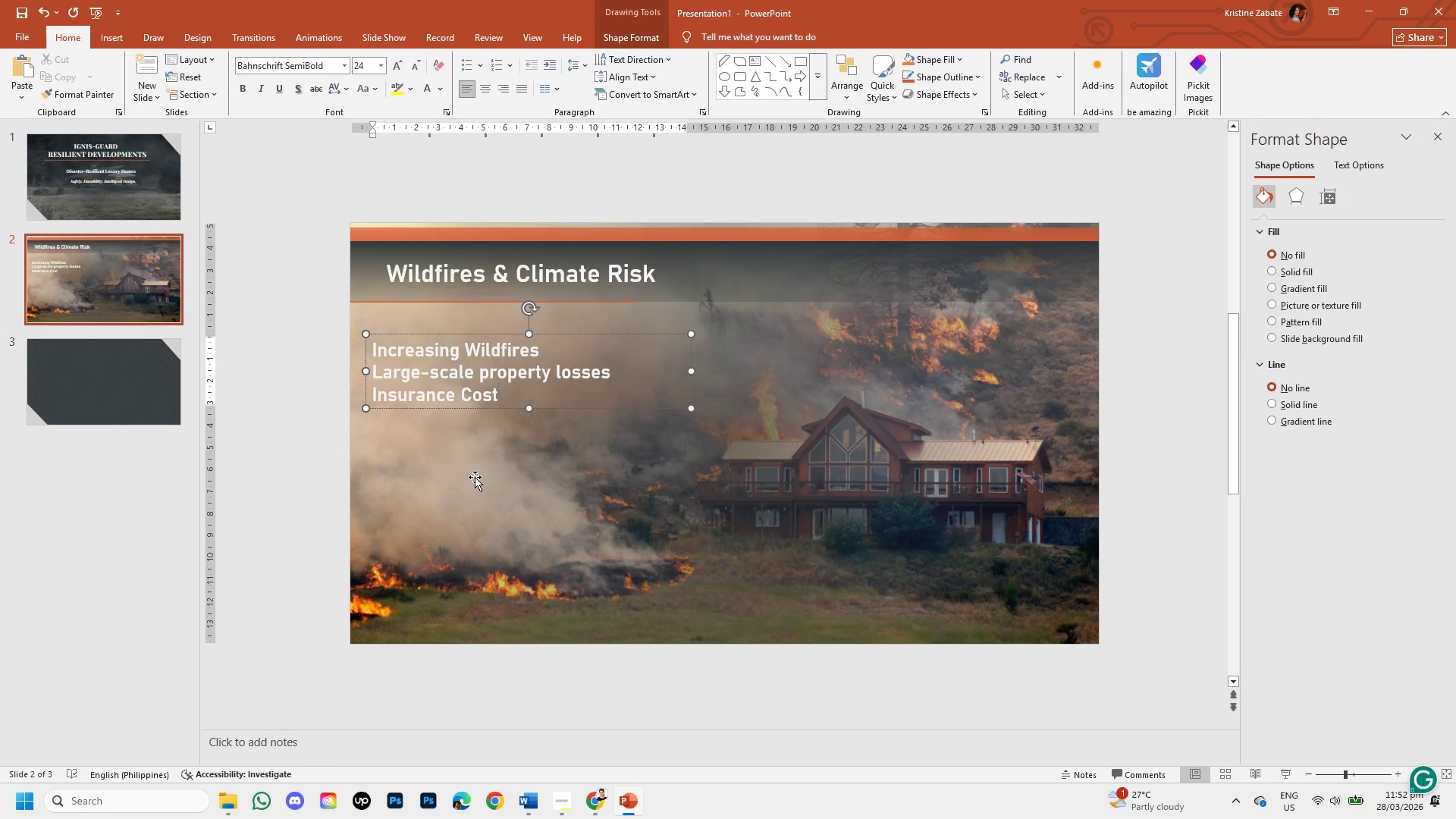 
type( SOaring )
 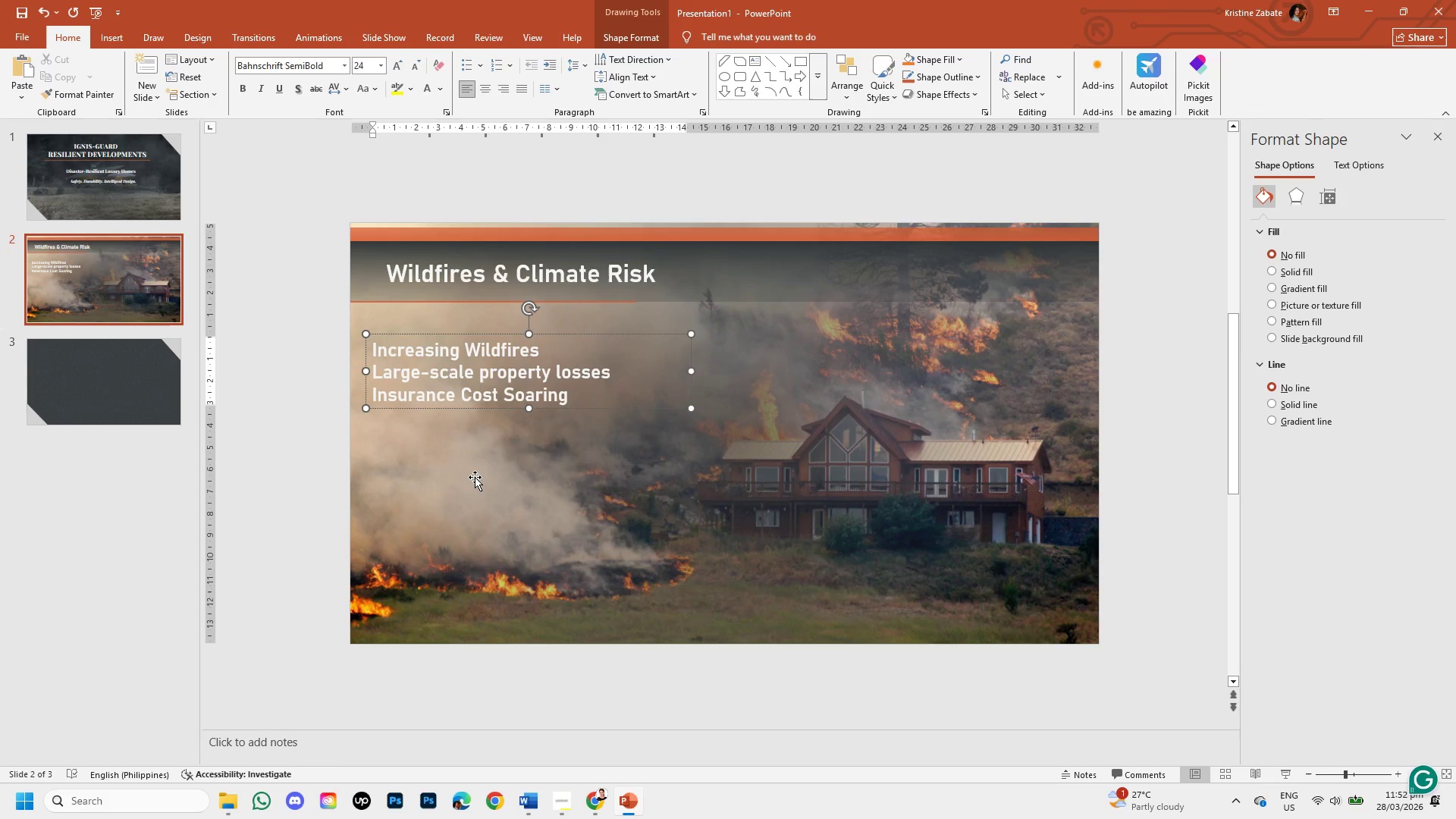 
key(Enter)
 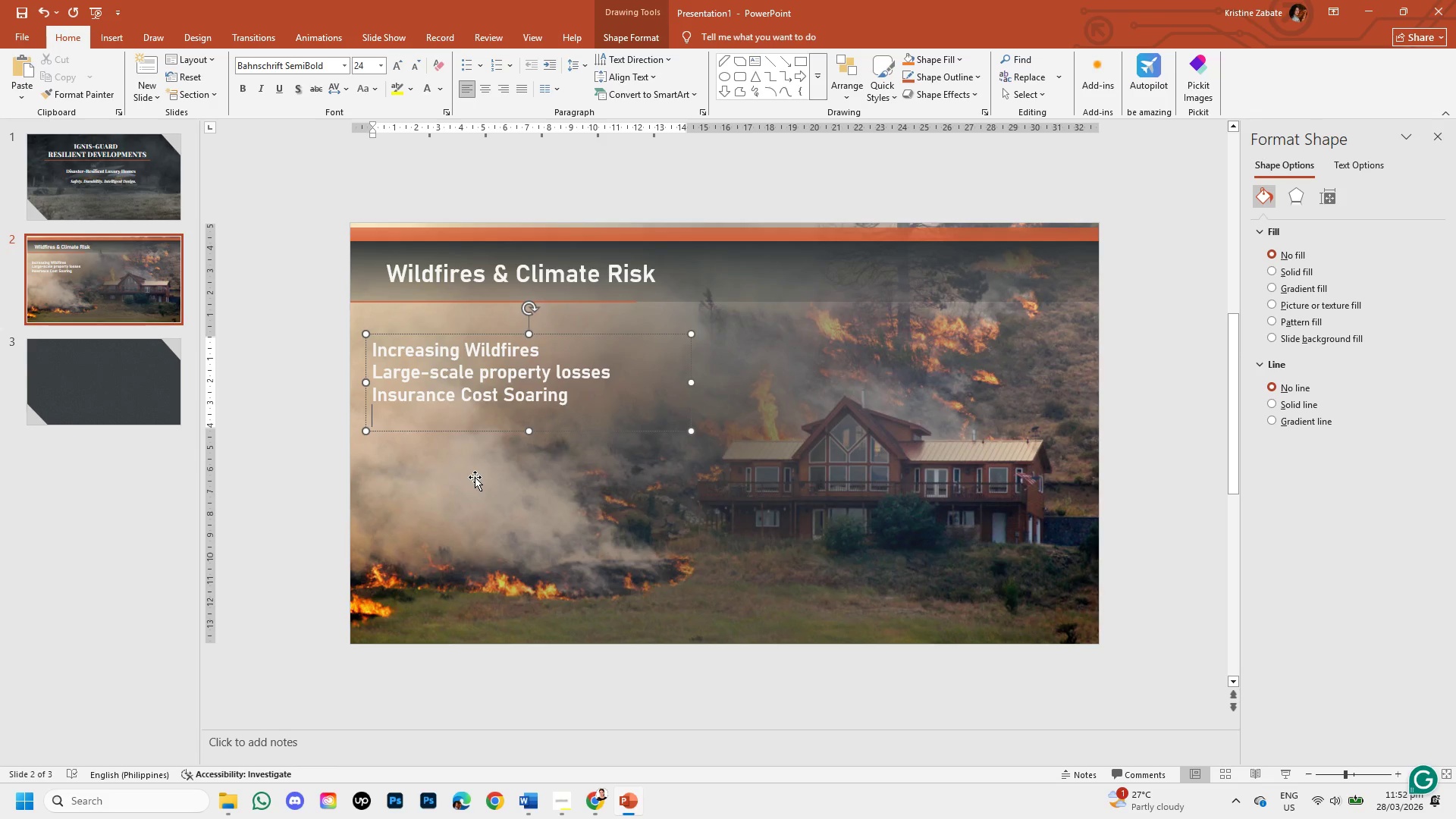 
type(Traditional Homes at RI)
key(Backspace)
type(isk )
 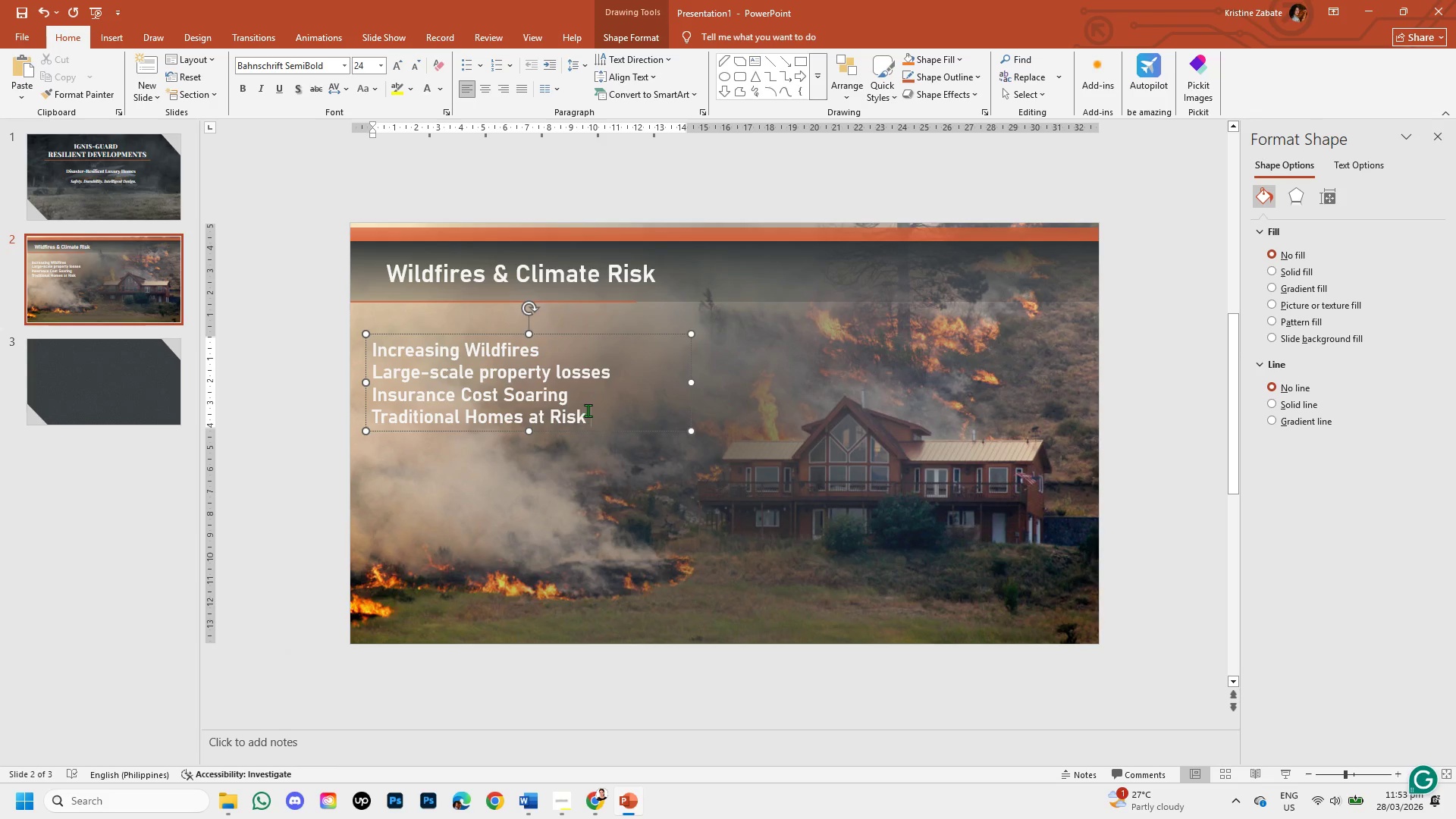 
left_click_drag(start_coordinate=[591, 417], to_coordinate=[399, 354])
 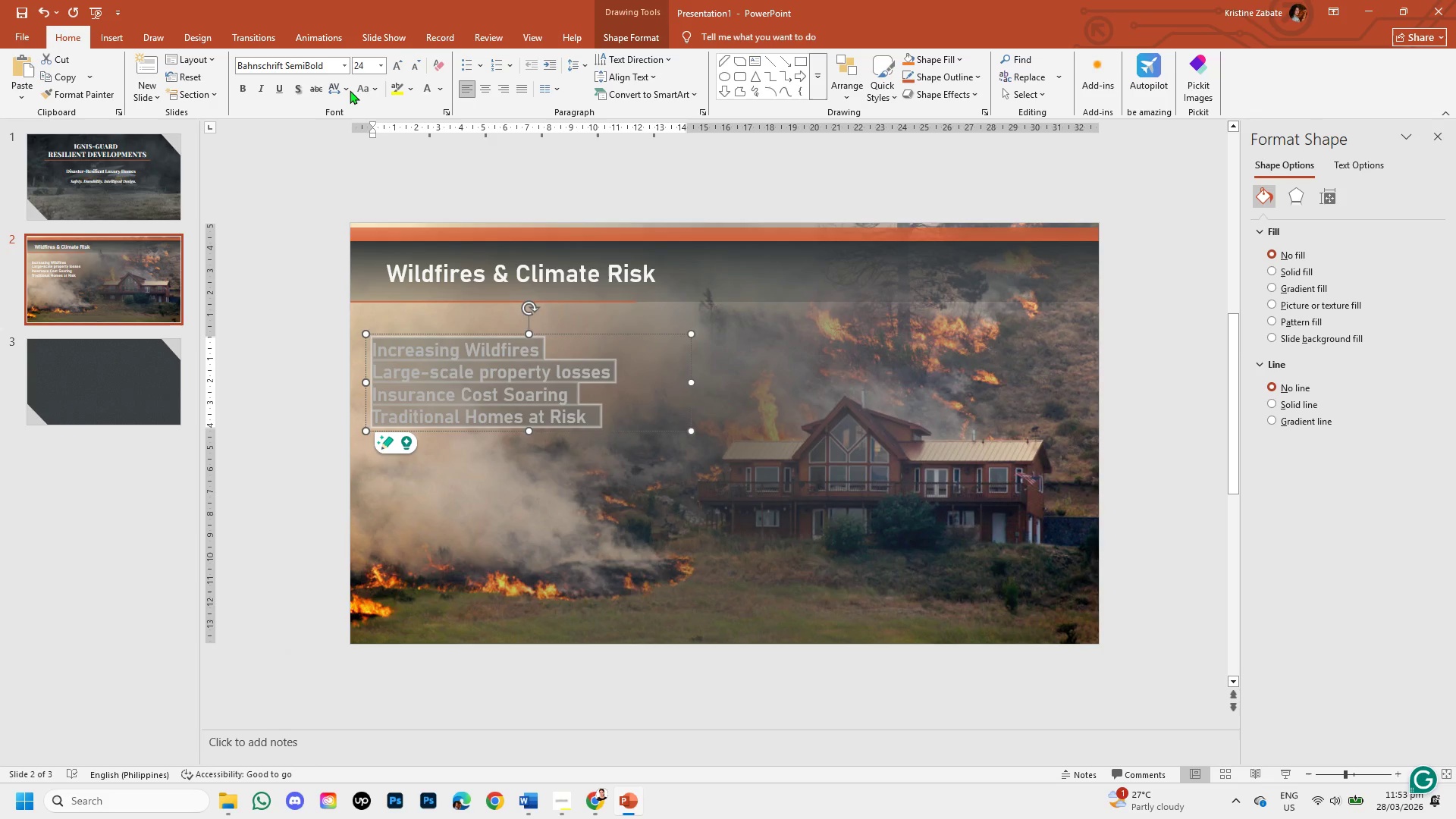 
left_click([348, 90])
 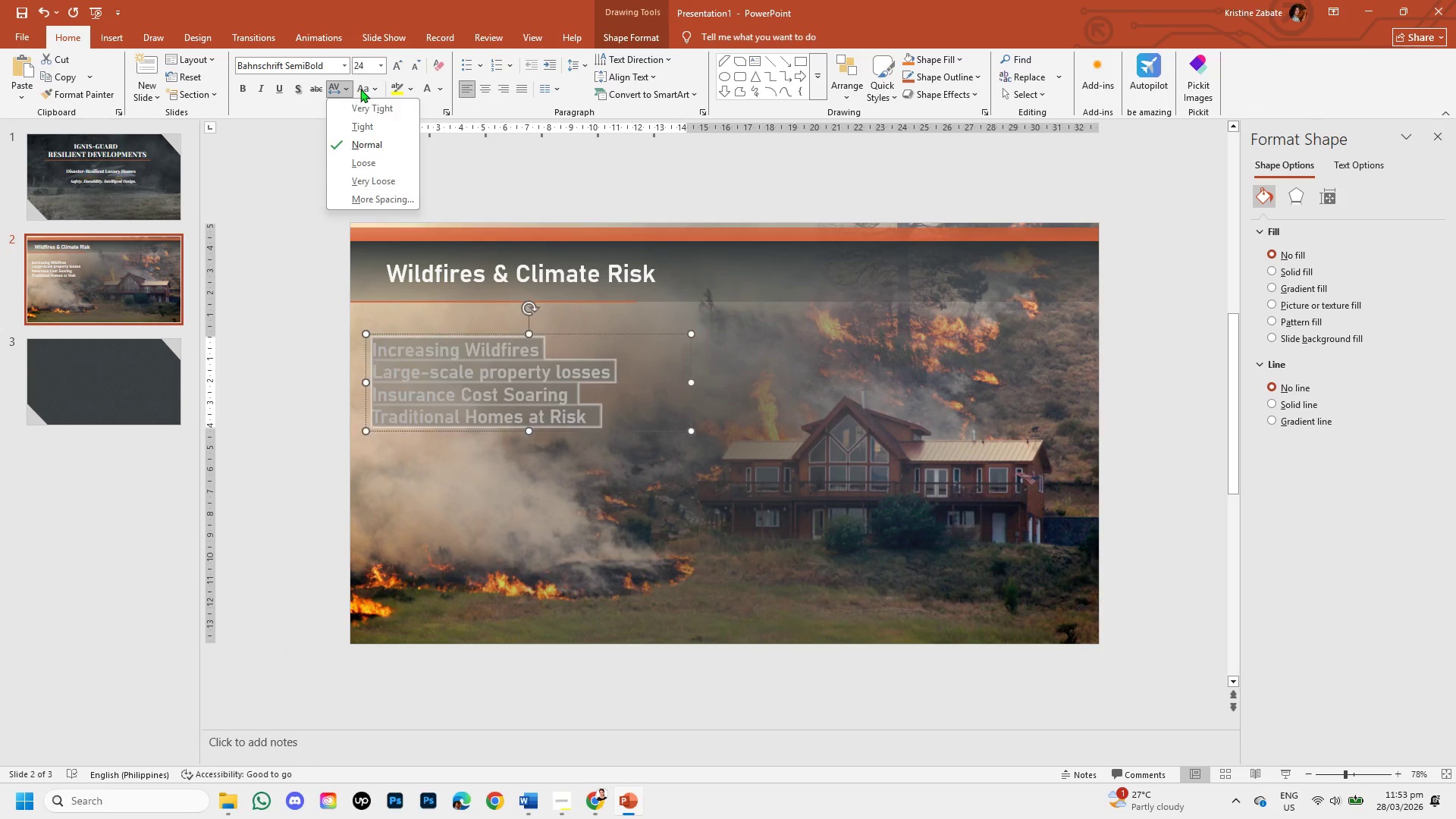 
left_click([372, 89])
 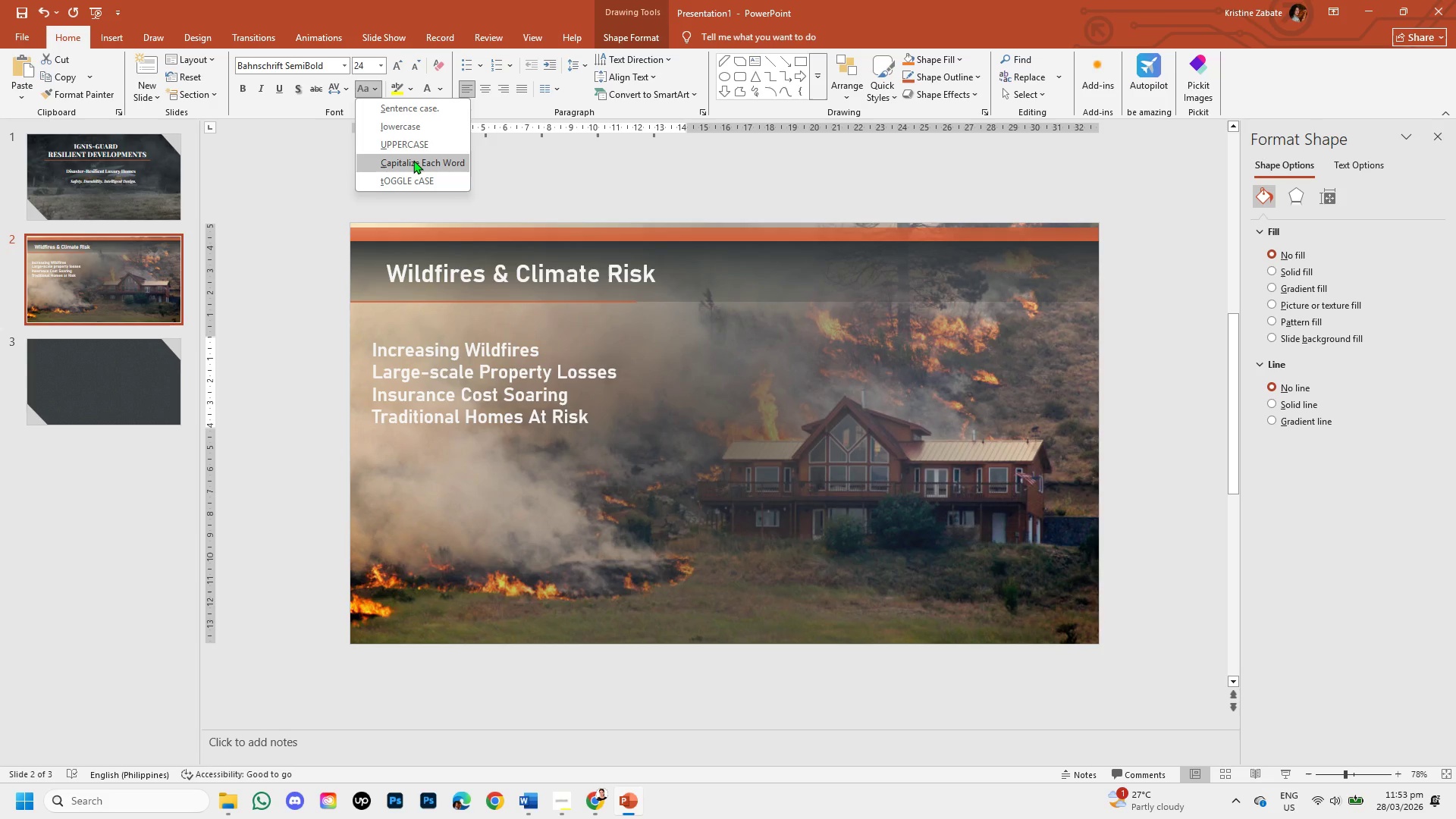 
left_click([413, 160])
 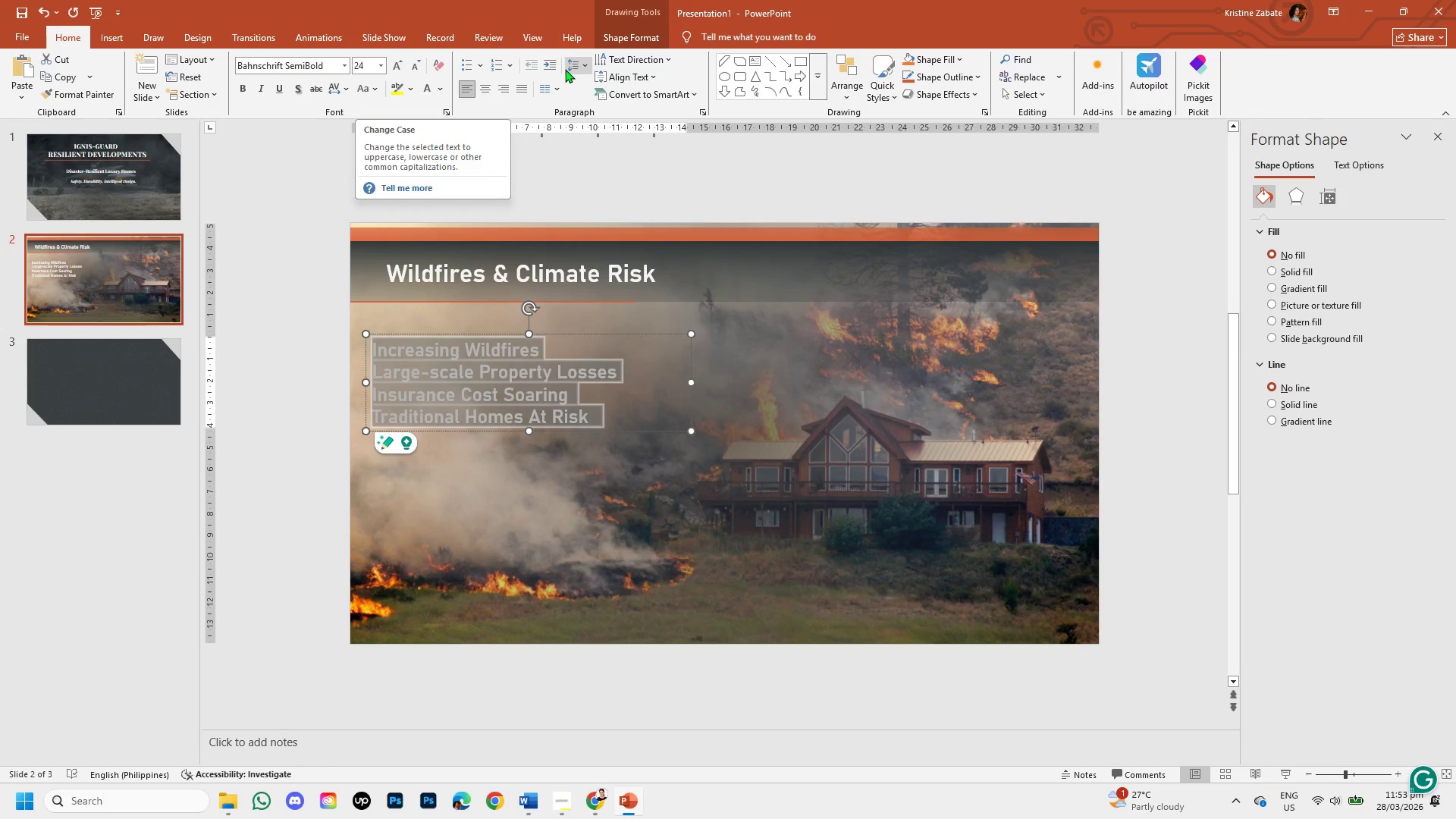 
wait(5.64)
 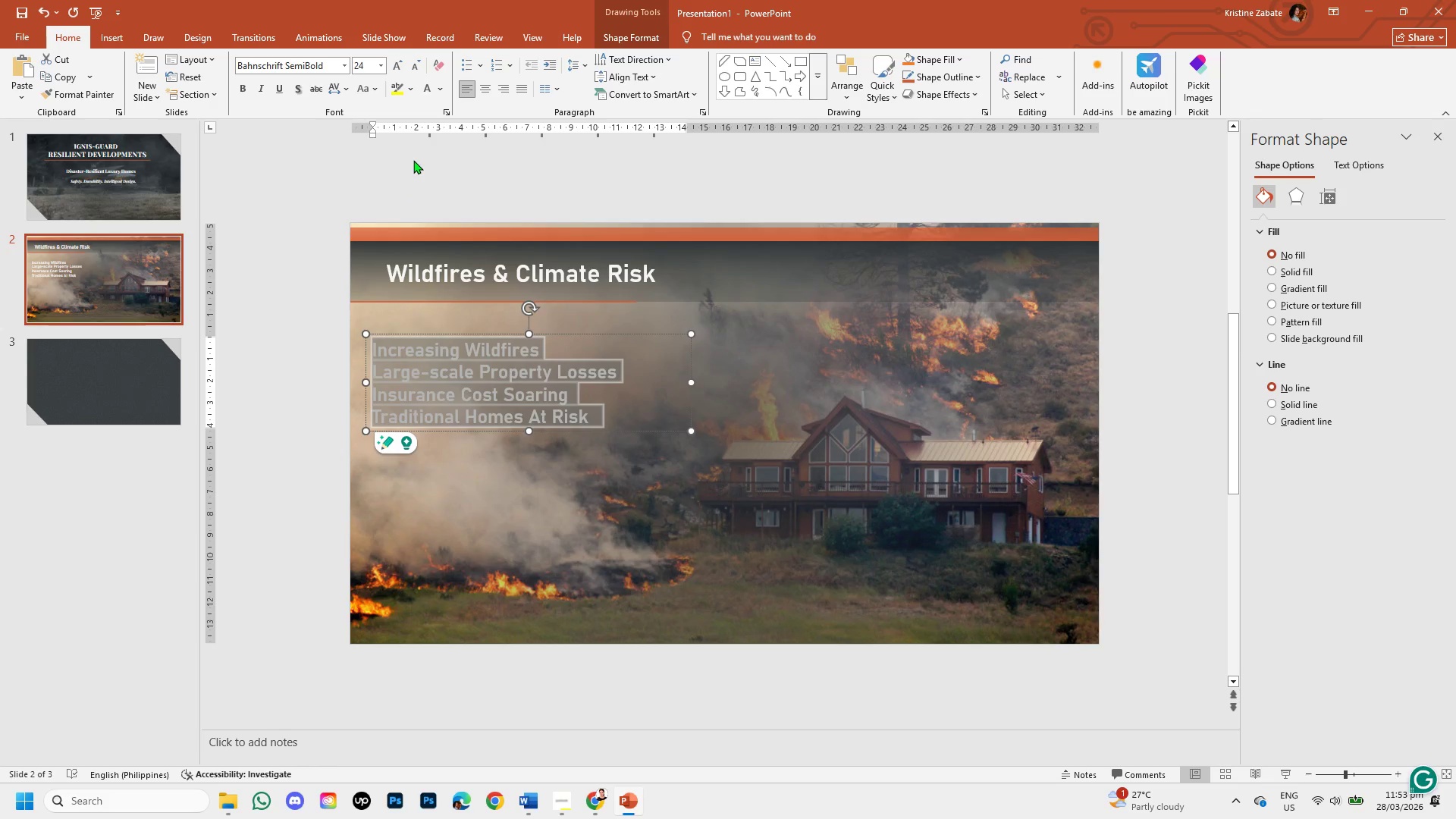 
left_click([579, 69])
 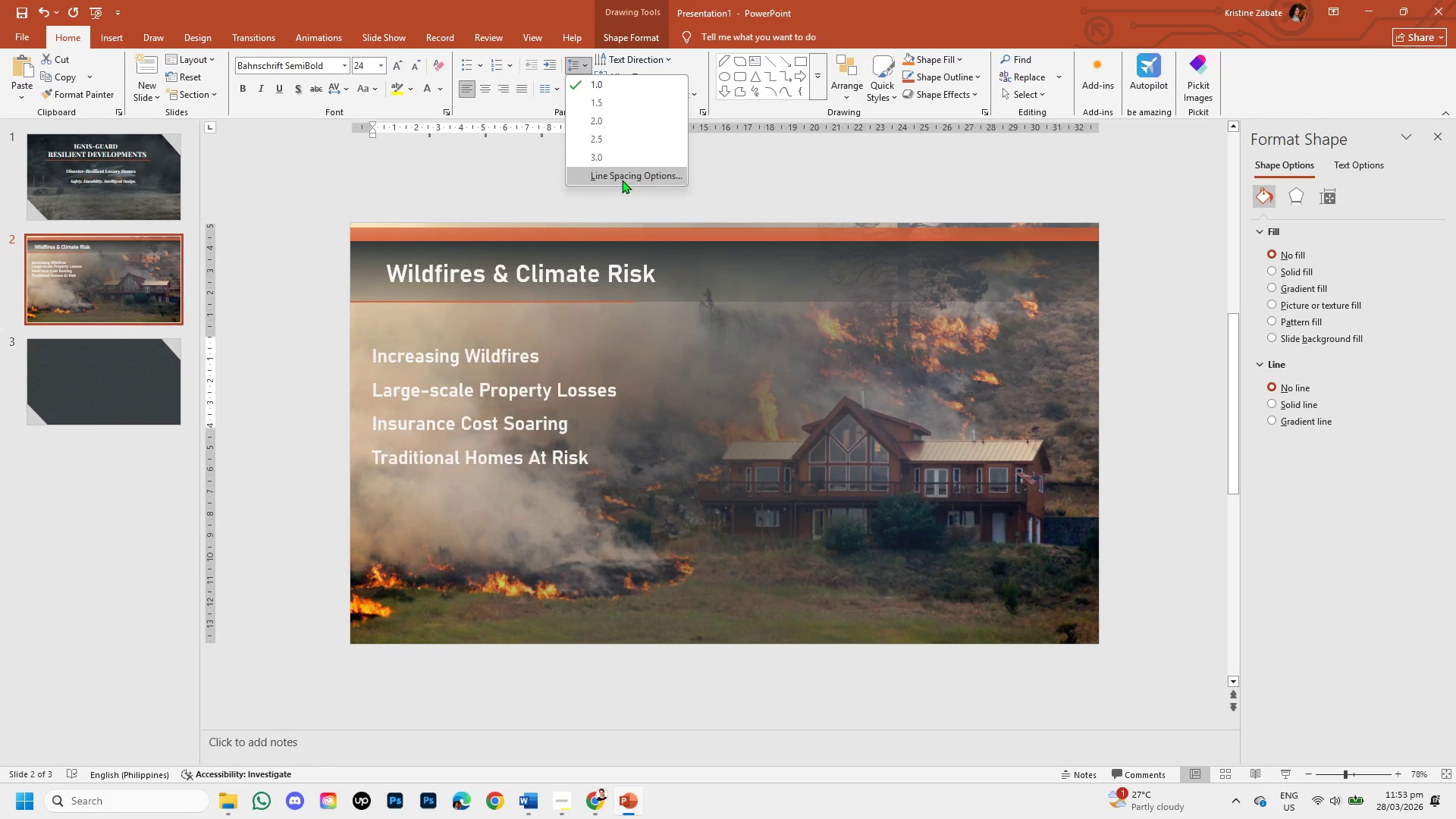 
left_click([622, 180])
 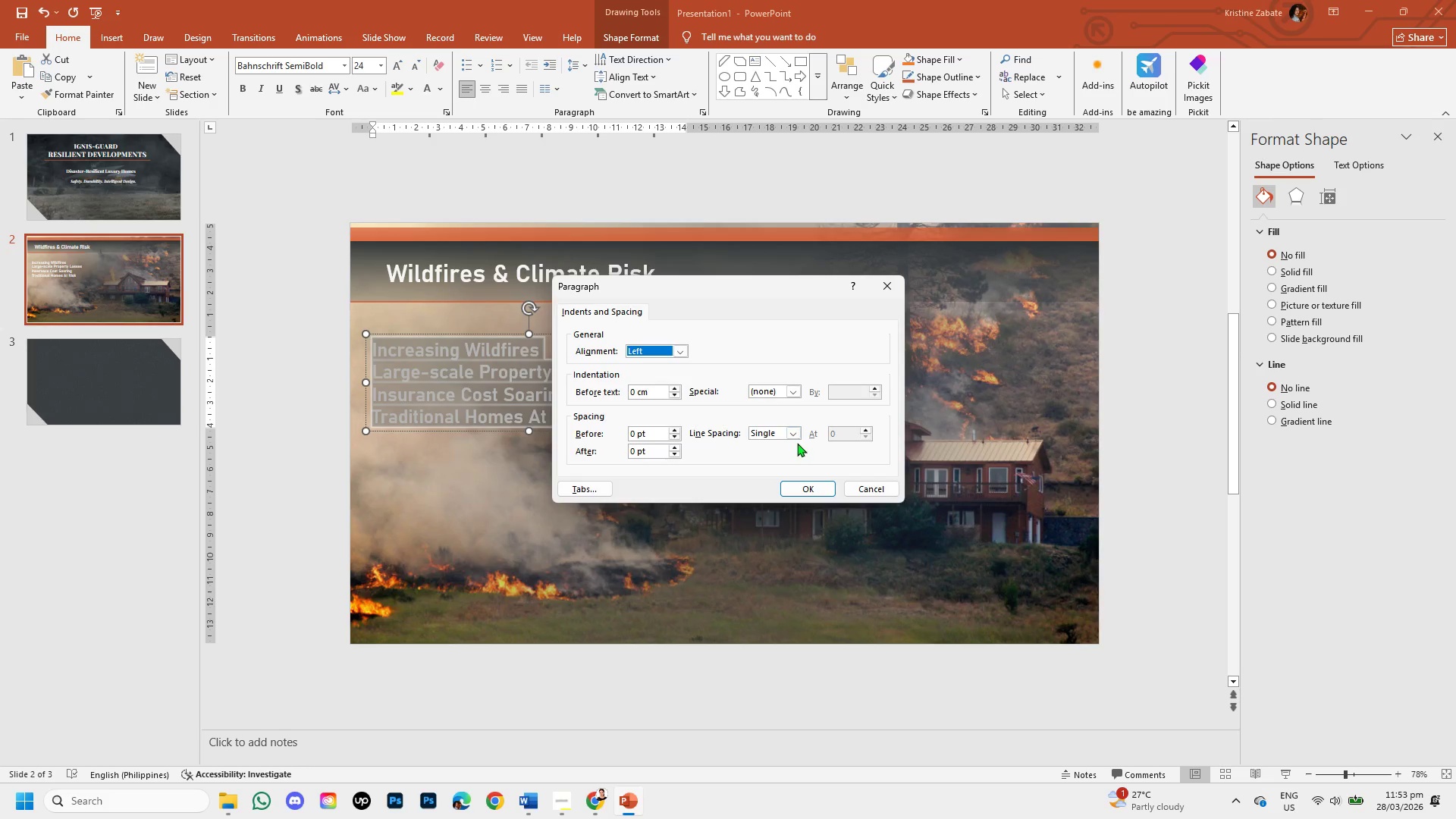 
left_click([797, 431])
 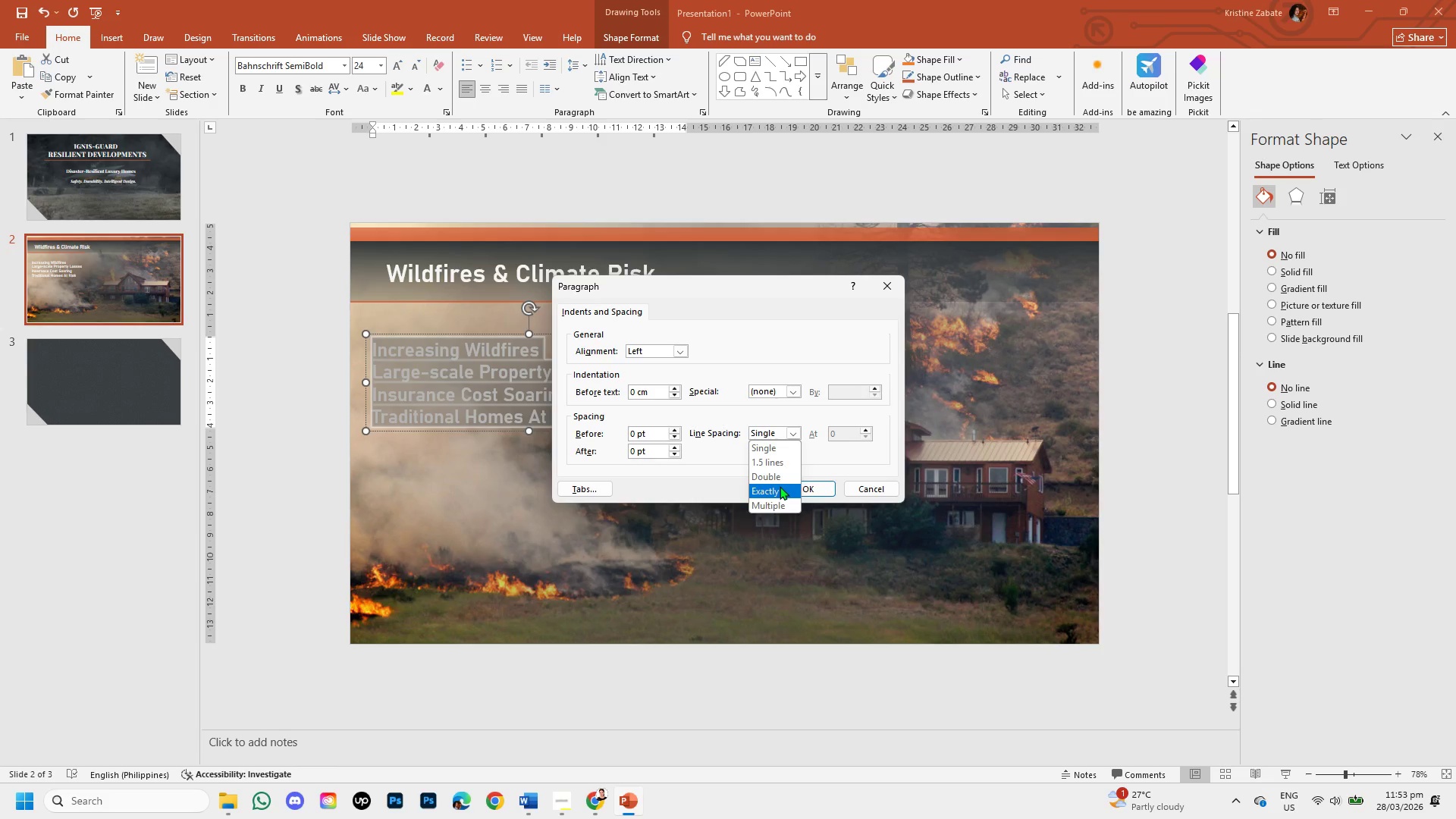 
left_click([780, 486])
 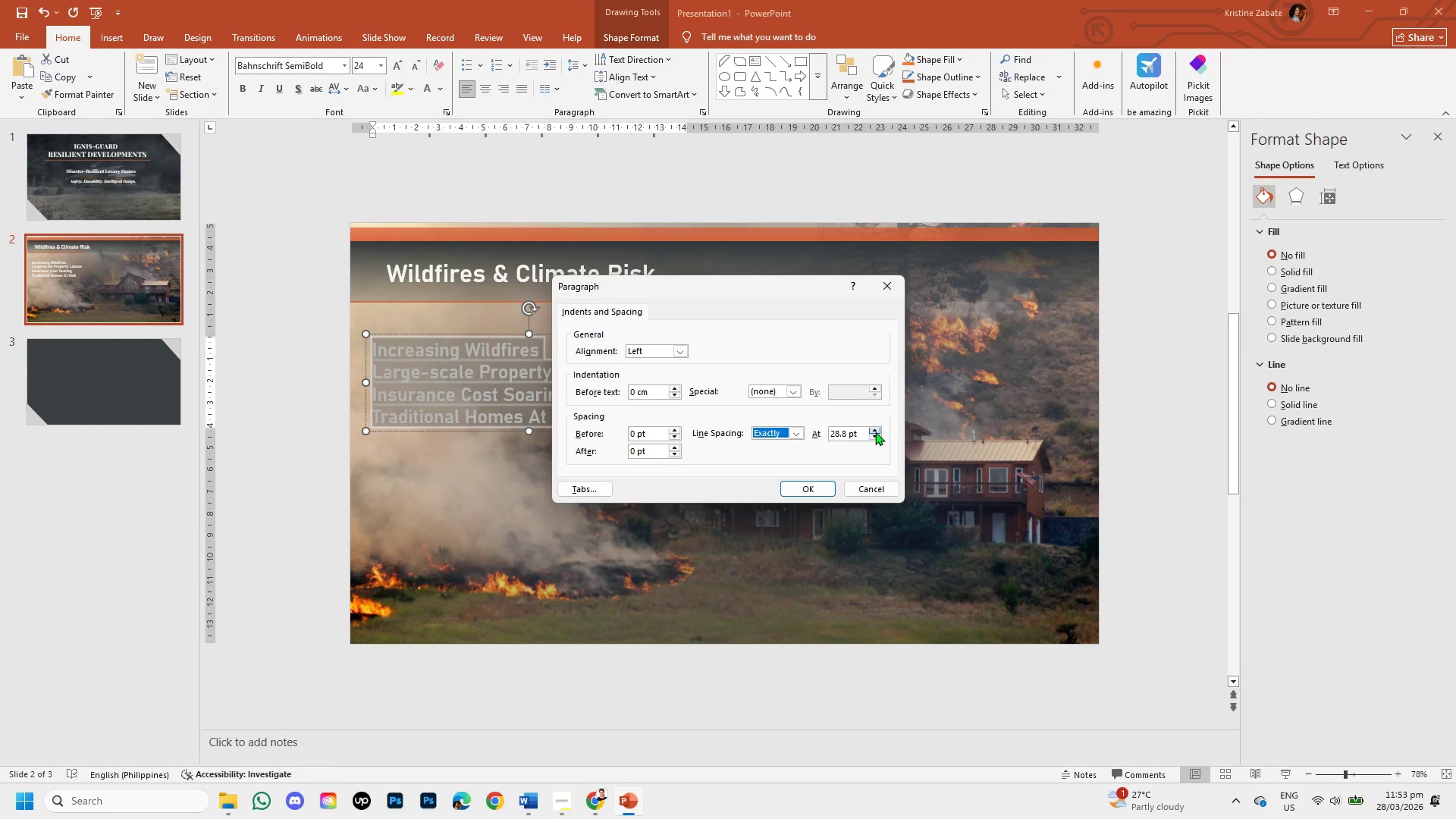 
left_click([875, 431])
 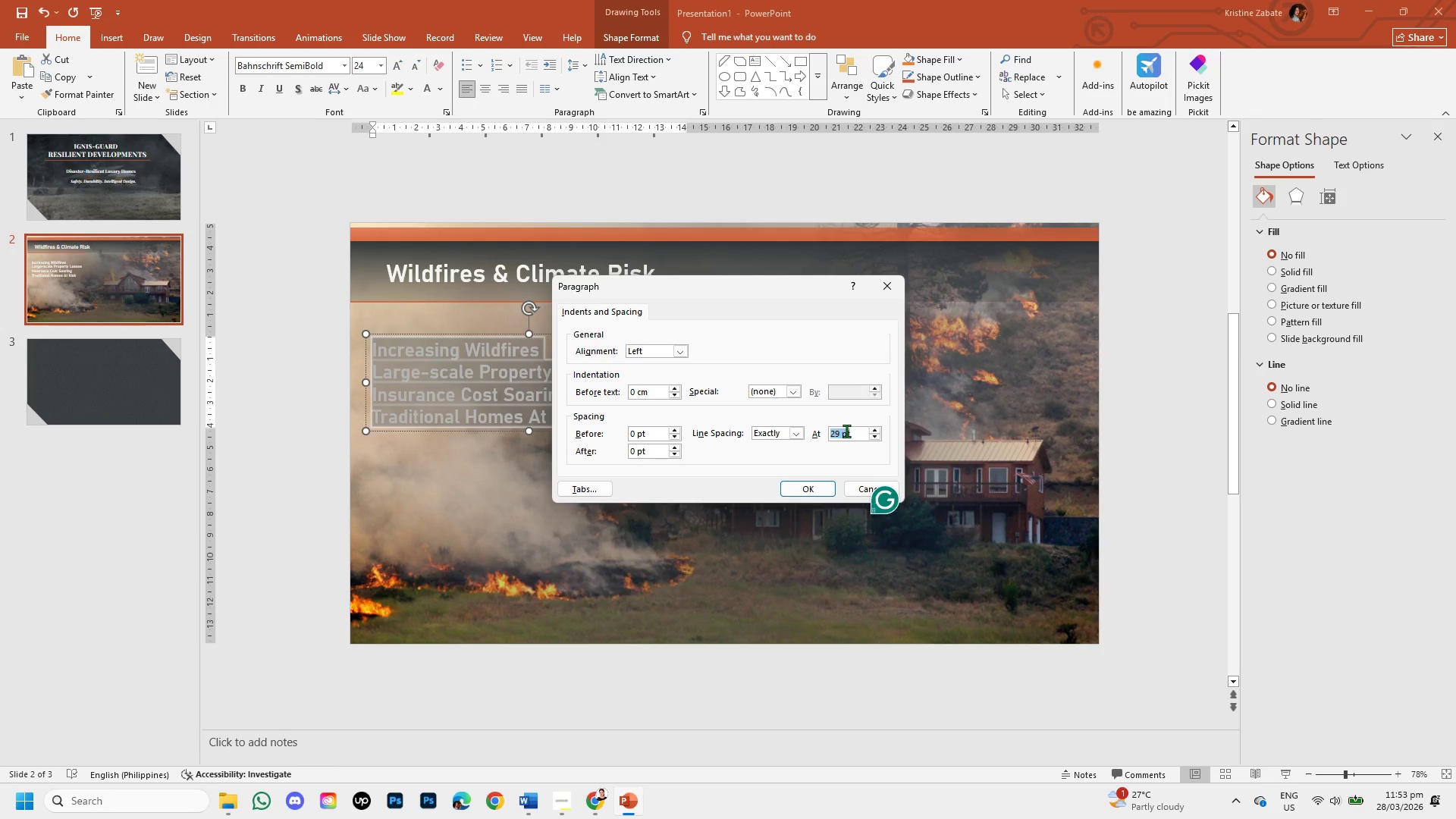 
left_click([840, 431])
 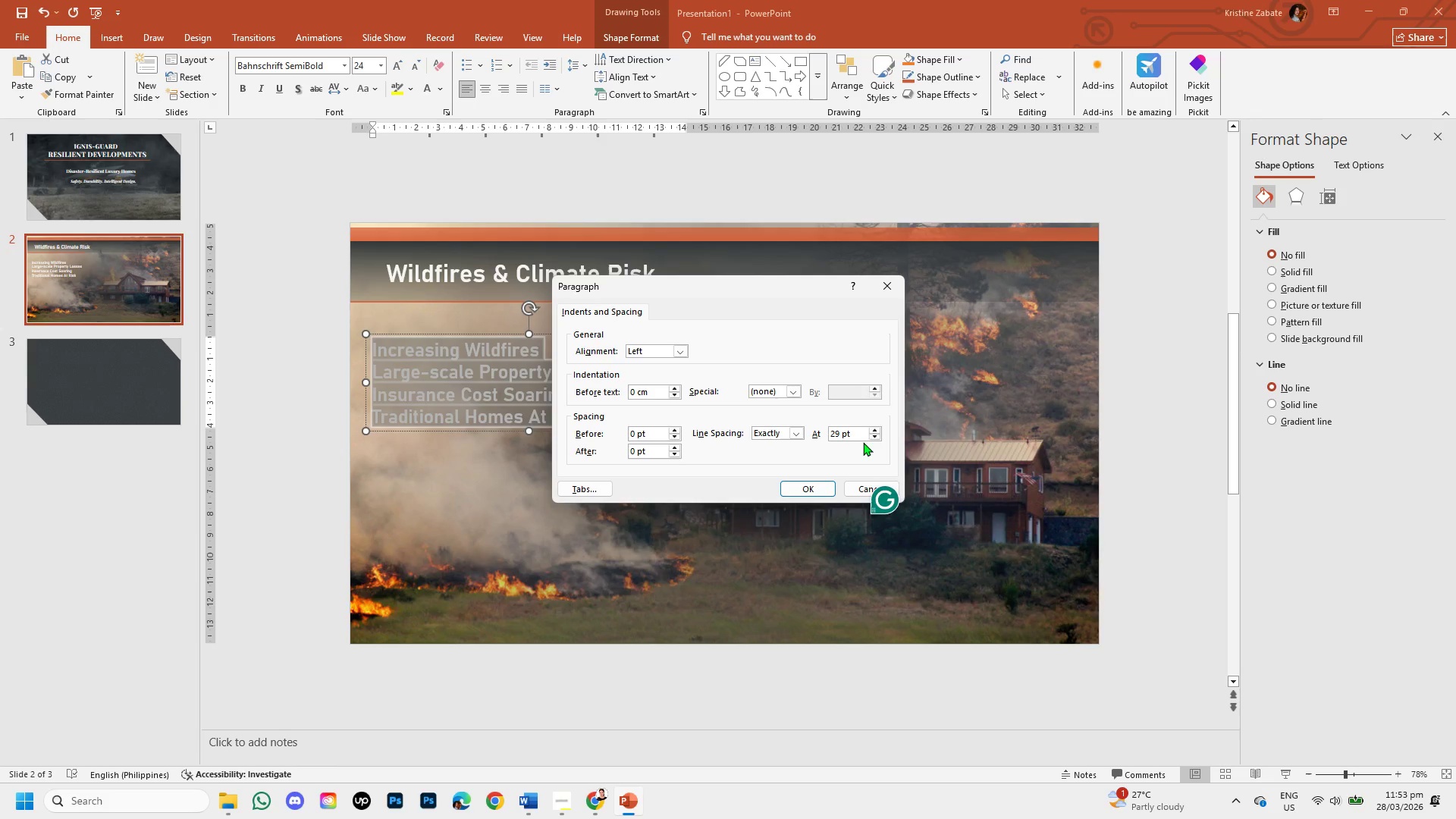 
key(Backspace)
 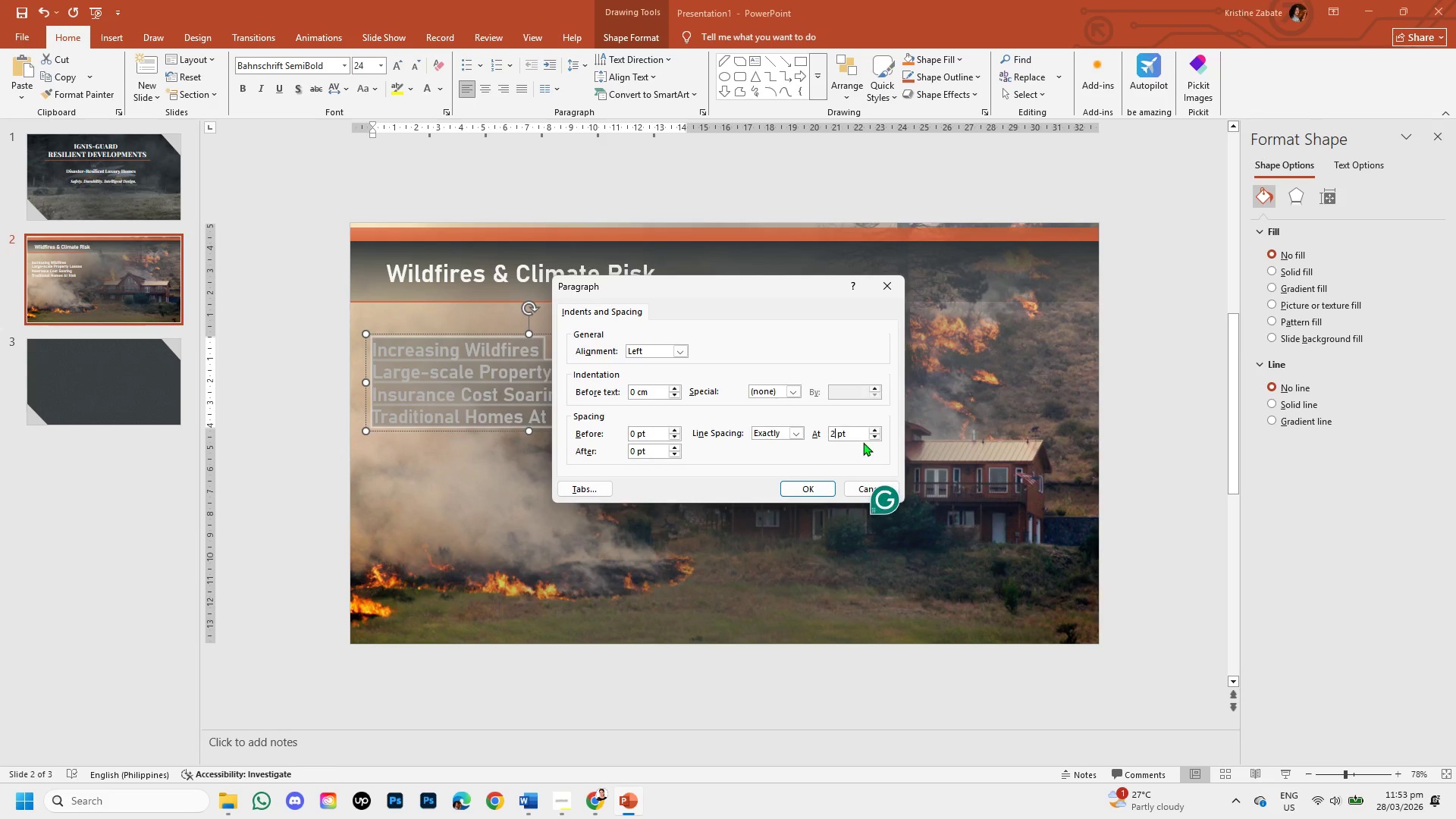 
key(Backspace)
 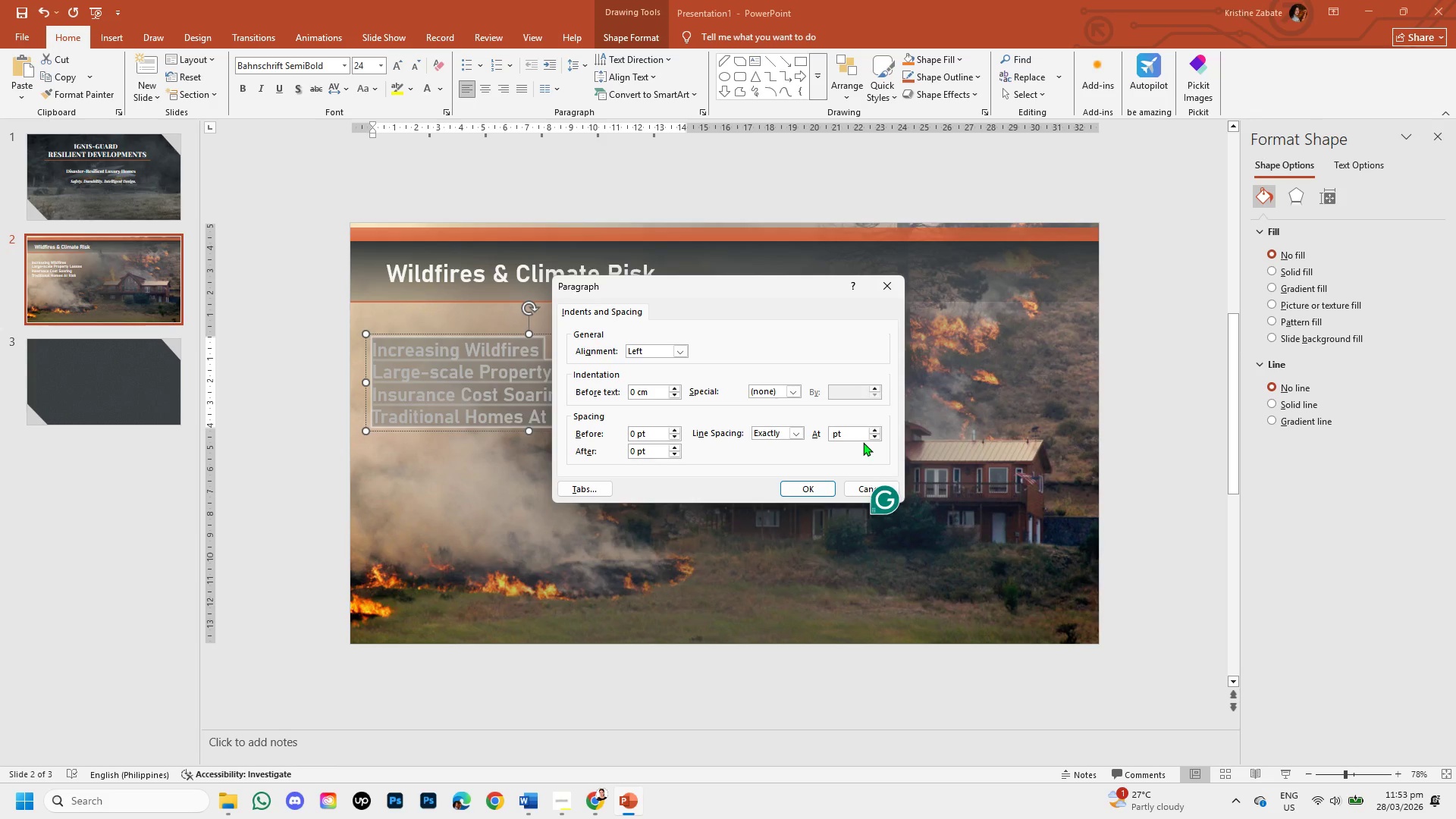 
key(Numpad4)
 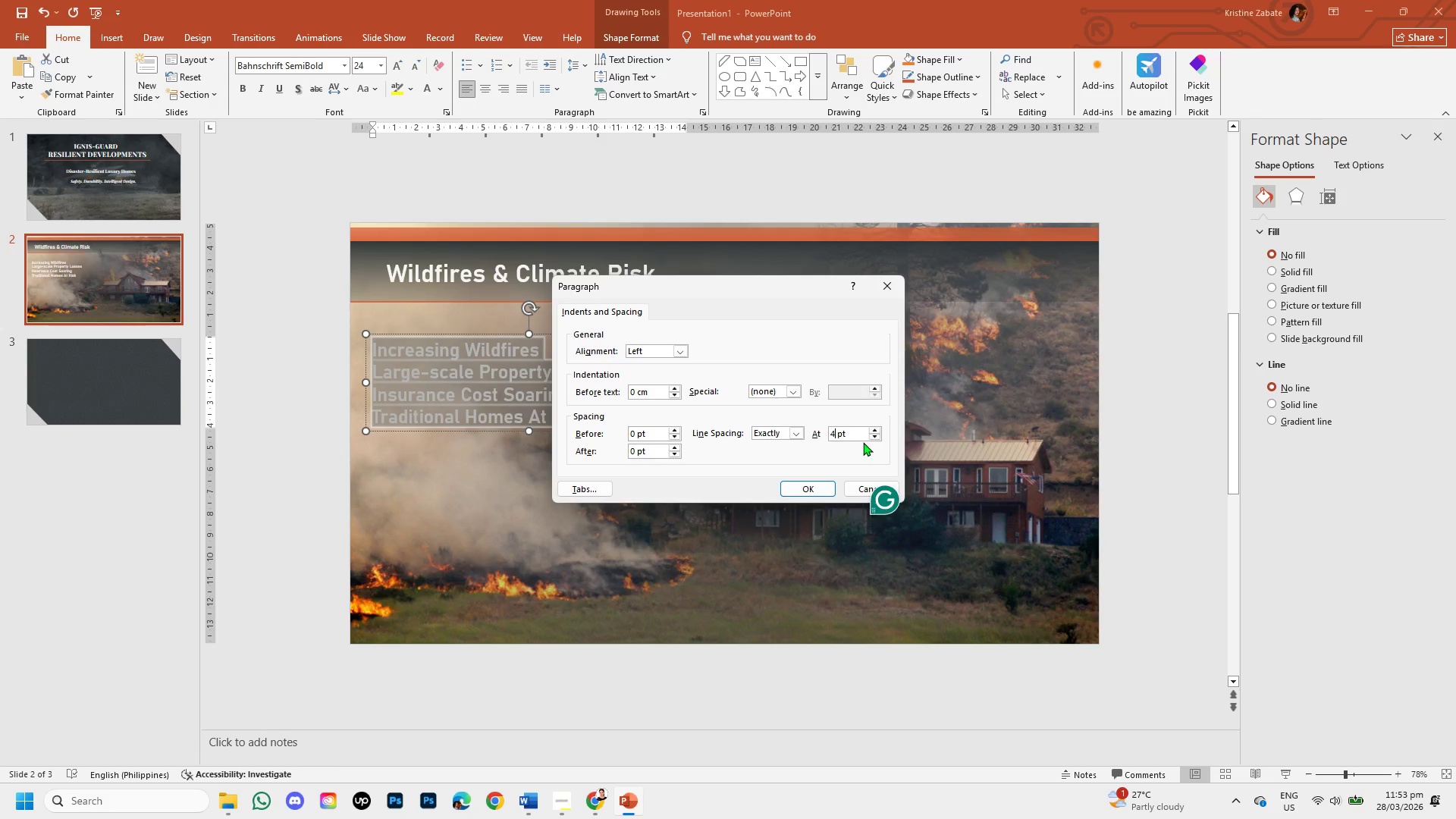 
key(Numpad0)
 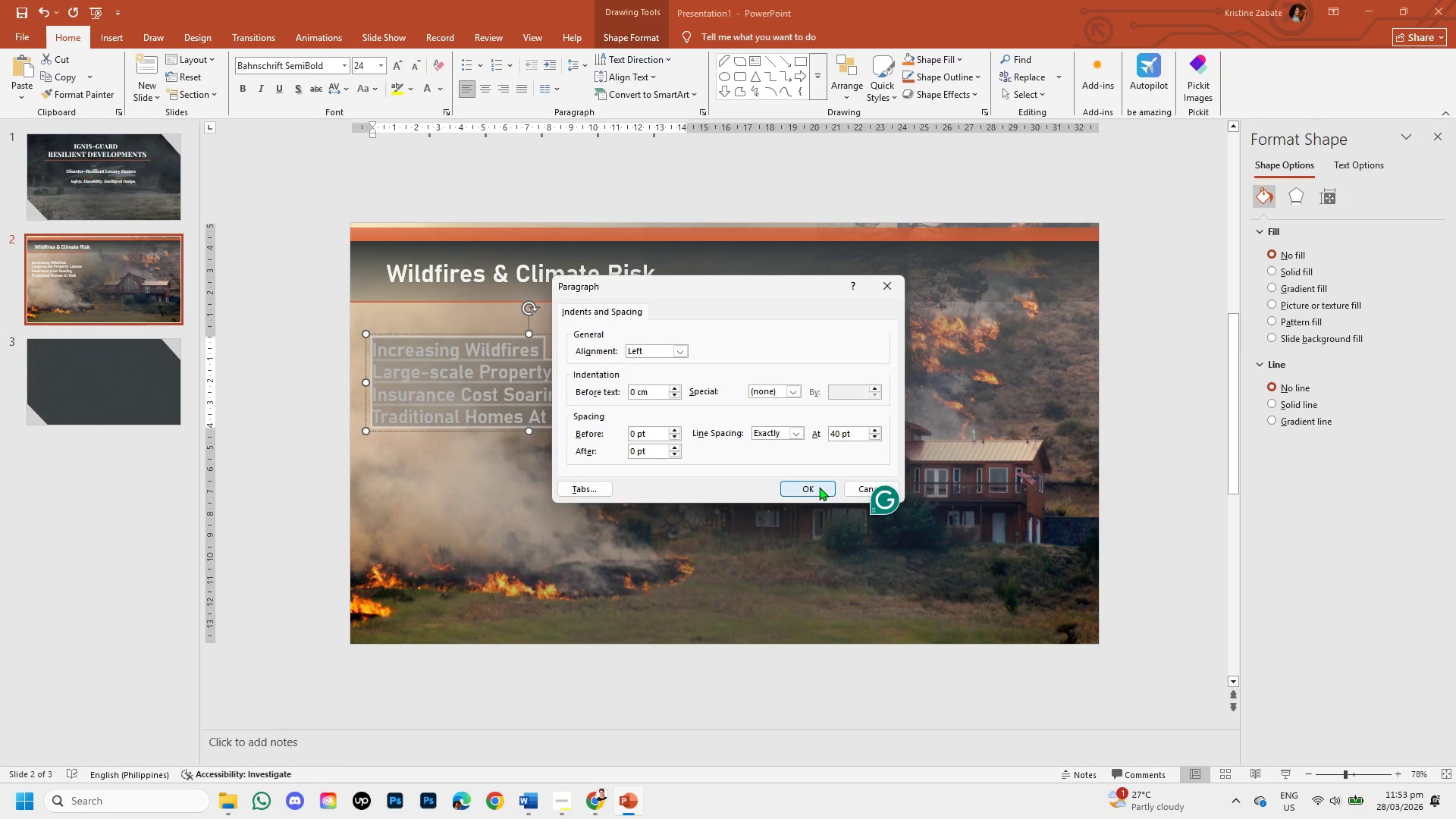 
left_click([819, 487])
 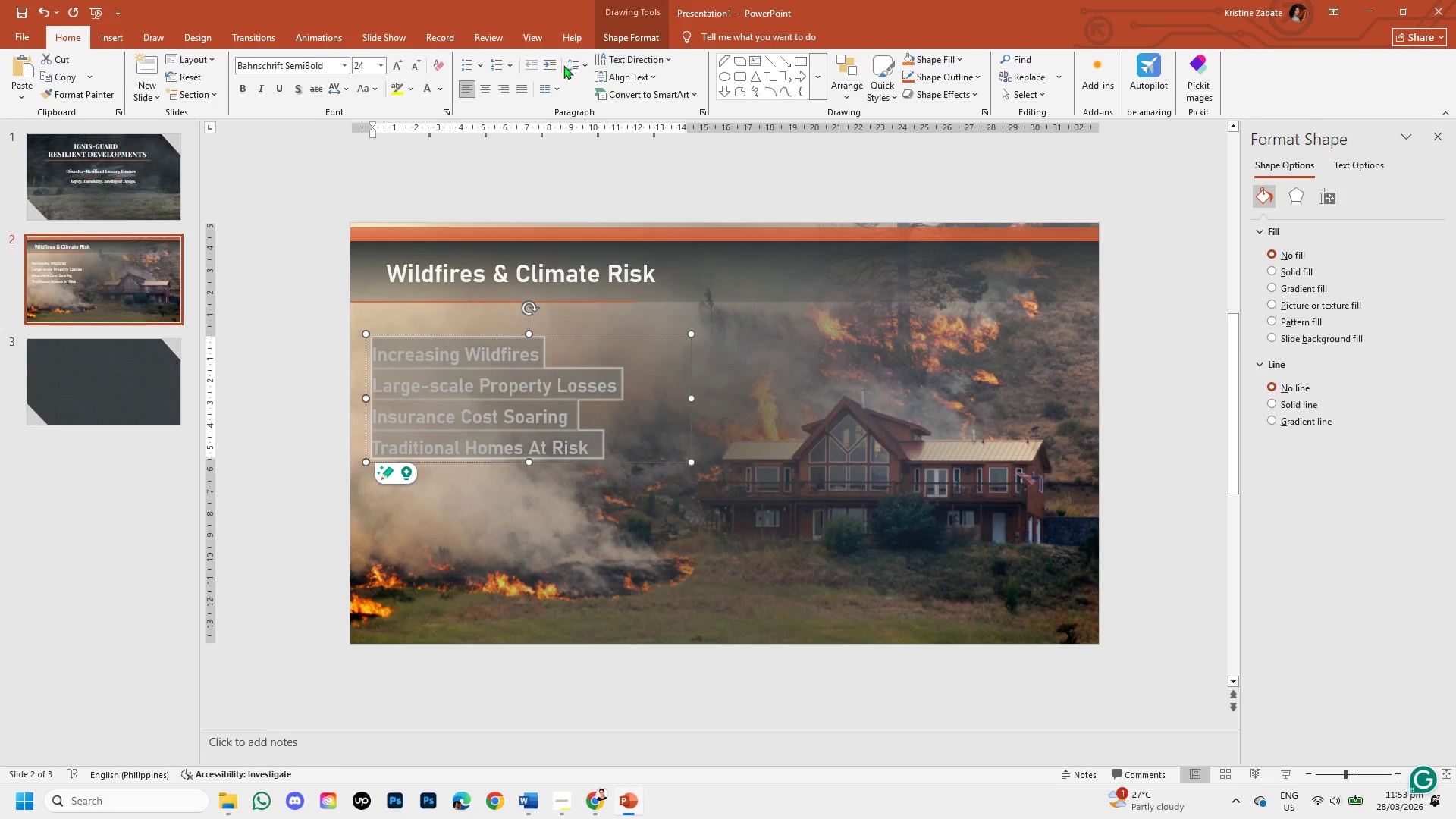 
left_click([582, 67])
 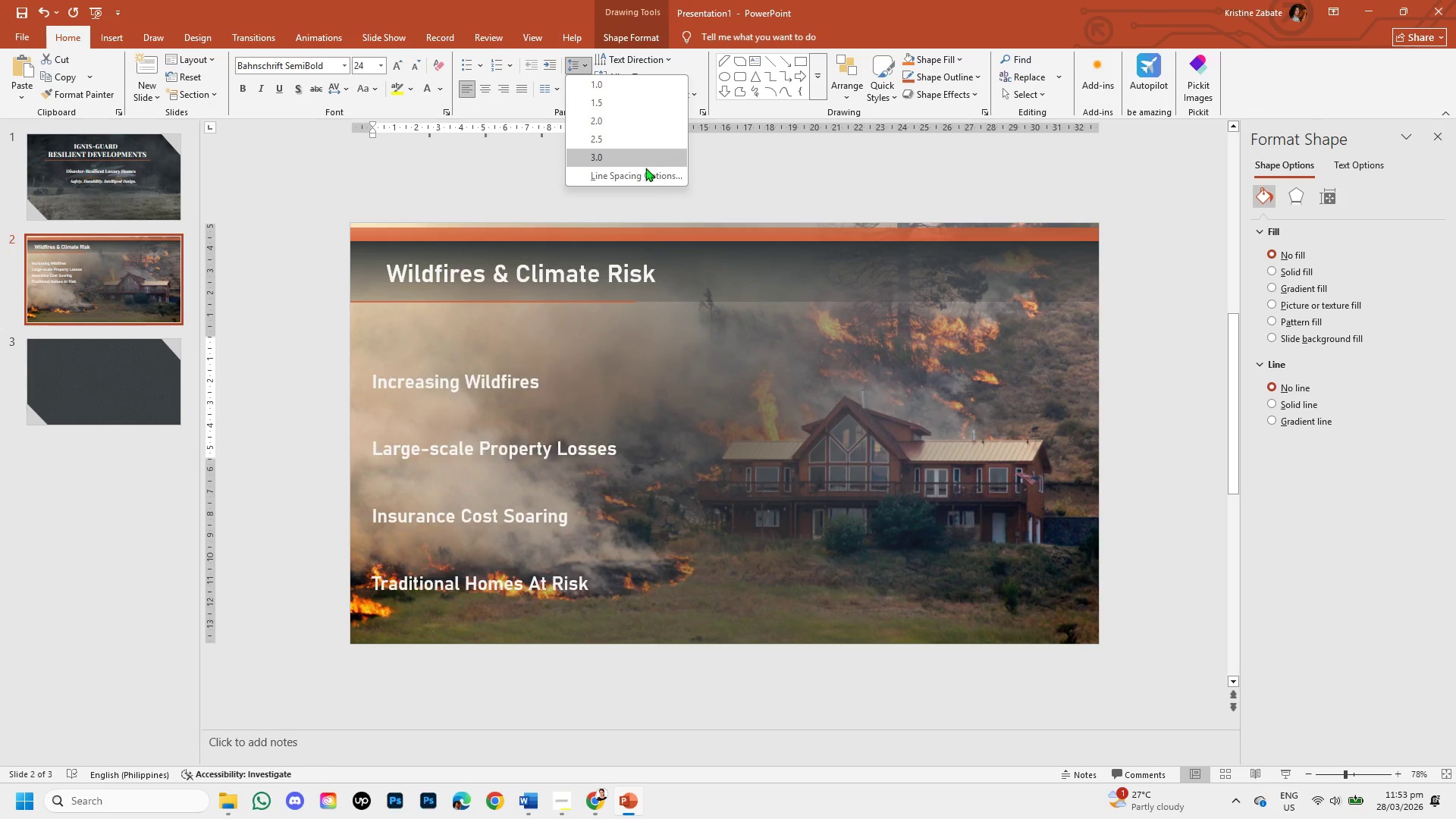 
left_click([645, 175])
 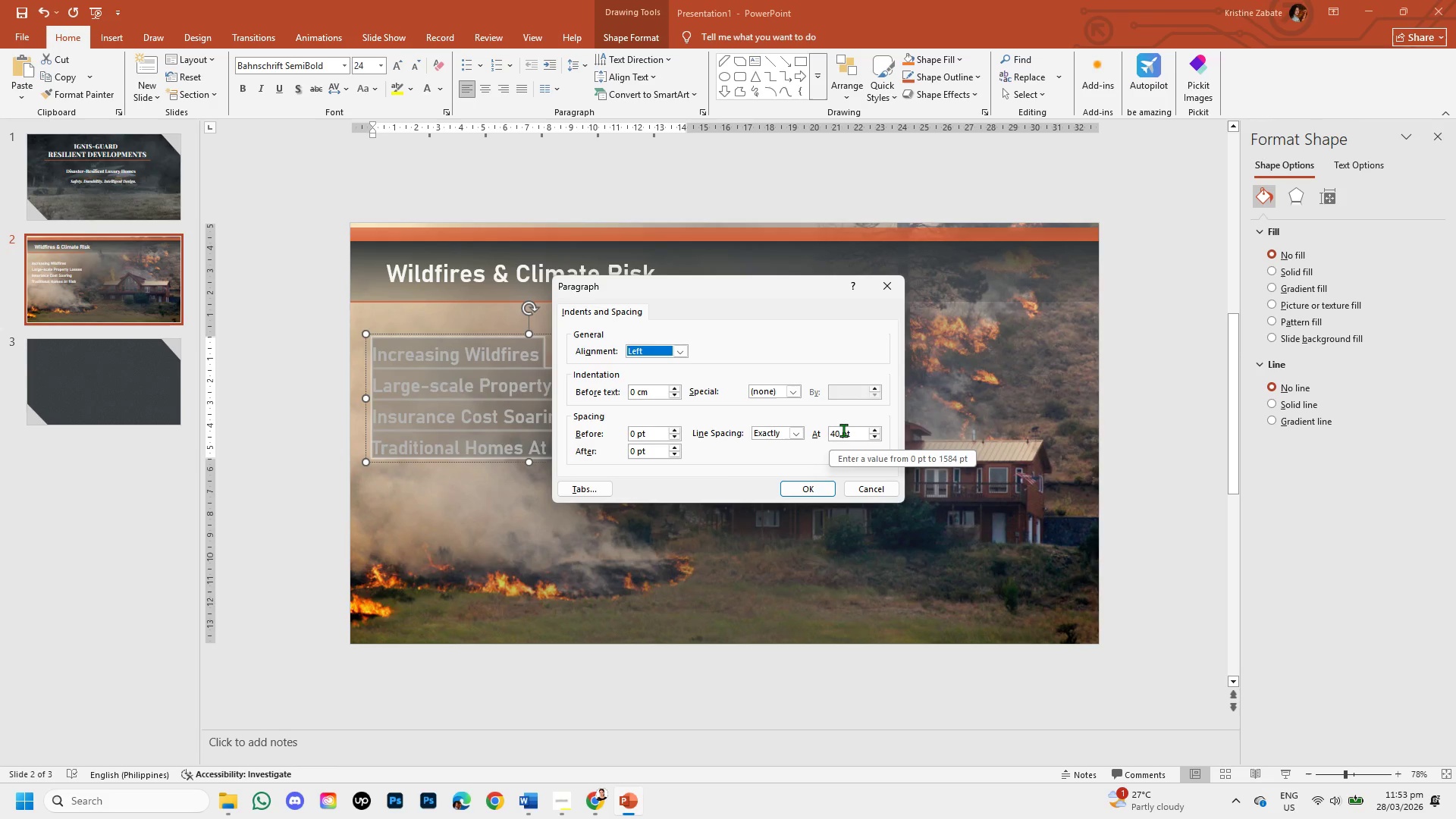 
left_click([839, 430])
 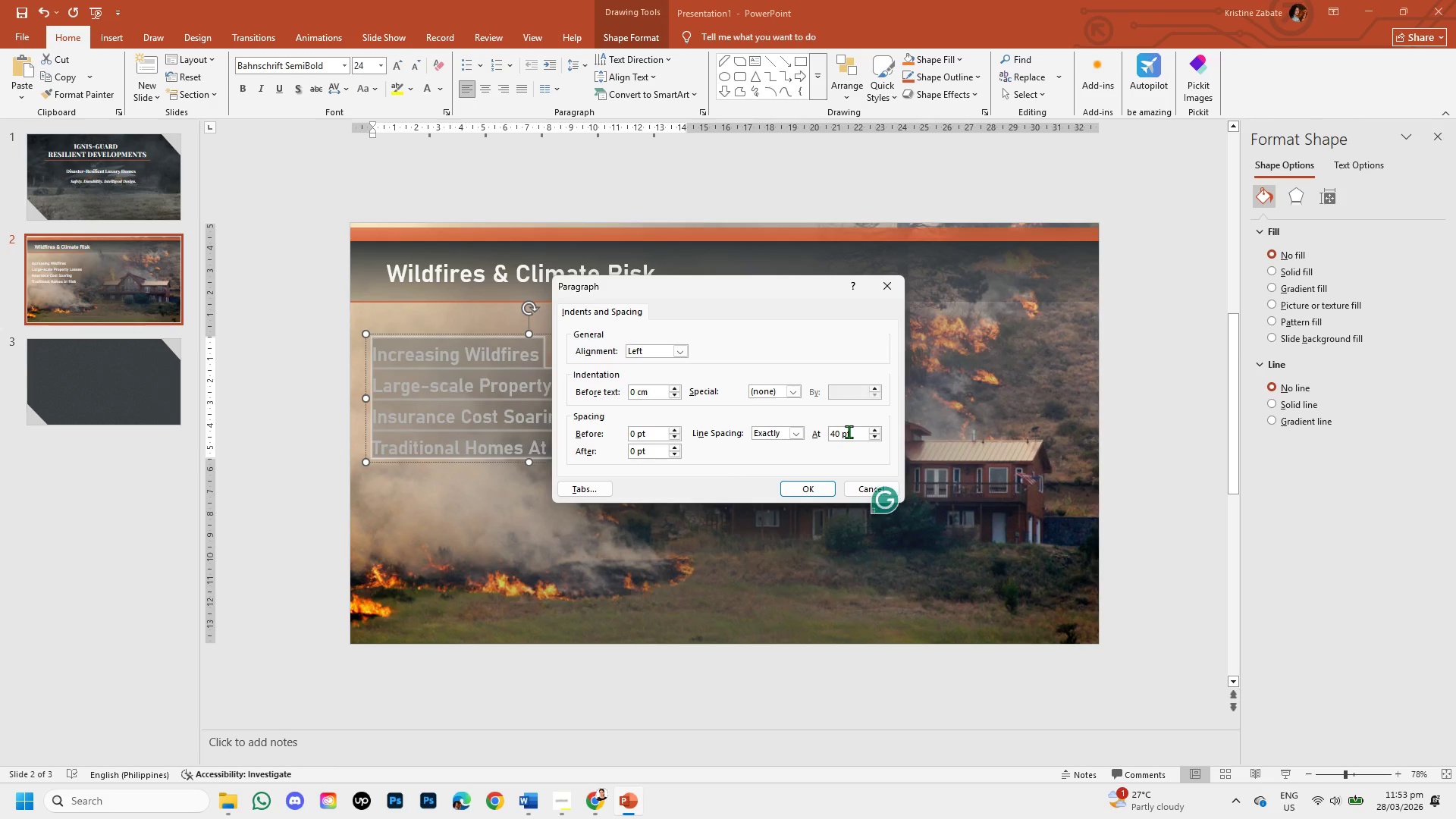 
key(Backspace)
 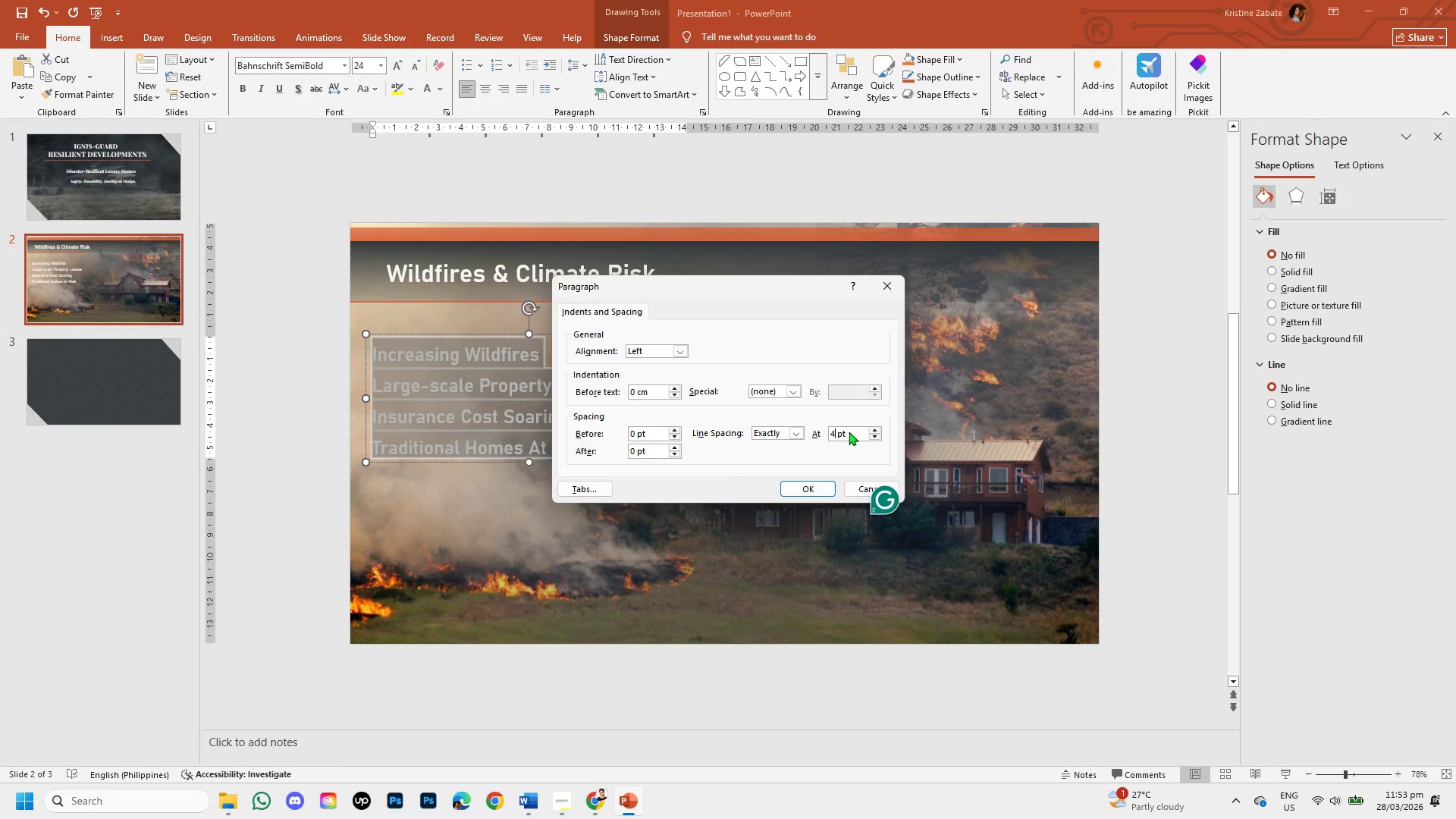 
key(Backspace)
 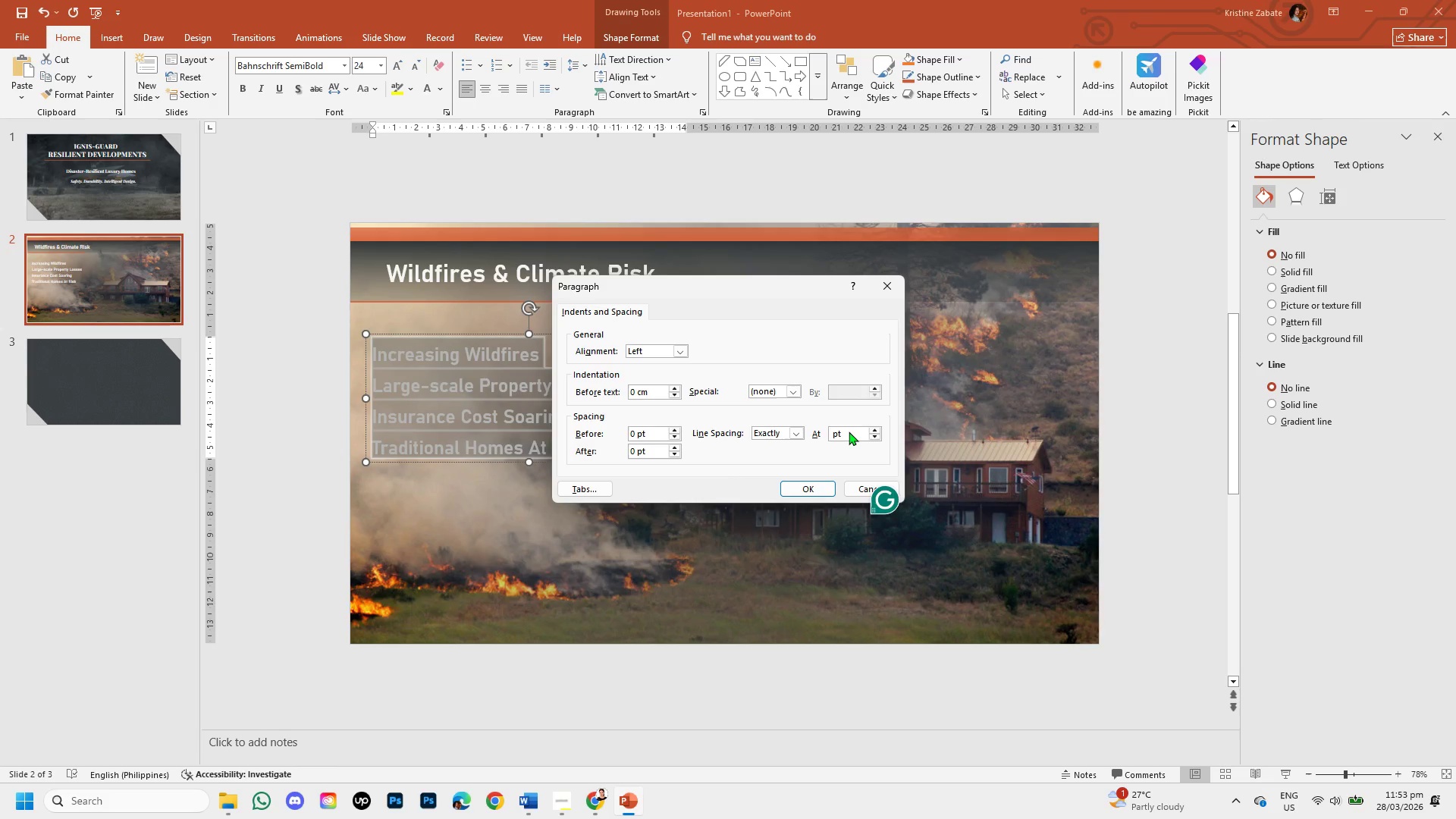 
key(Numpad5)
 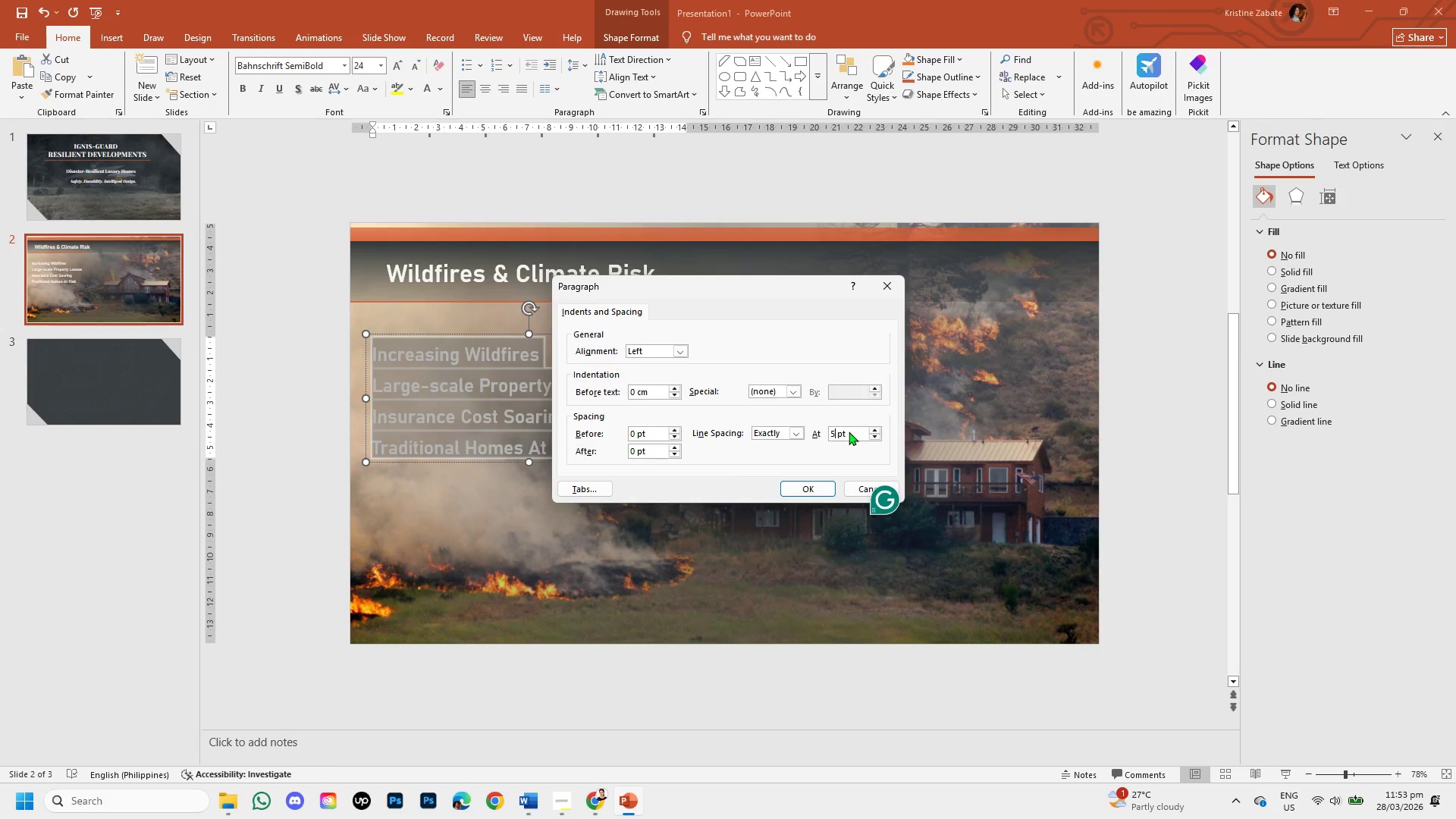 
key(Numpad0)
 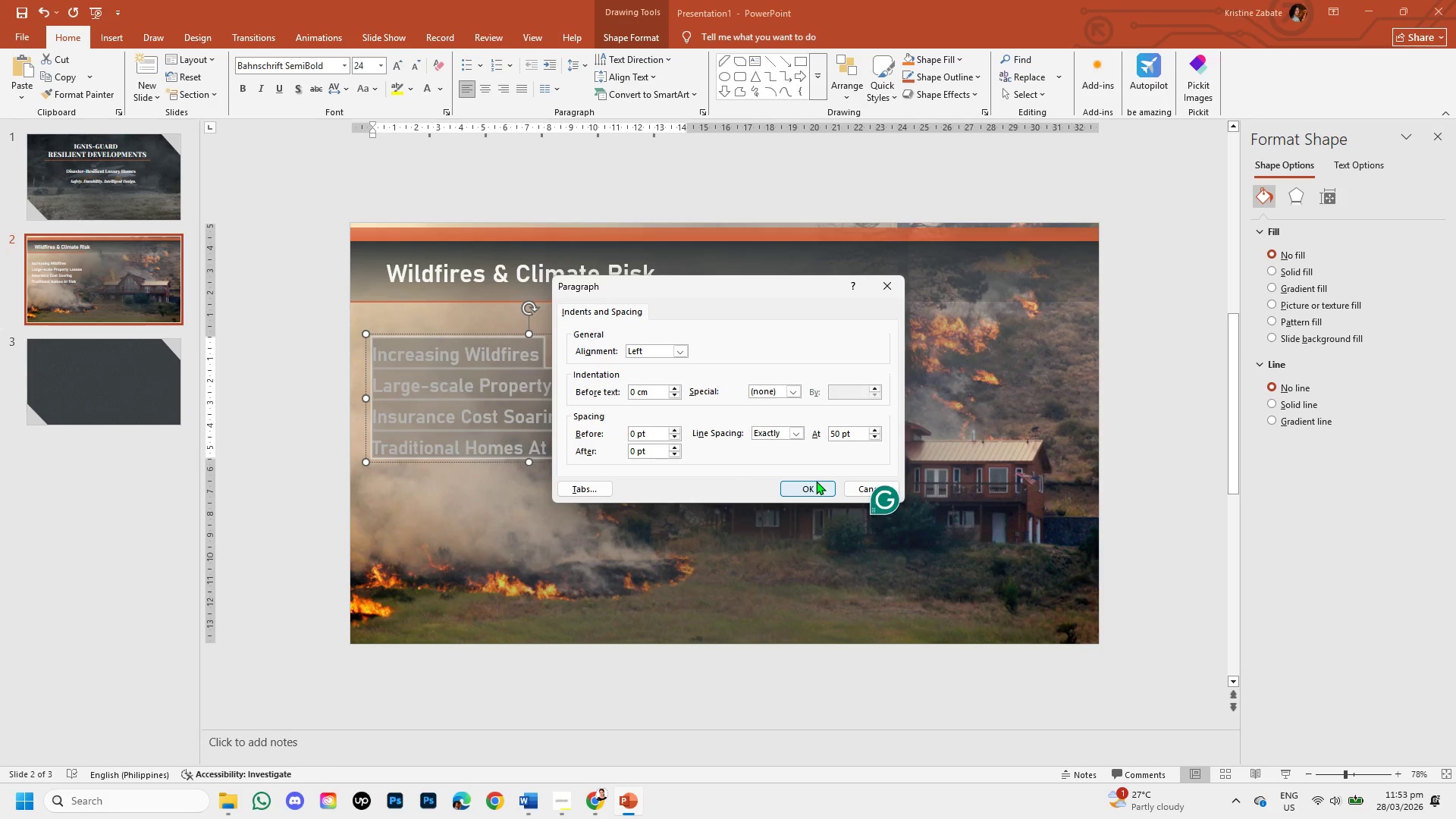 
left_click([816, 481])
 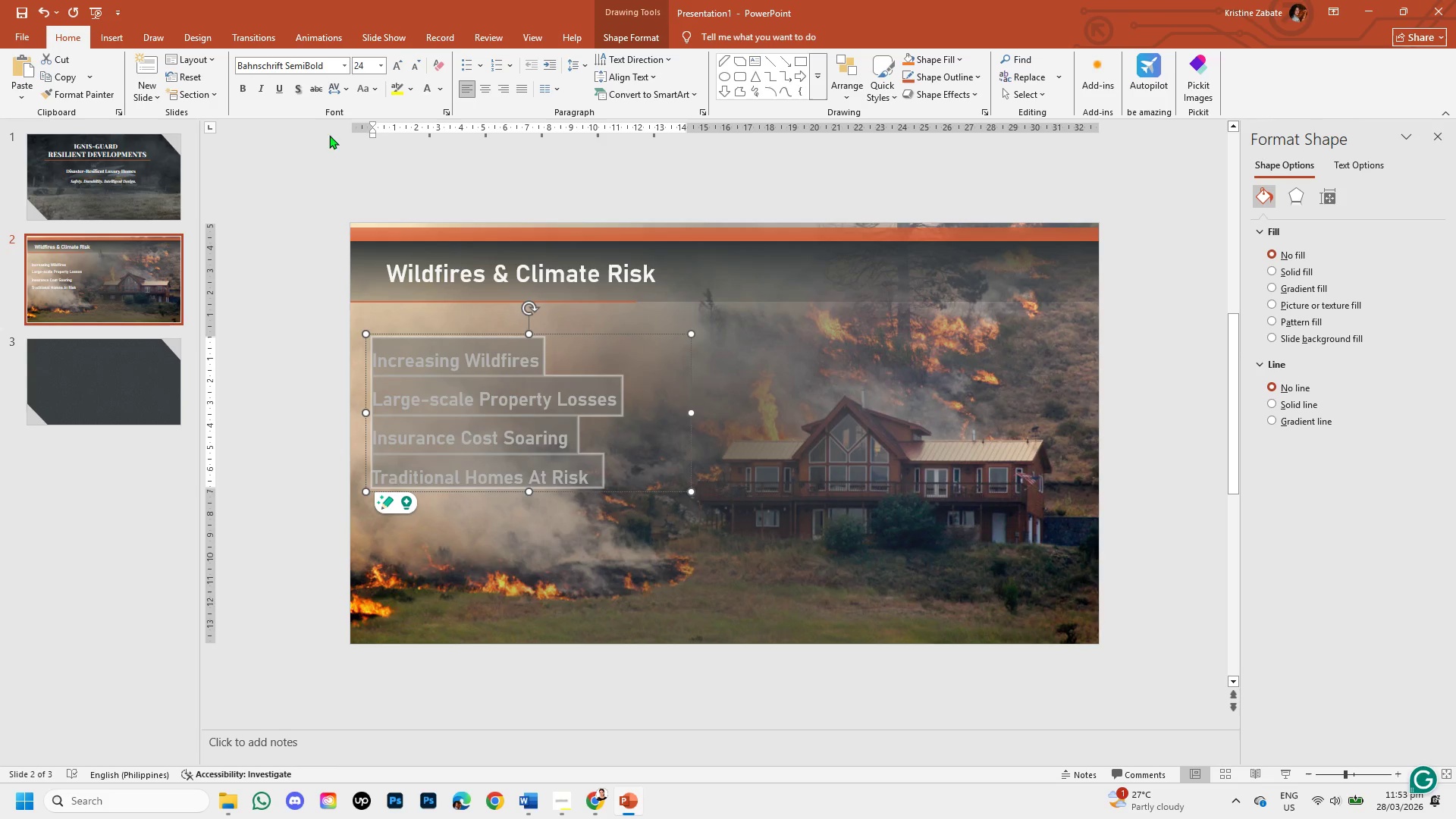 
left_click([399, 68])
 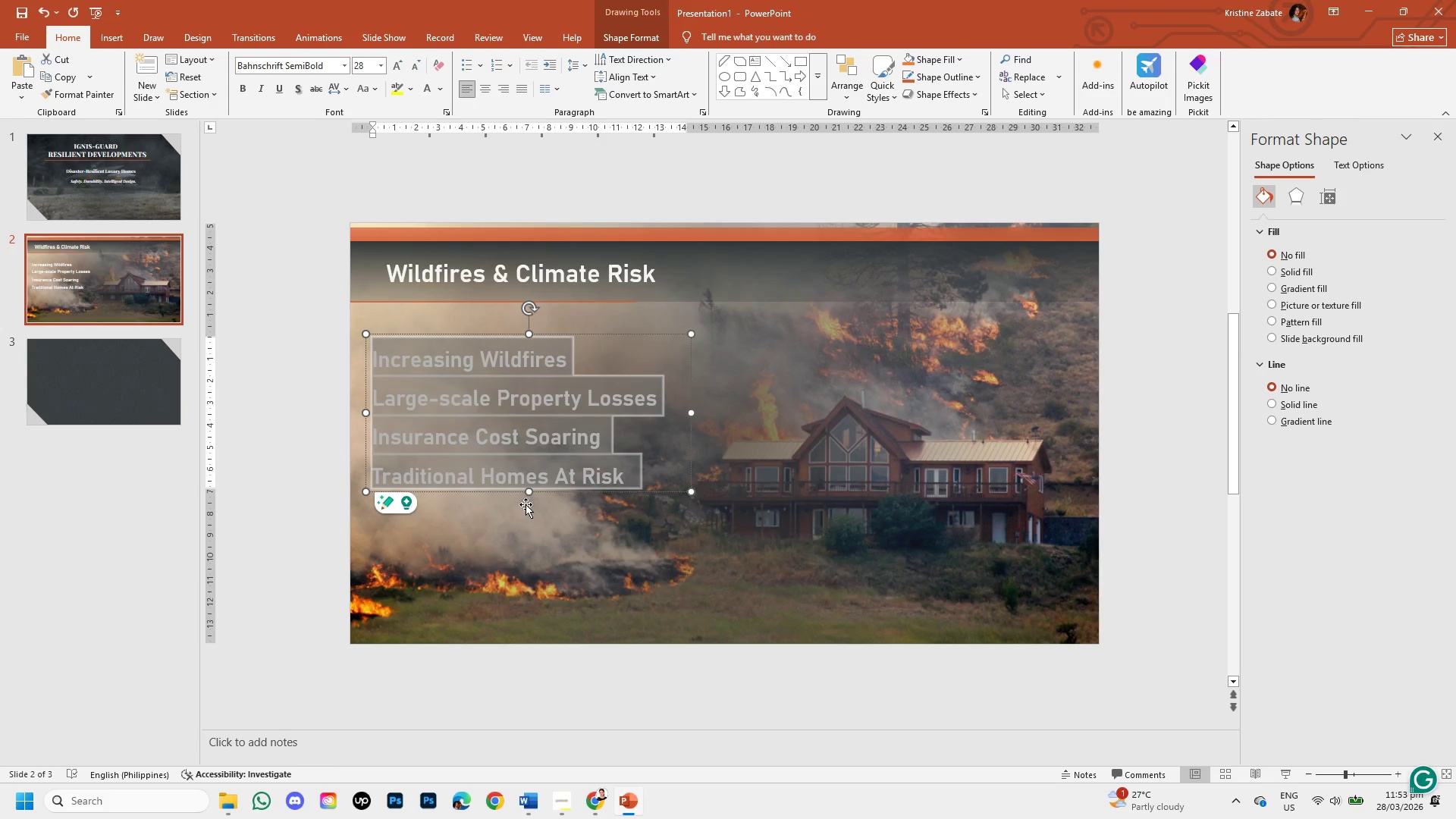 
left_click_drag(start_coordinate=[528, 488], to_coordinate=[530, 582])
 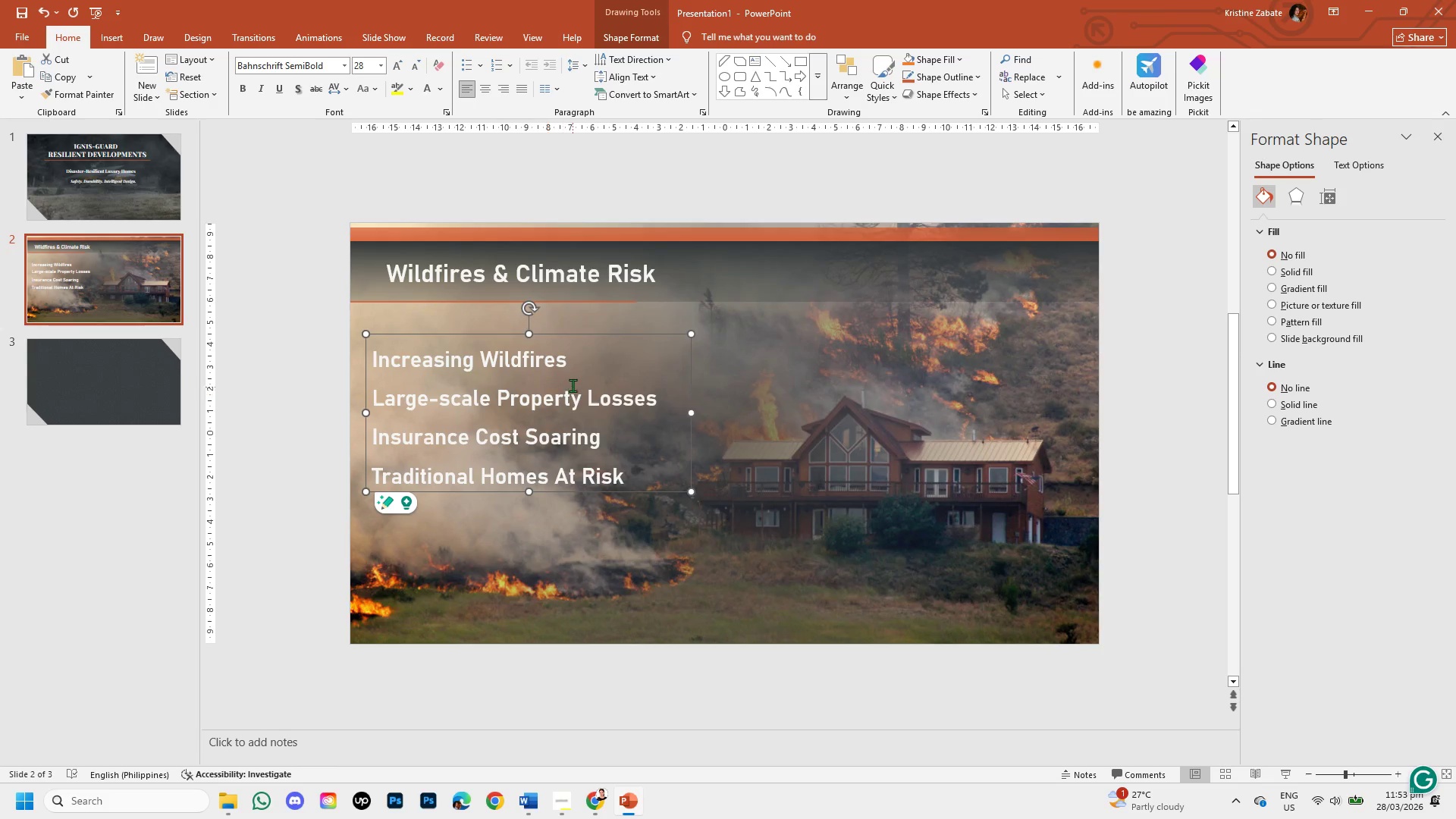 
left_click([576, 363])
 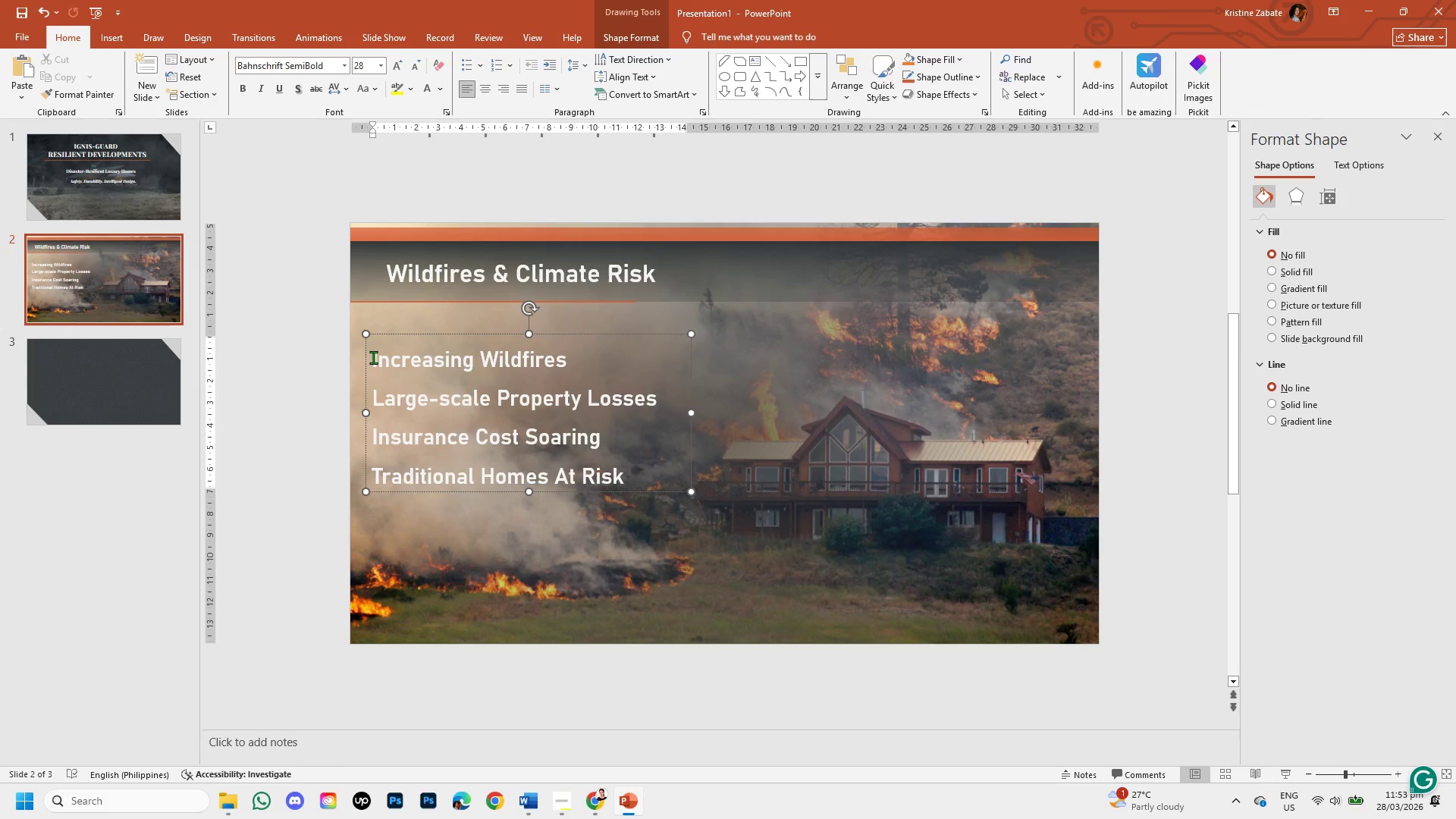 
left_click_drag(start_coordinate=[373, 357], to_coordinate=[615, 477])
 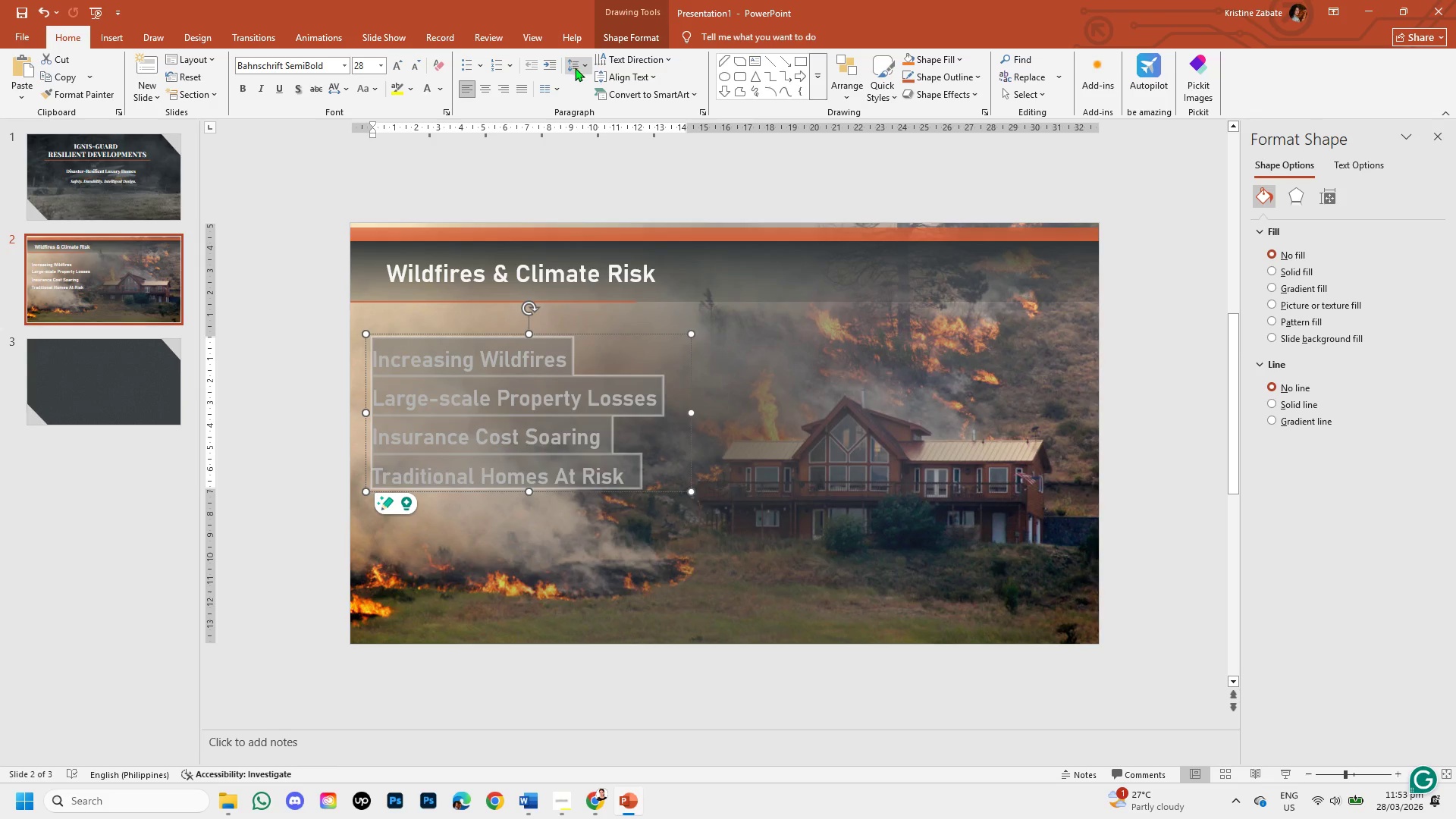 
left_click([582, 69])
 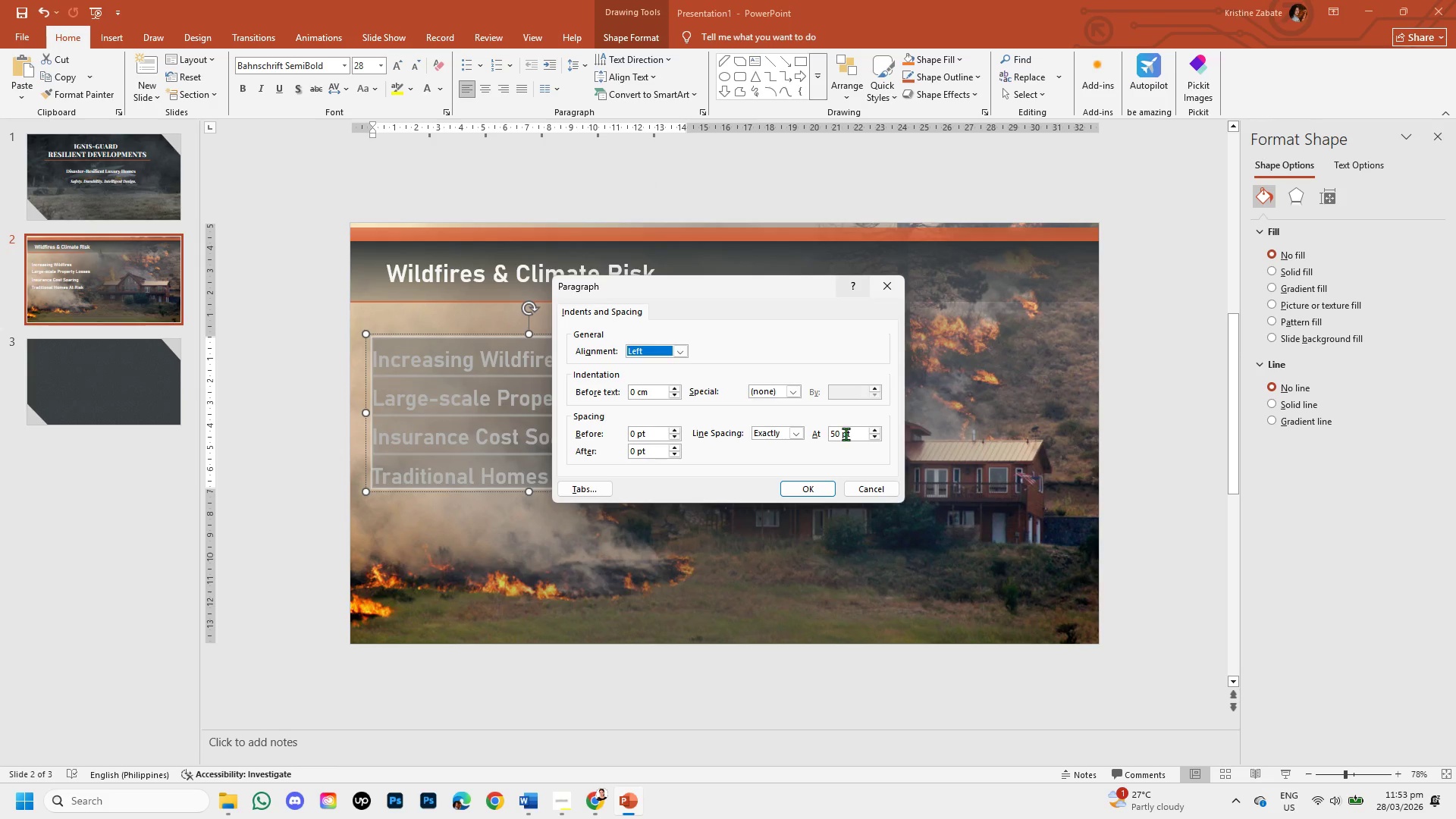 
left_click([837, 434])
 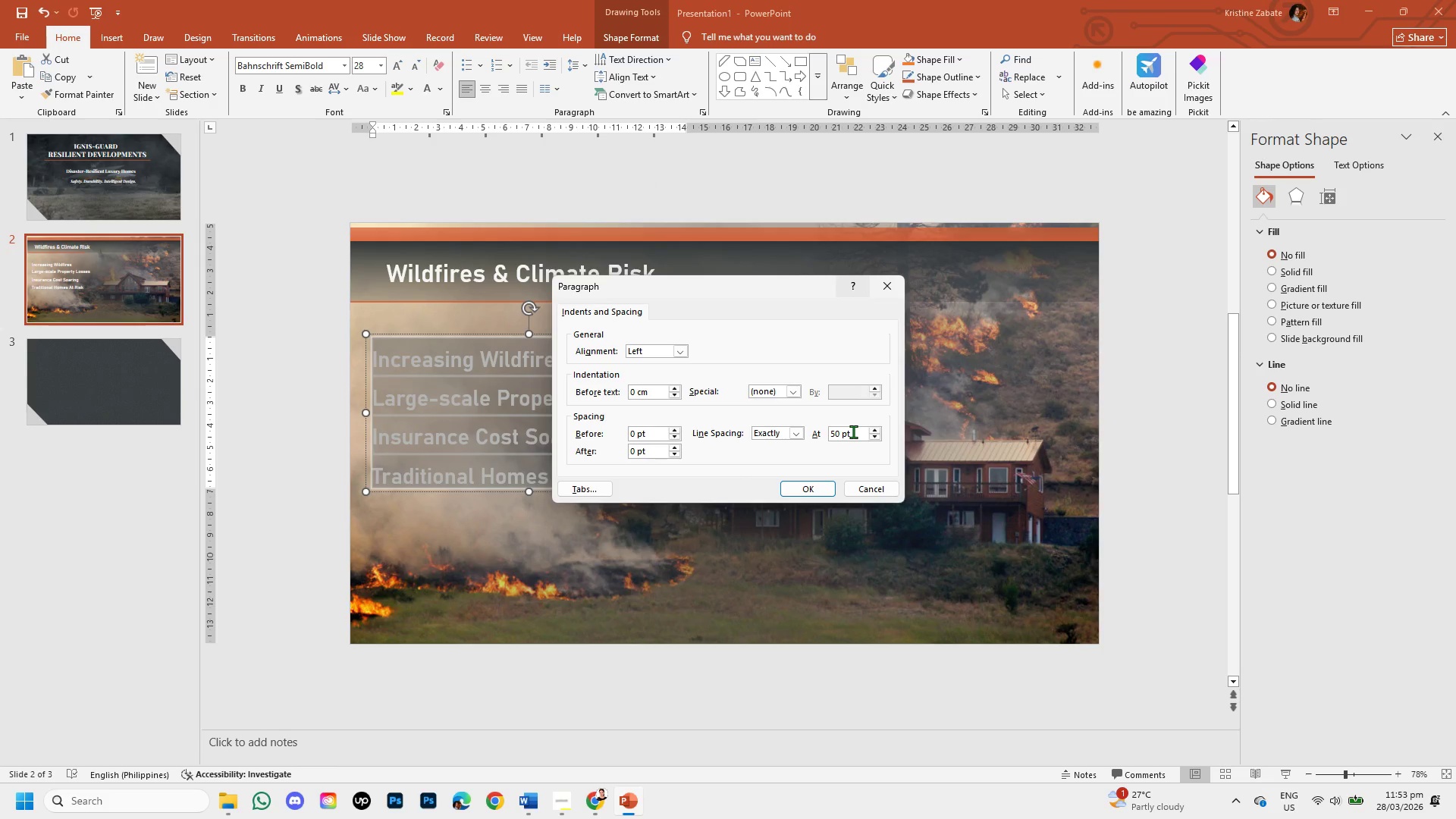 
key(Backspace)
 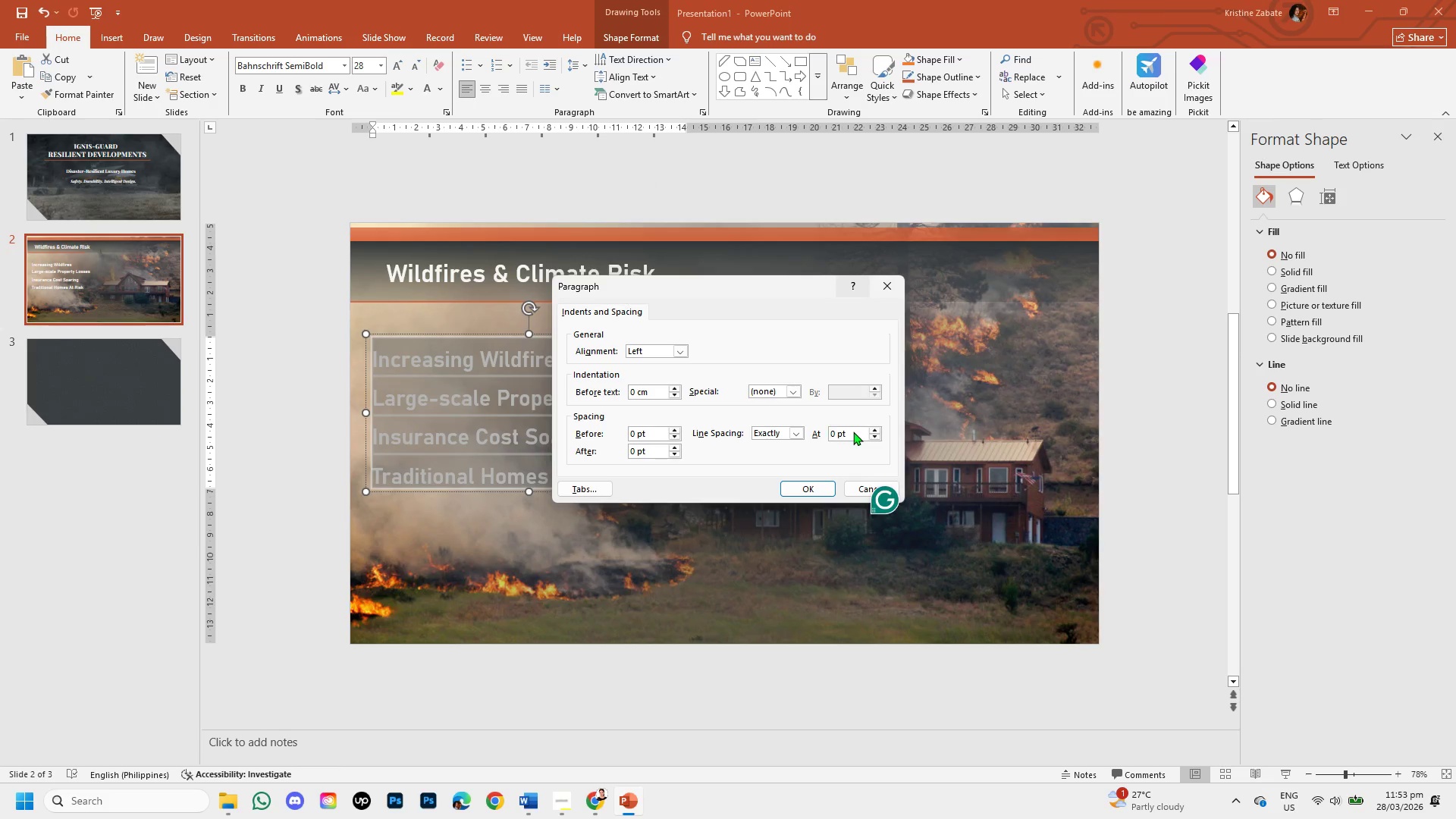 
key(Numpad7)
 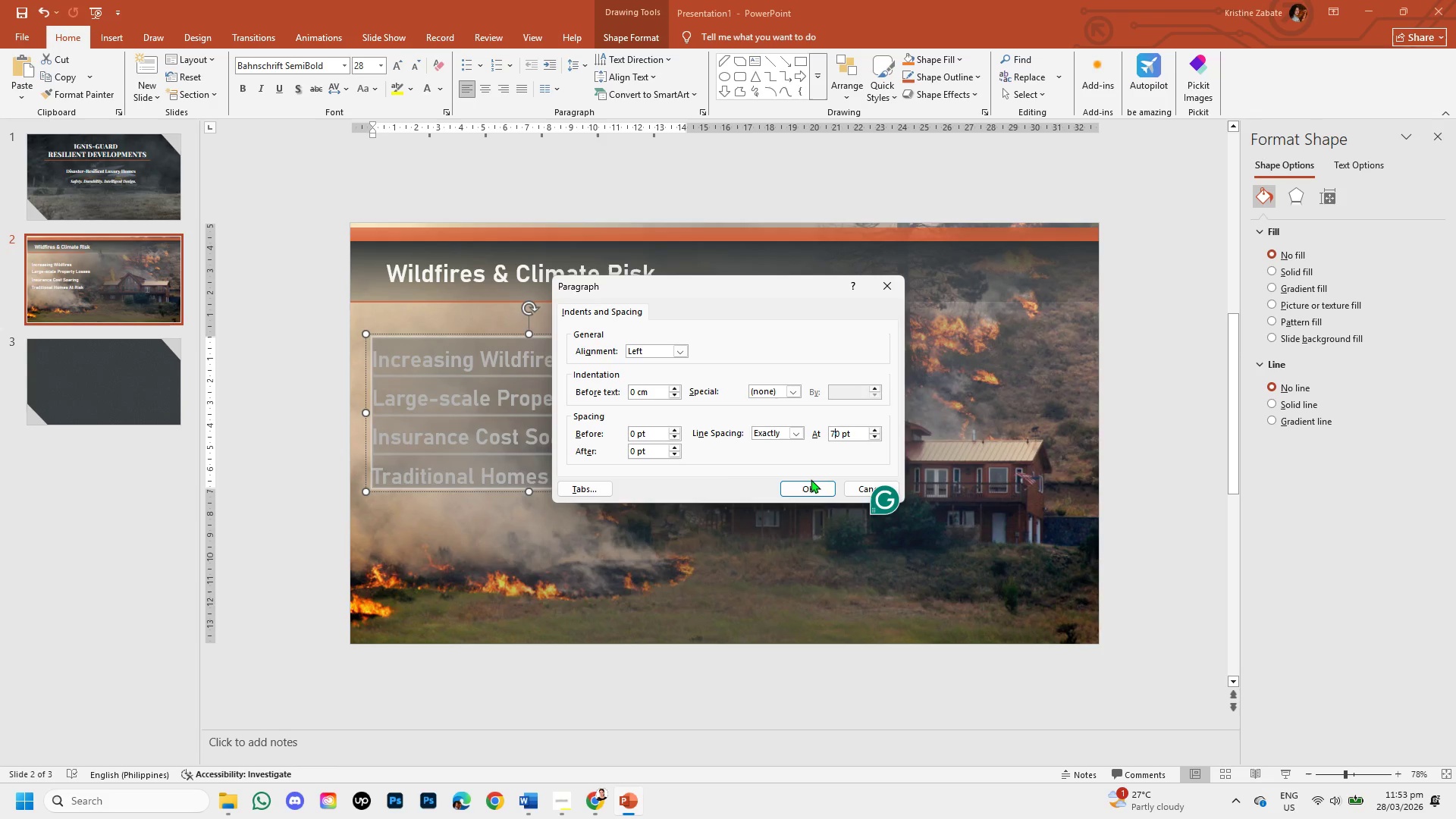 
left_click([811, 484])
 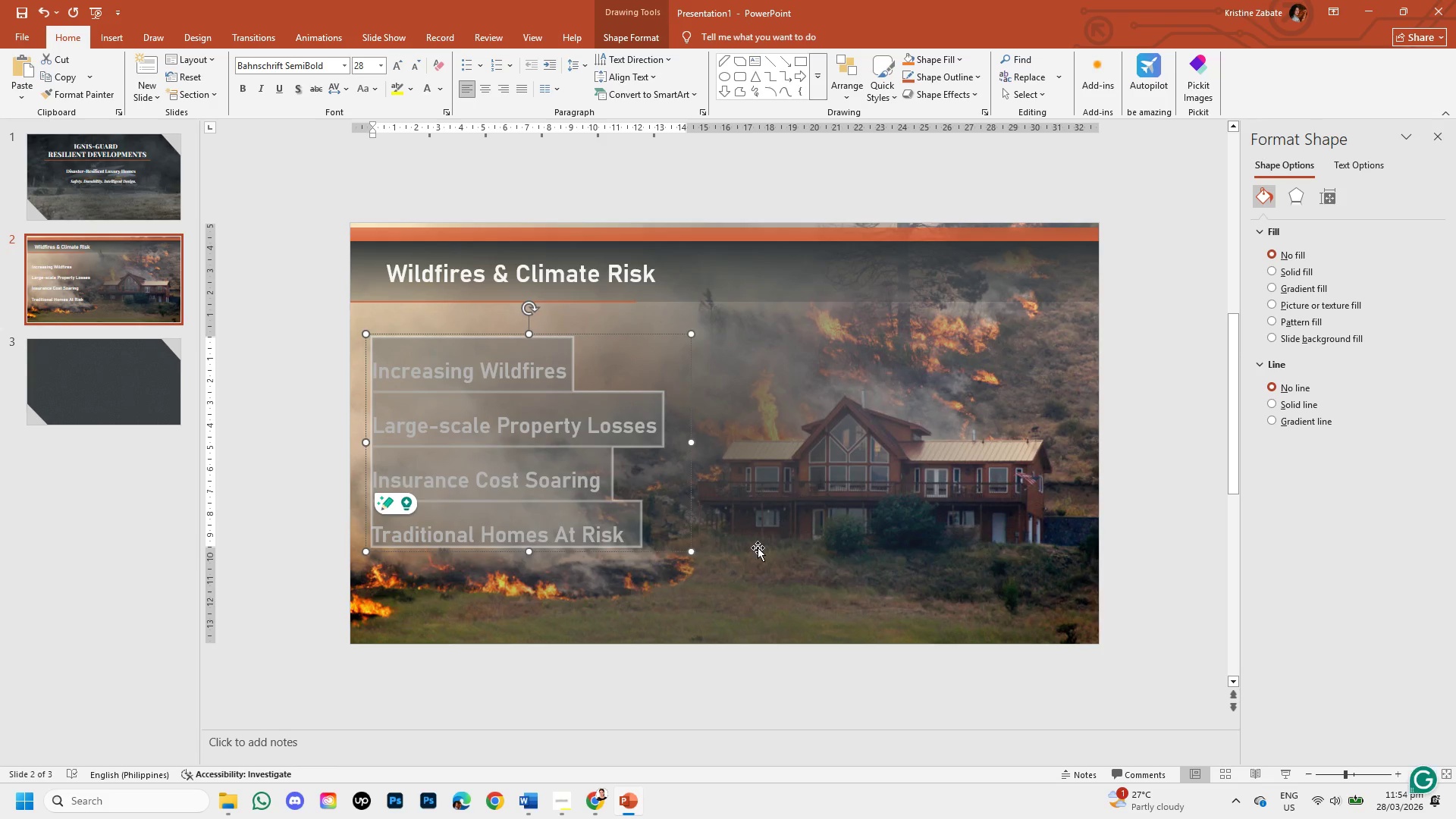 
left_click([724, 582])
 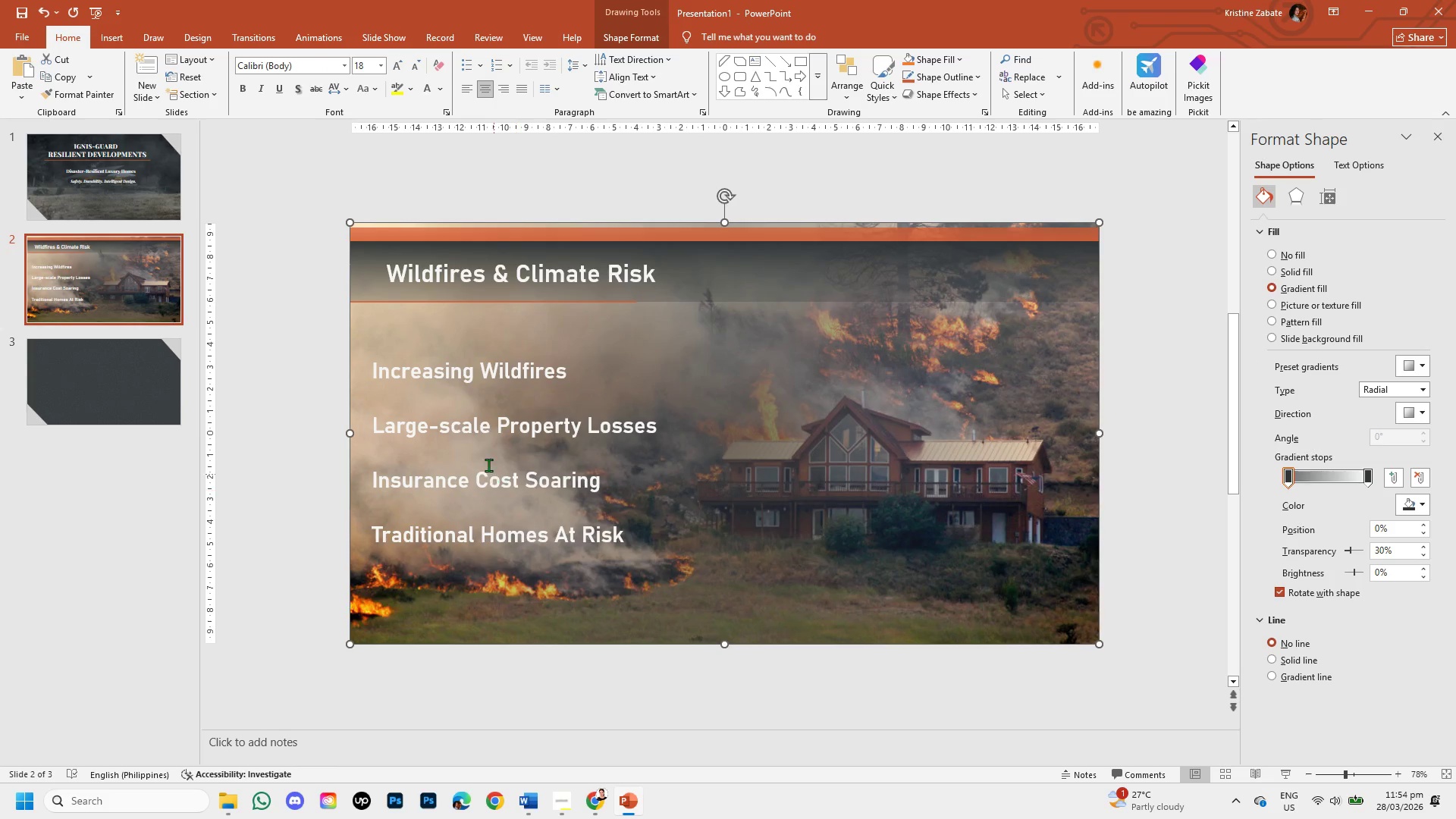 
left_click([371, 377])
 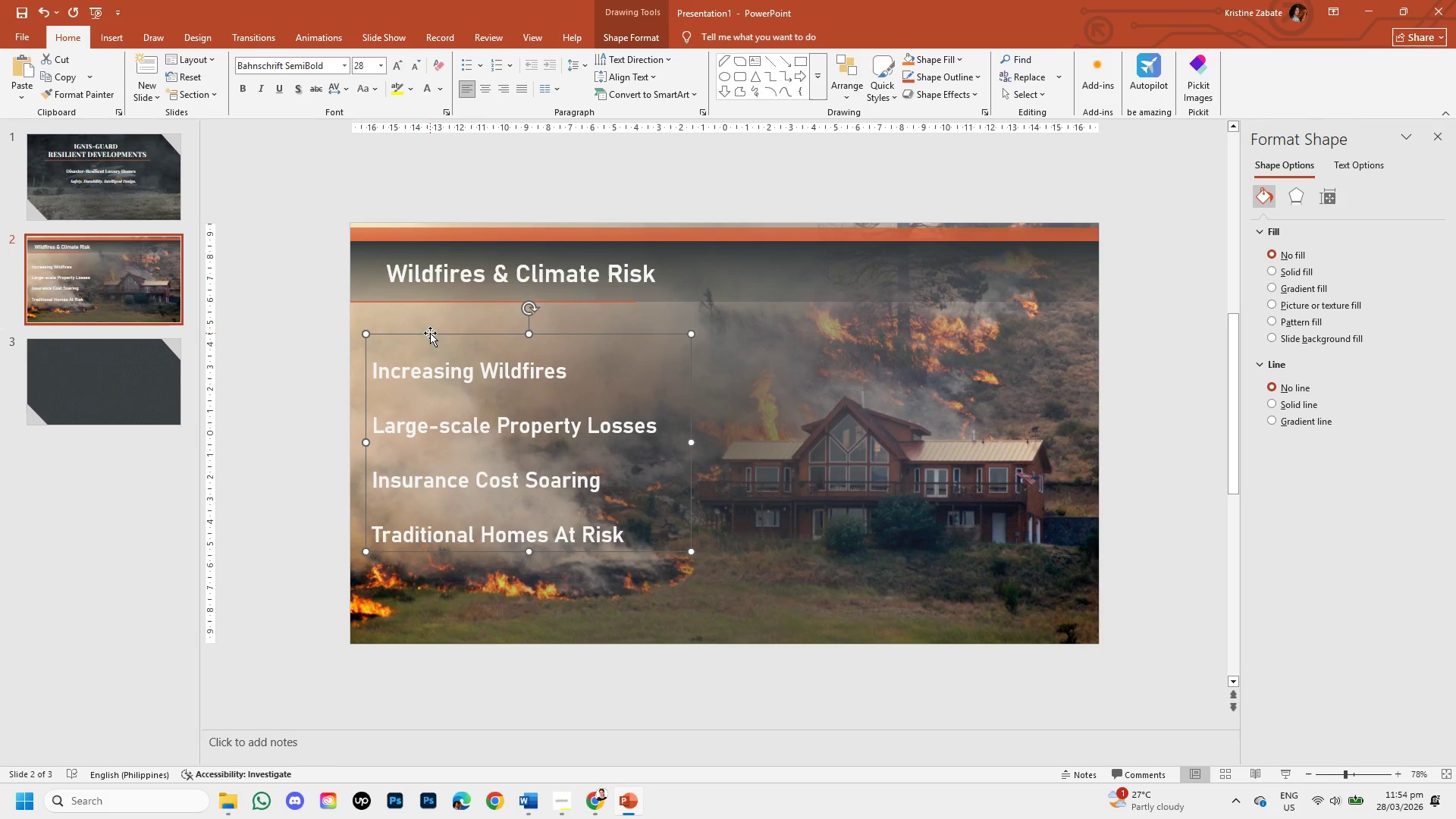 
left_click_drag(start_coordinate=[430, 333], to_coordinate=[447, 340])
 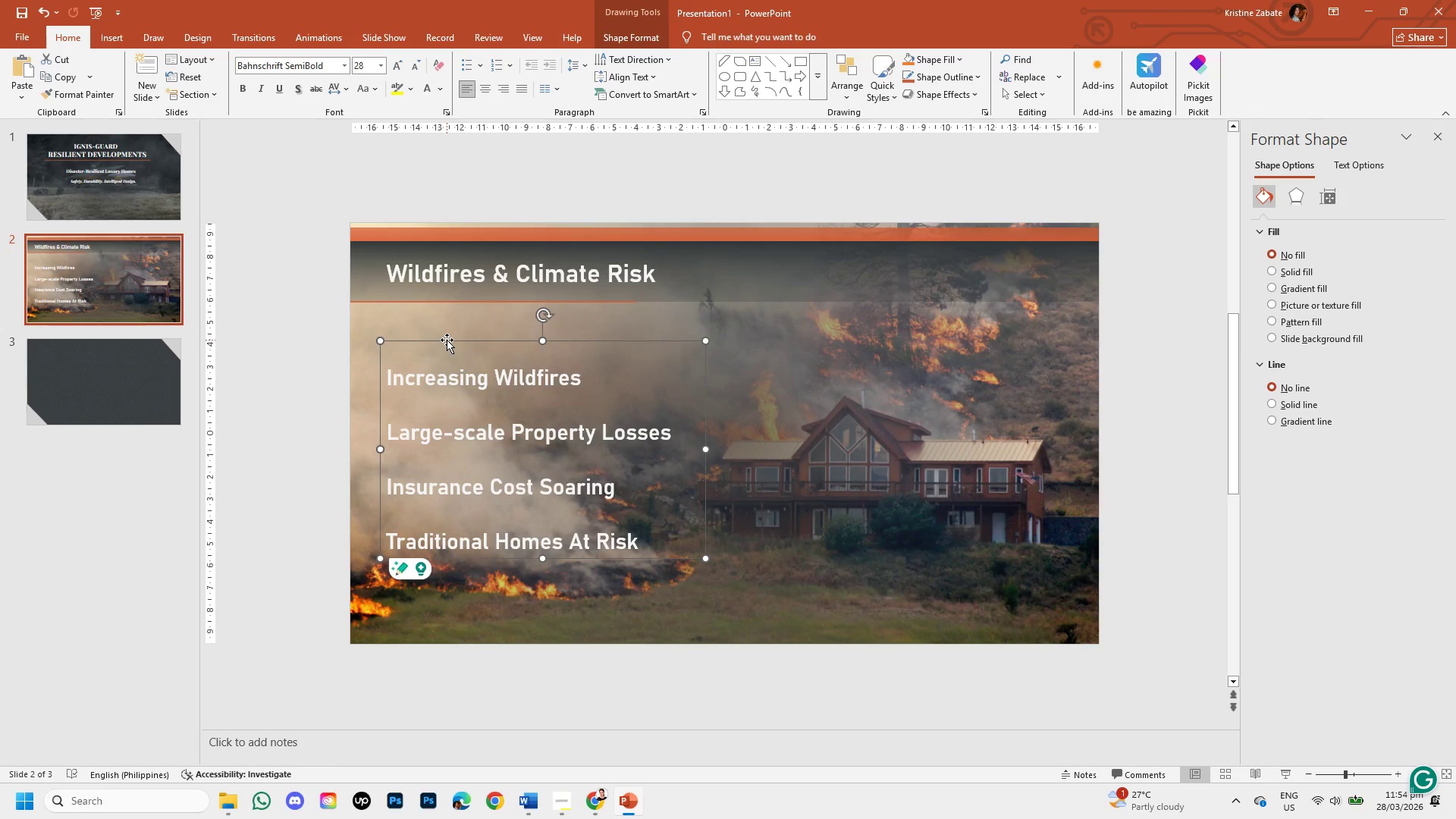 
left_click_drag(start_coordinate=[447, 340], to_coordinate=[453, 336])
 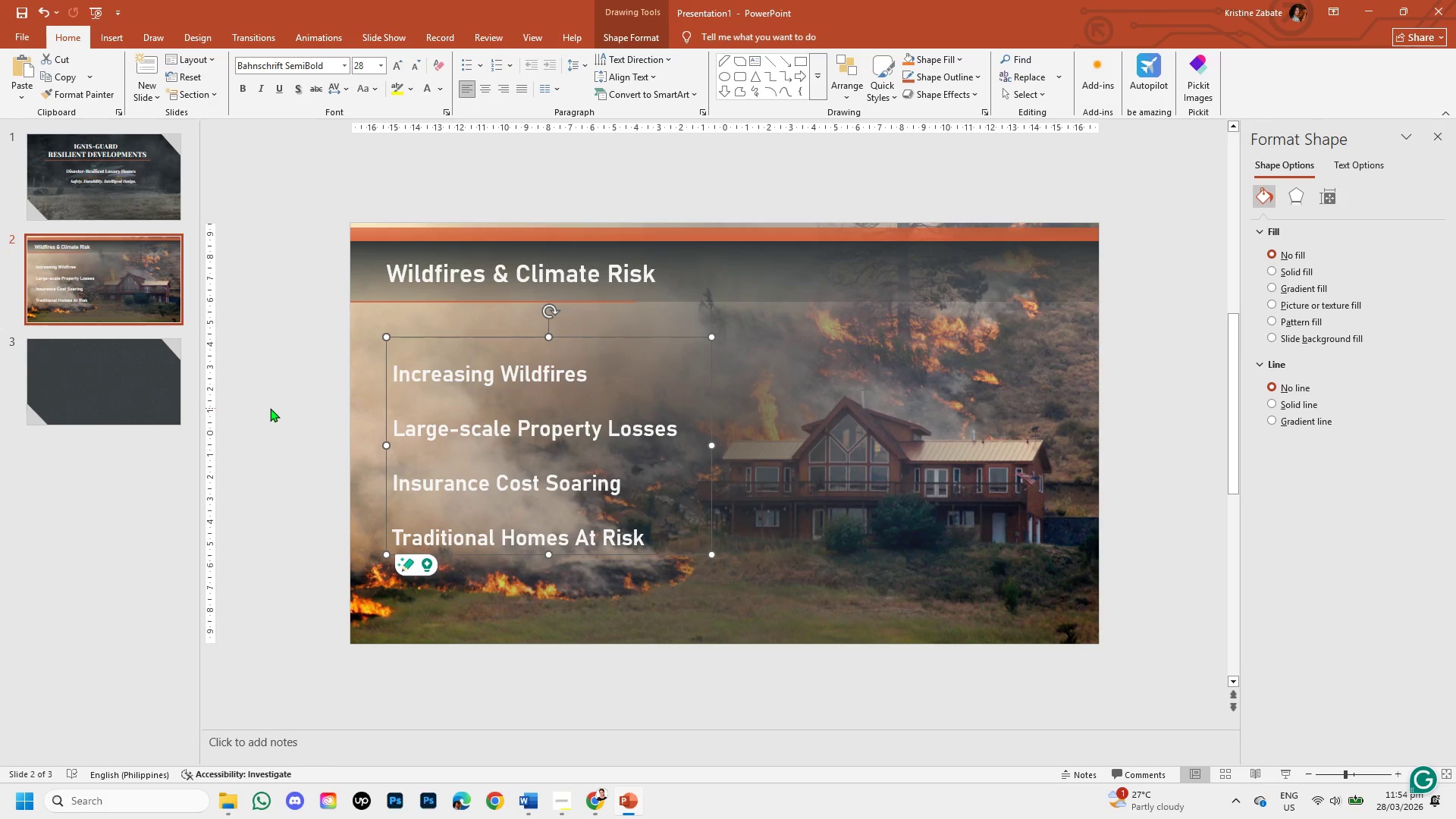 
left_click([270, 408])
 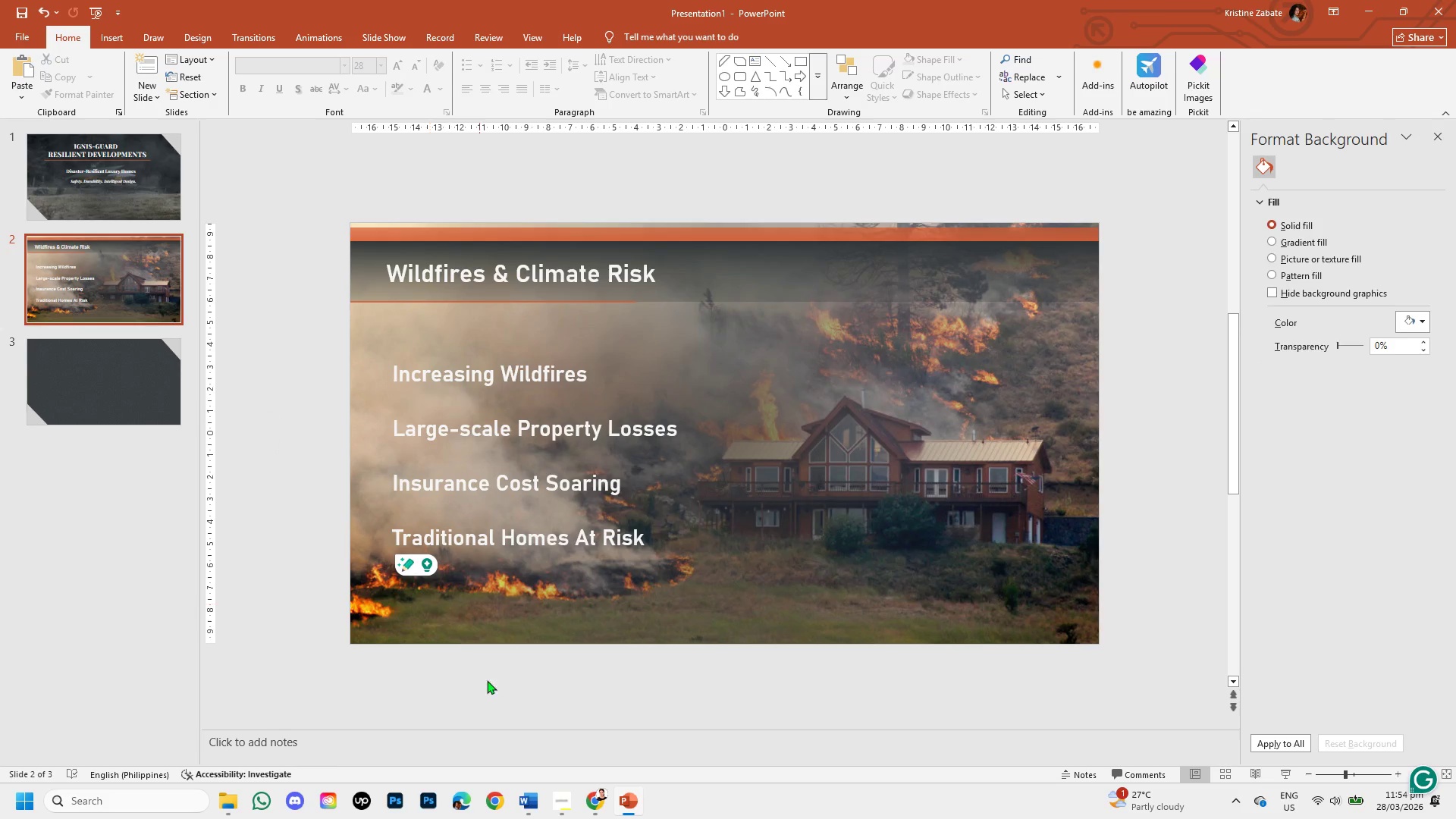 
mouse_move([589, 785])
 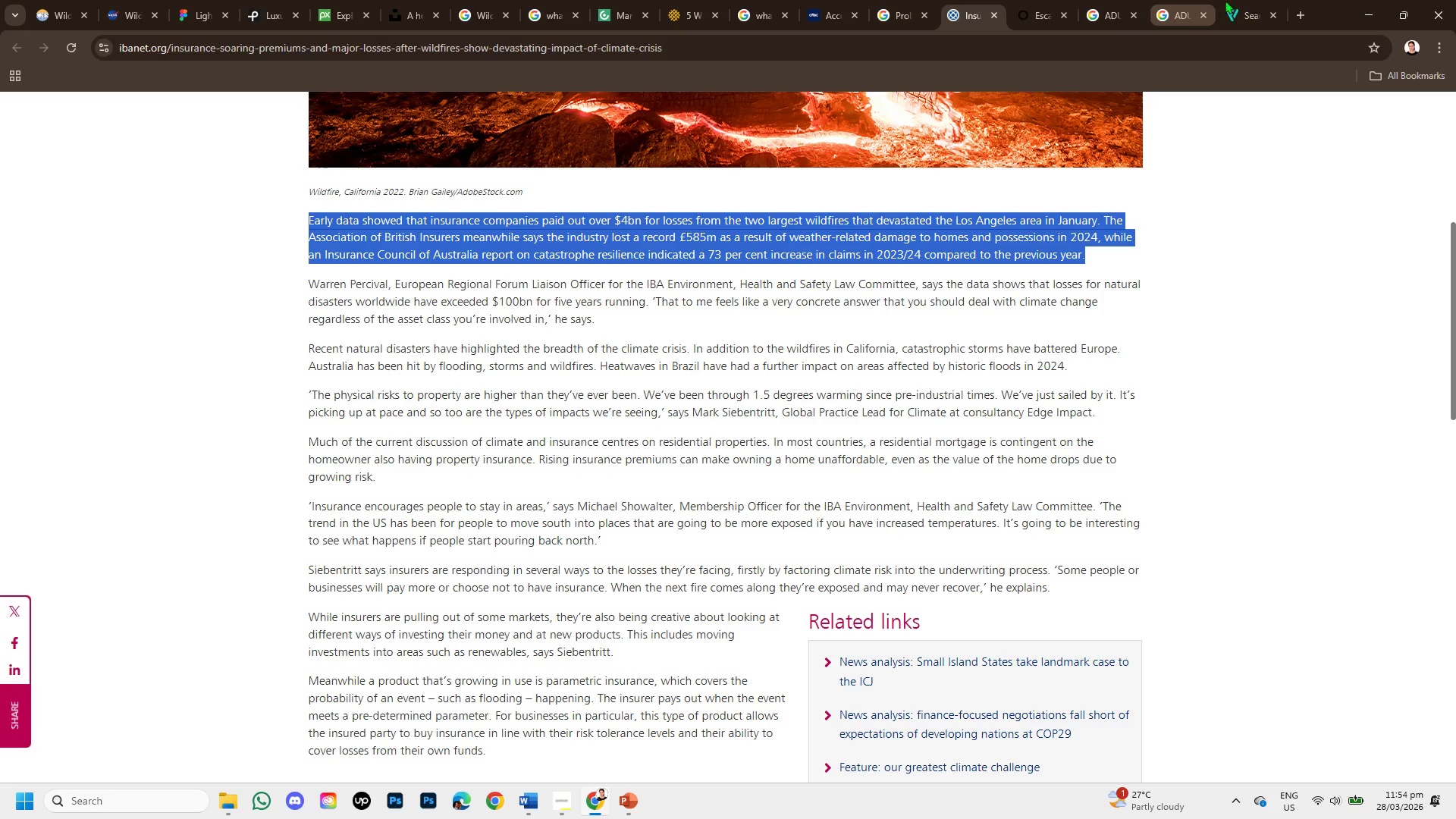 
left_click([1239, 0])
 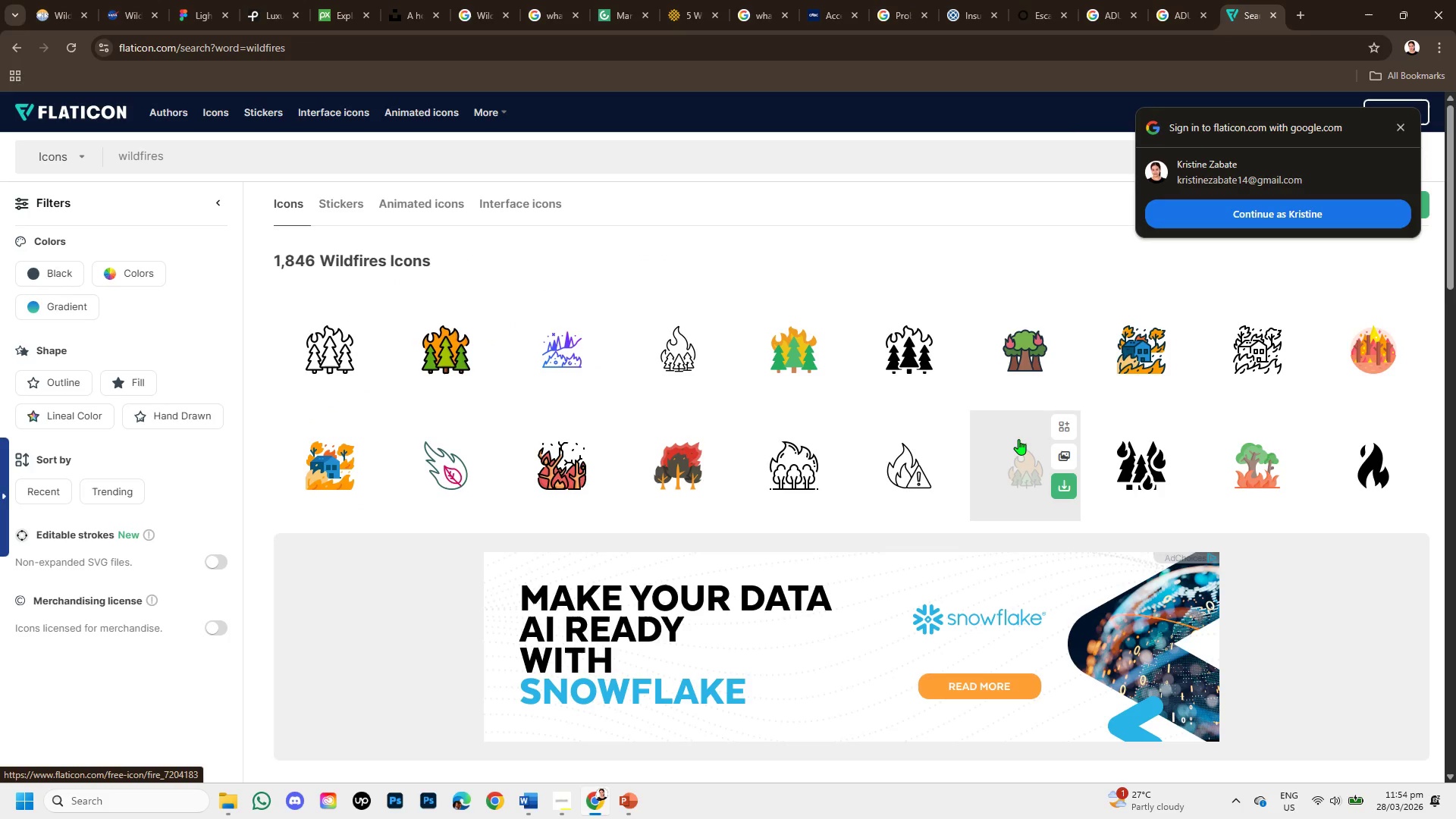 
wait(5.59)
 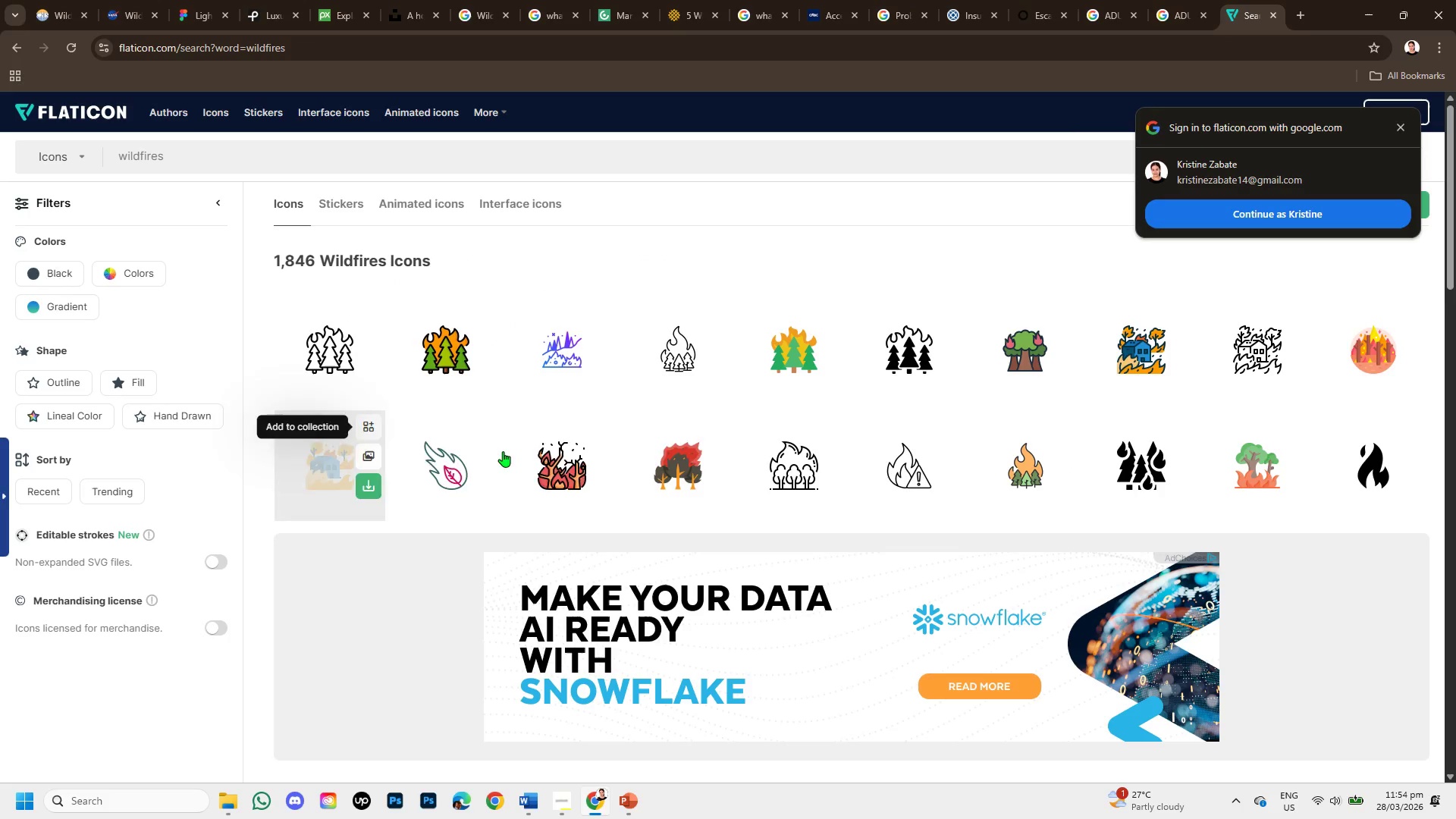 
scroll: coordinate [800, 526], scroll_direction: down, amount: 2.0
 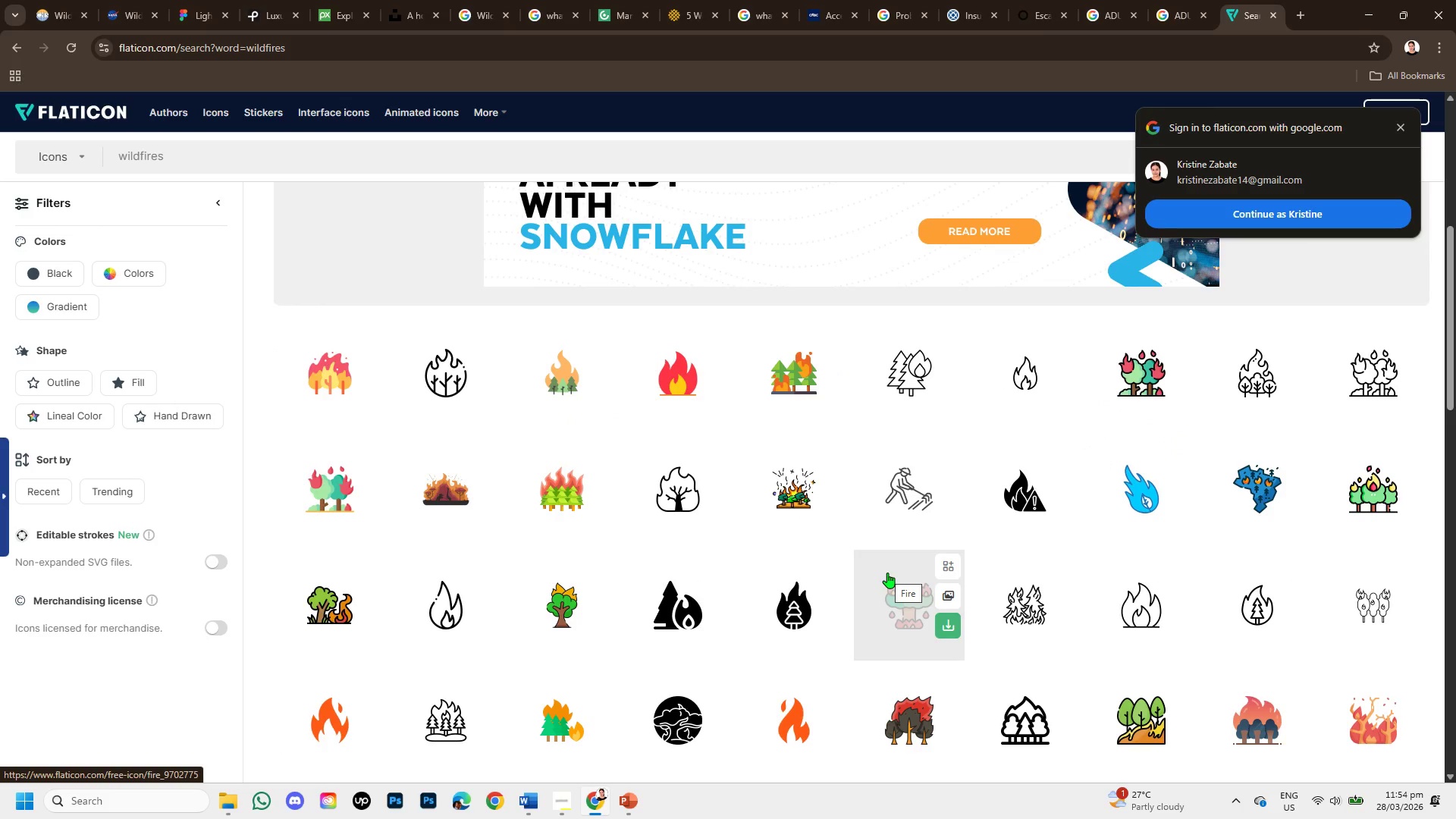 
wait(9.54)
 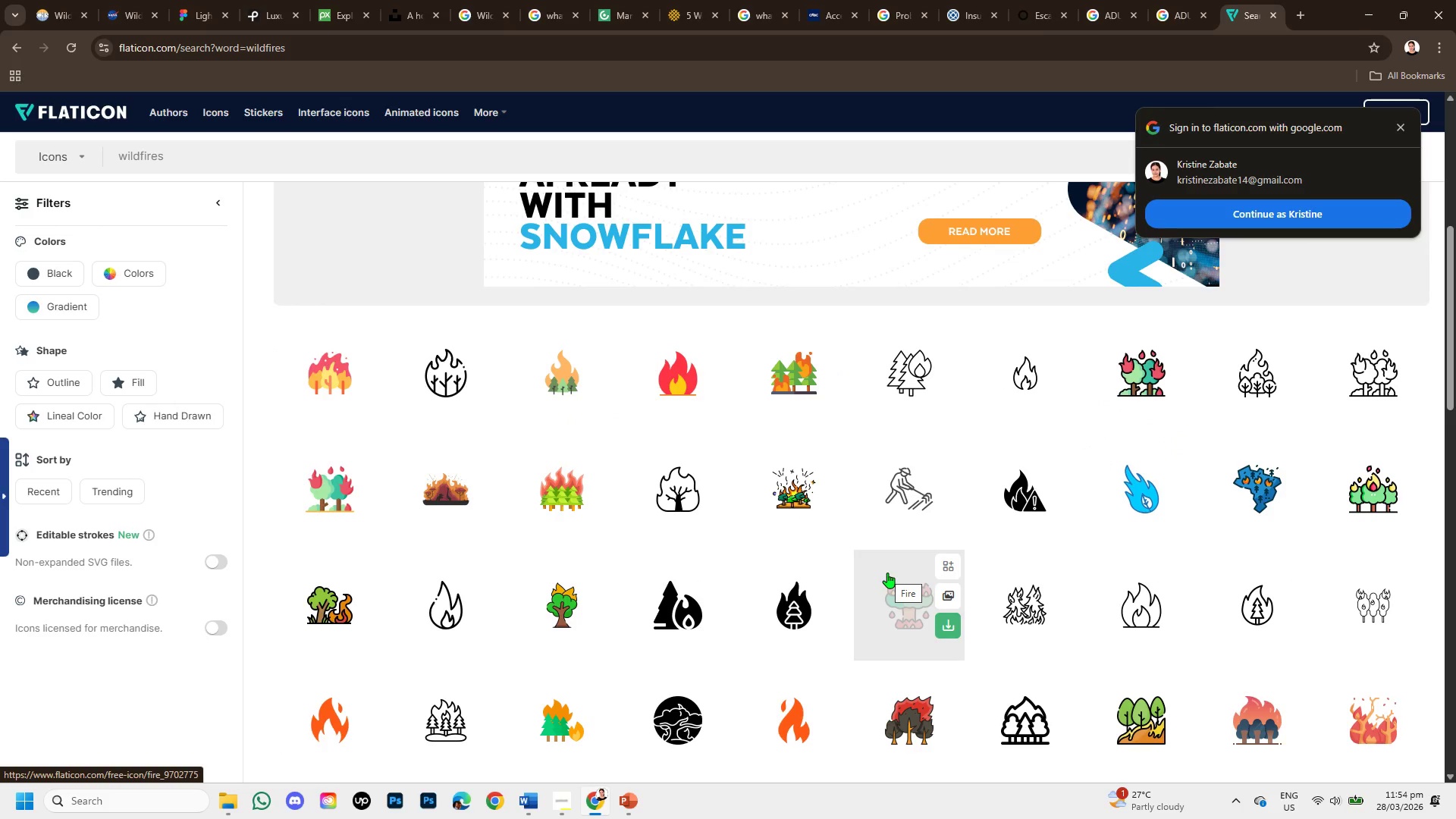 
scroll: coordinate [885, 594], scroll_direction: down, amount: 1.0
 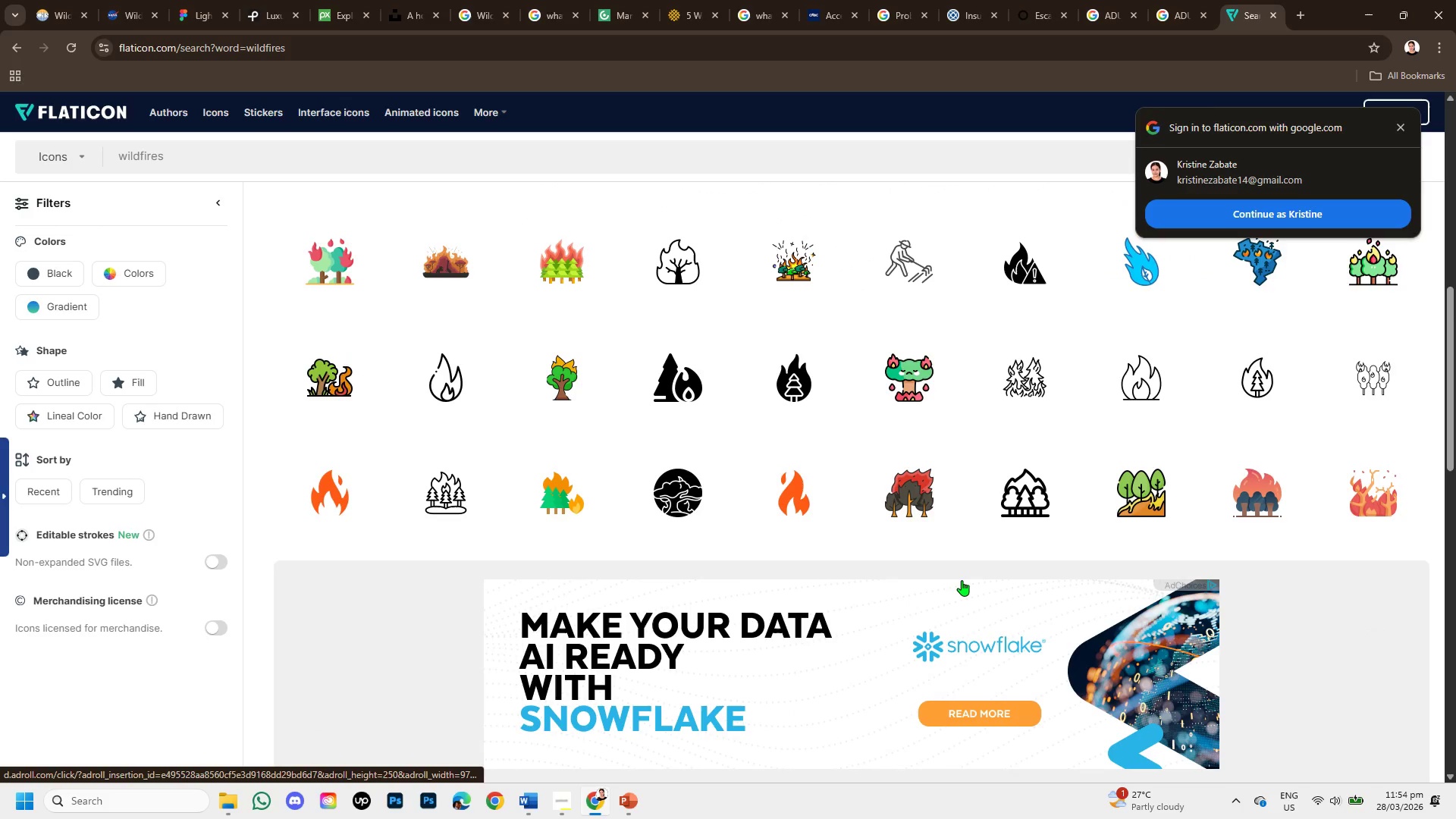 
scroll: coordinate [962, 580], scroll_direction: up, amount: 7.0
 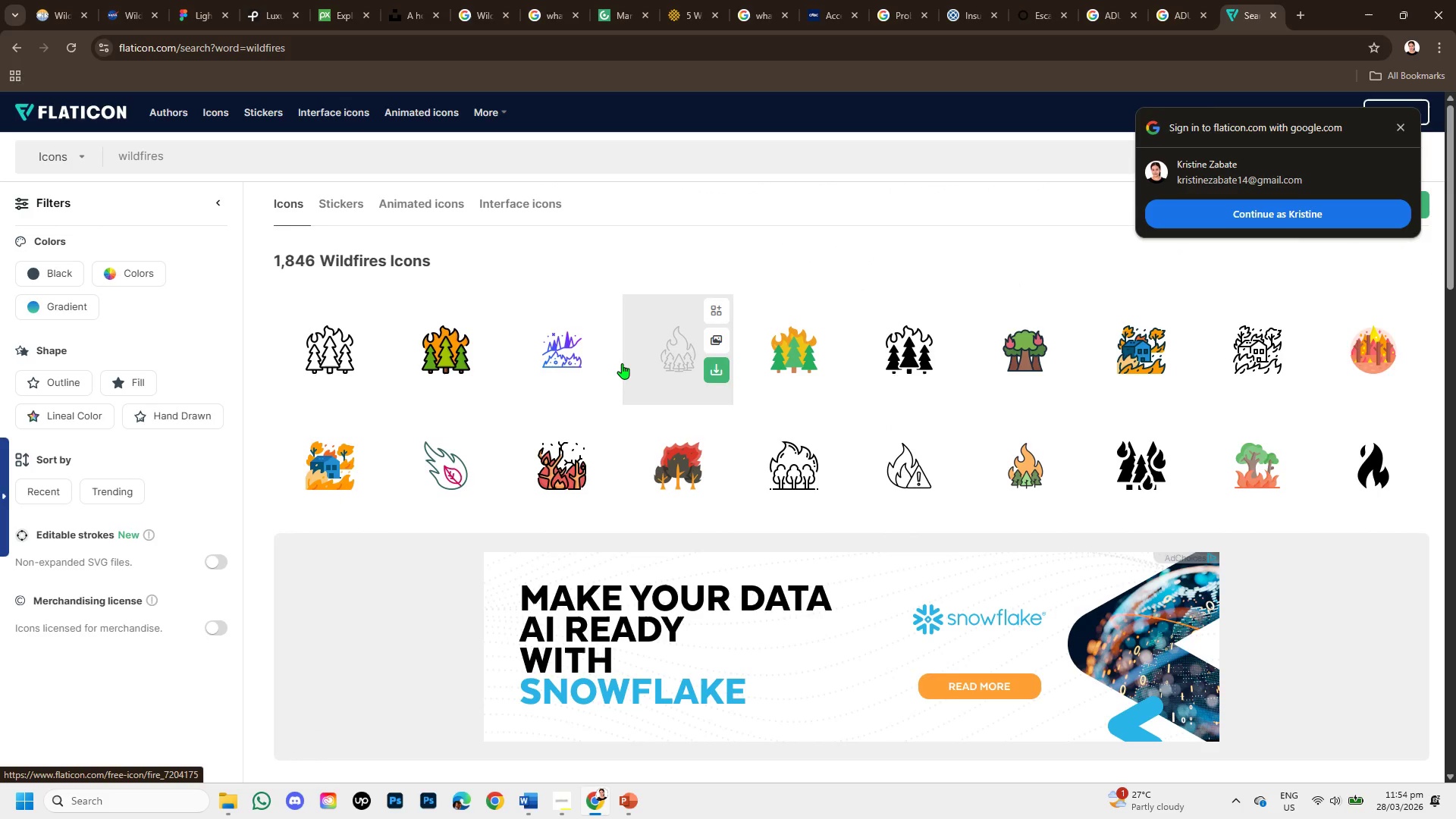 
mouse_move([811, 415])
 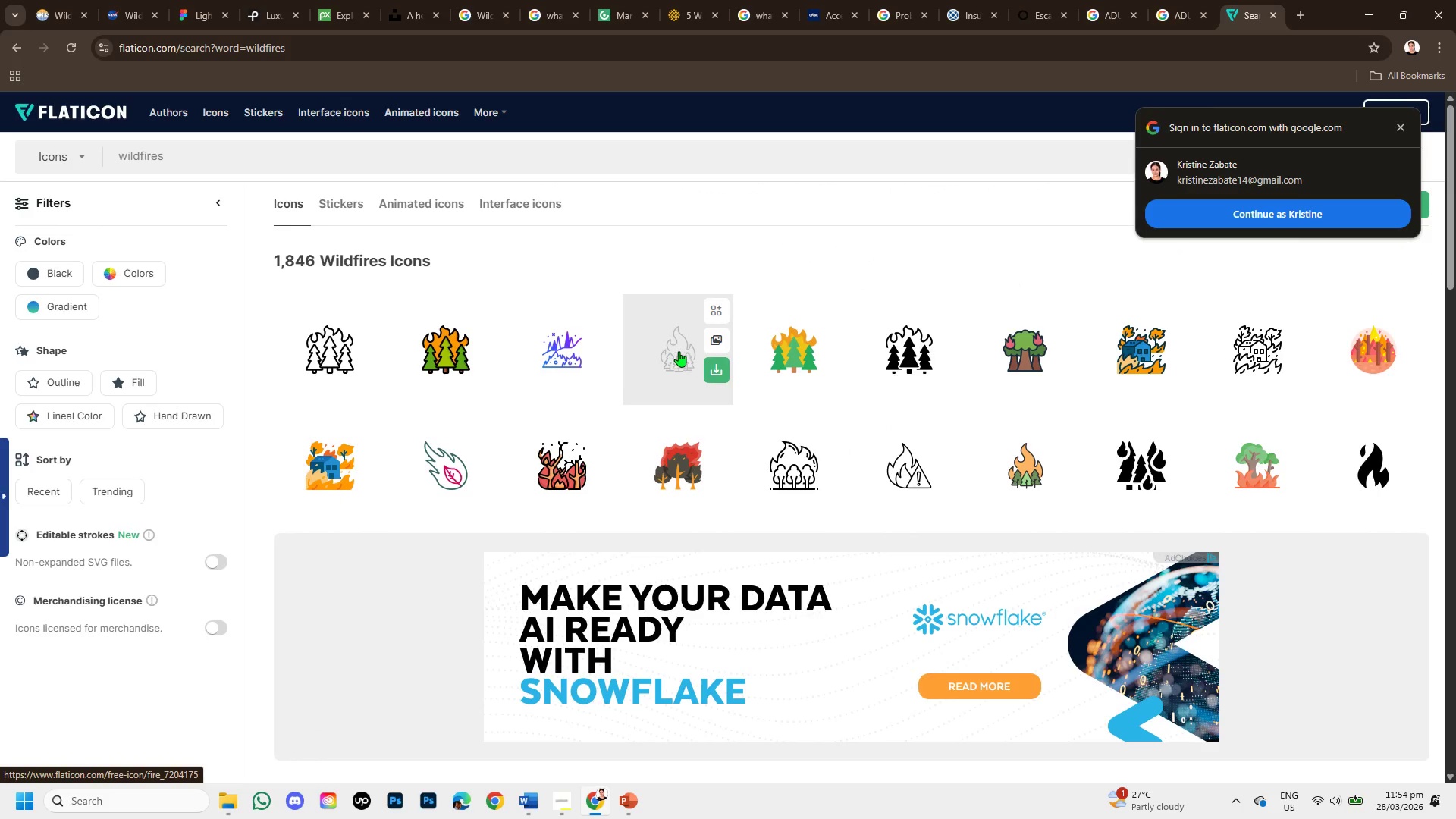 
right_click([679, 351])
 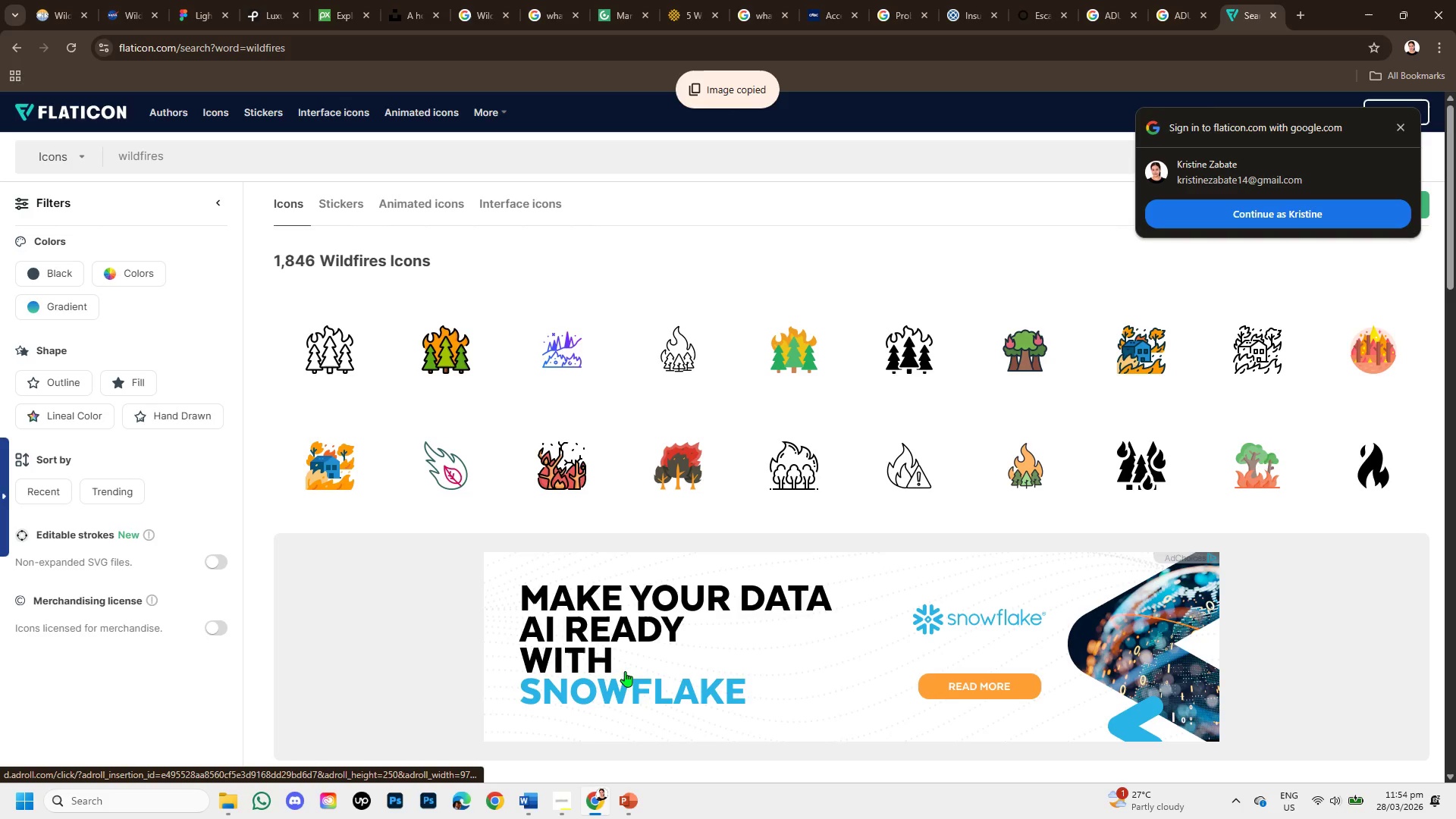 
left_click([622, 804])
 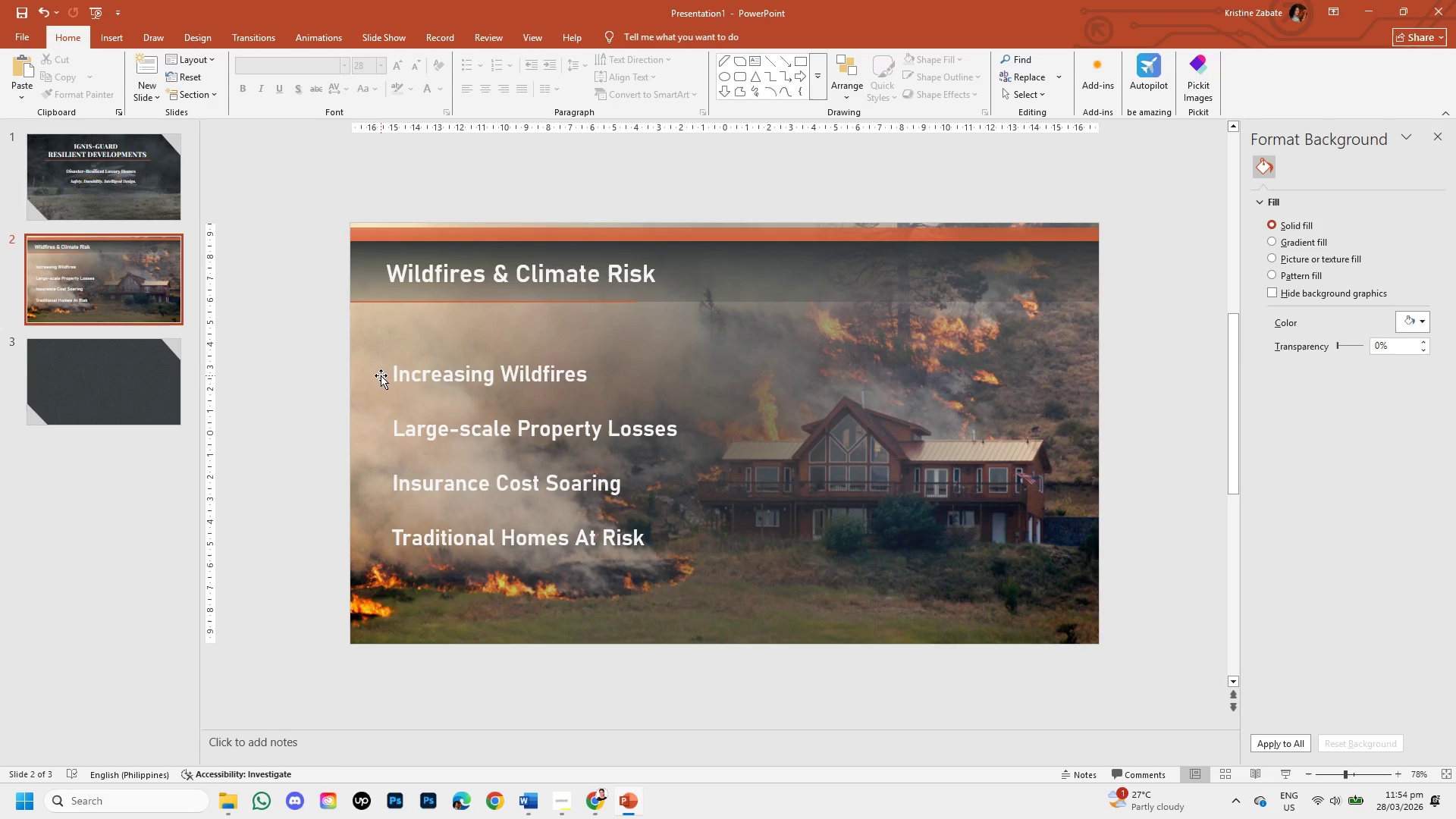 
key(Control+V)
 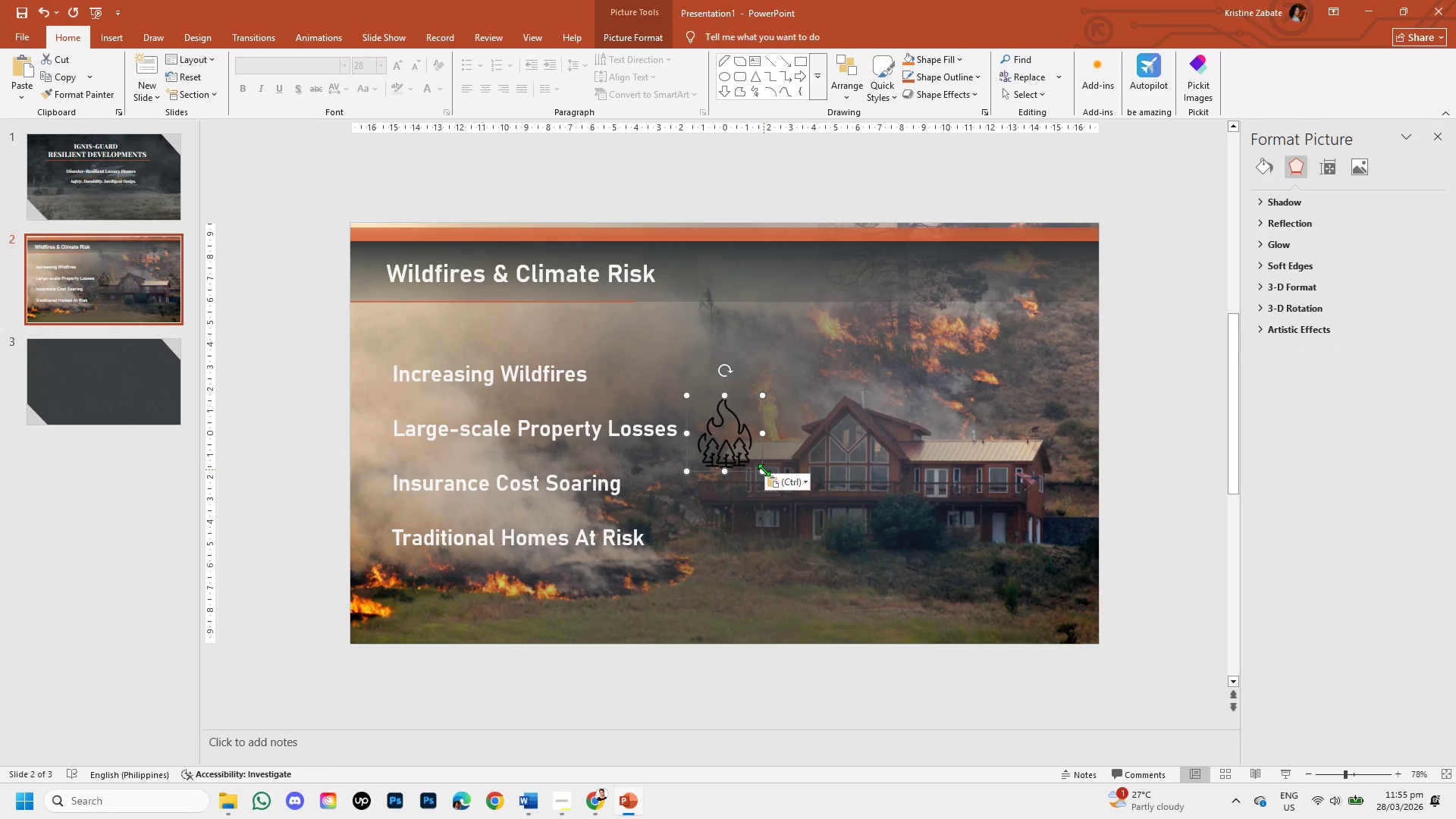 
wait(5.45)
 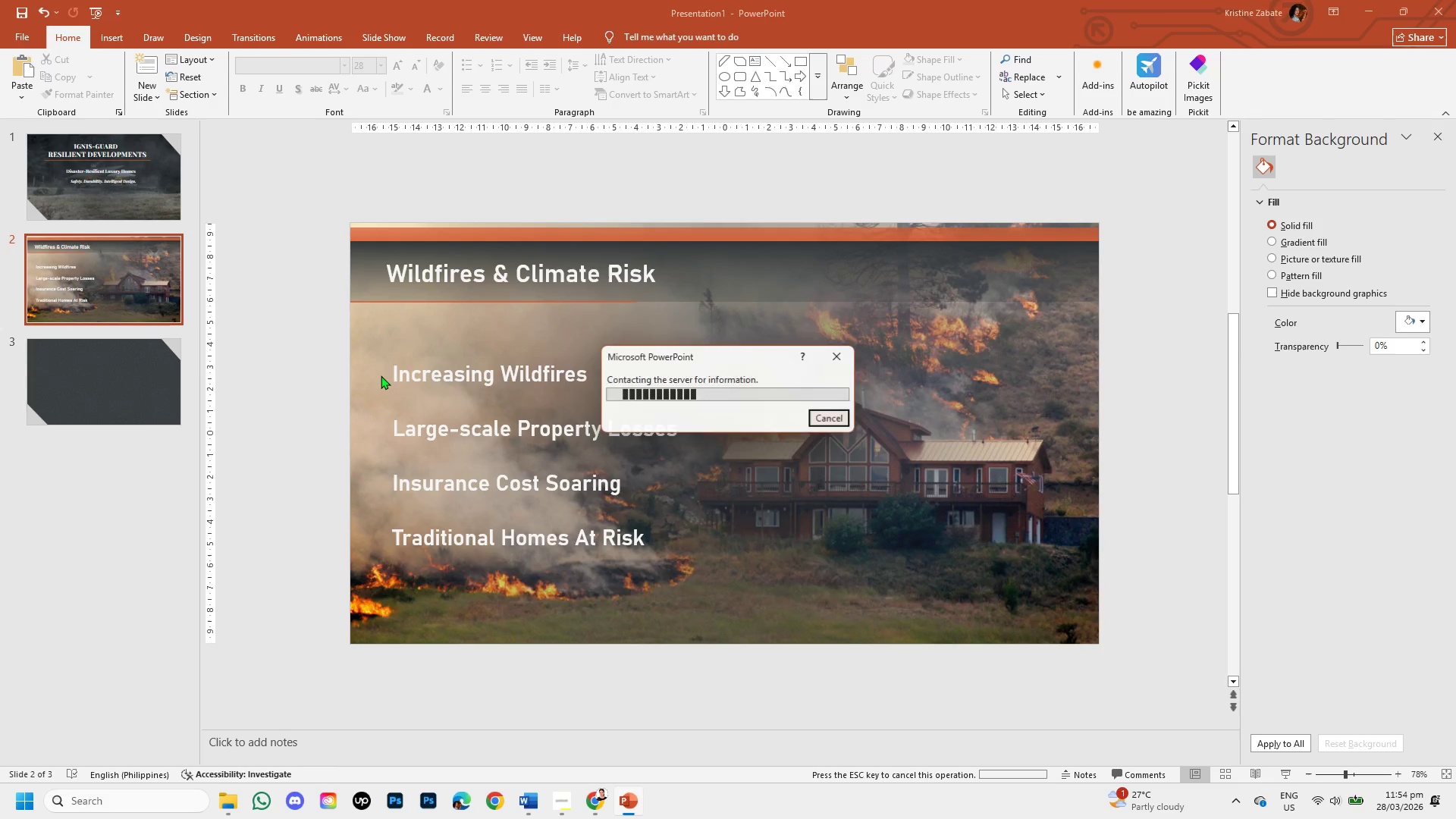 
left_click_drag(start_coordinate=[741, 468], to_coordinate=[383, 406])
 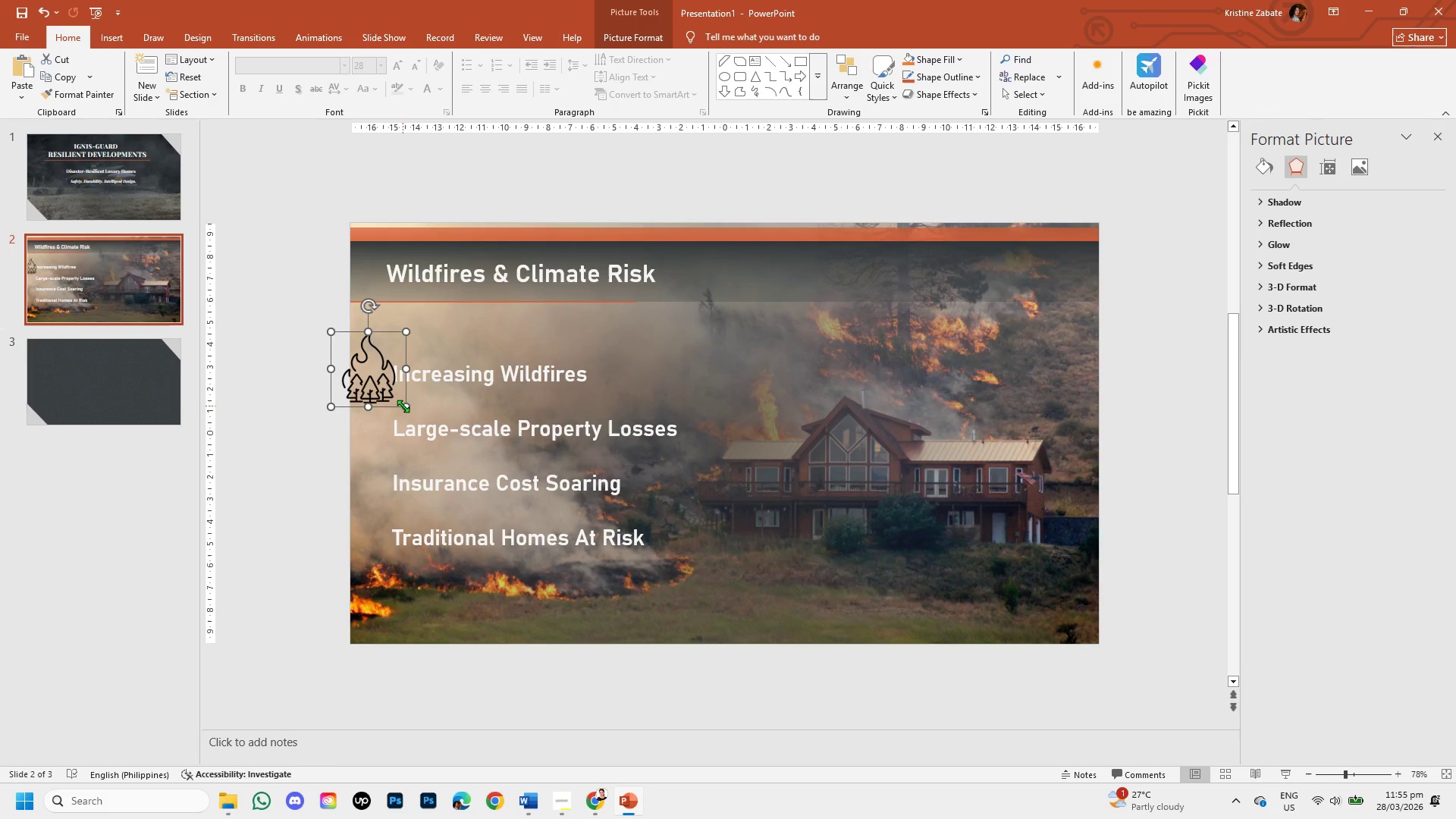 
left_click_drag(start_coordinate=[403, 406], to_coordinate=[368, 388])
 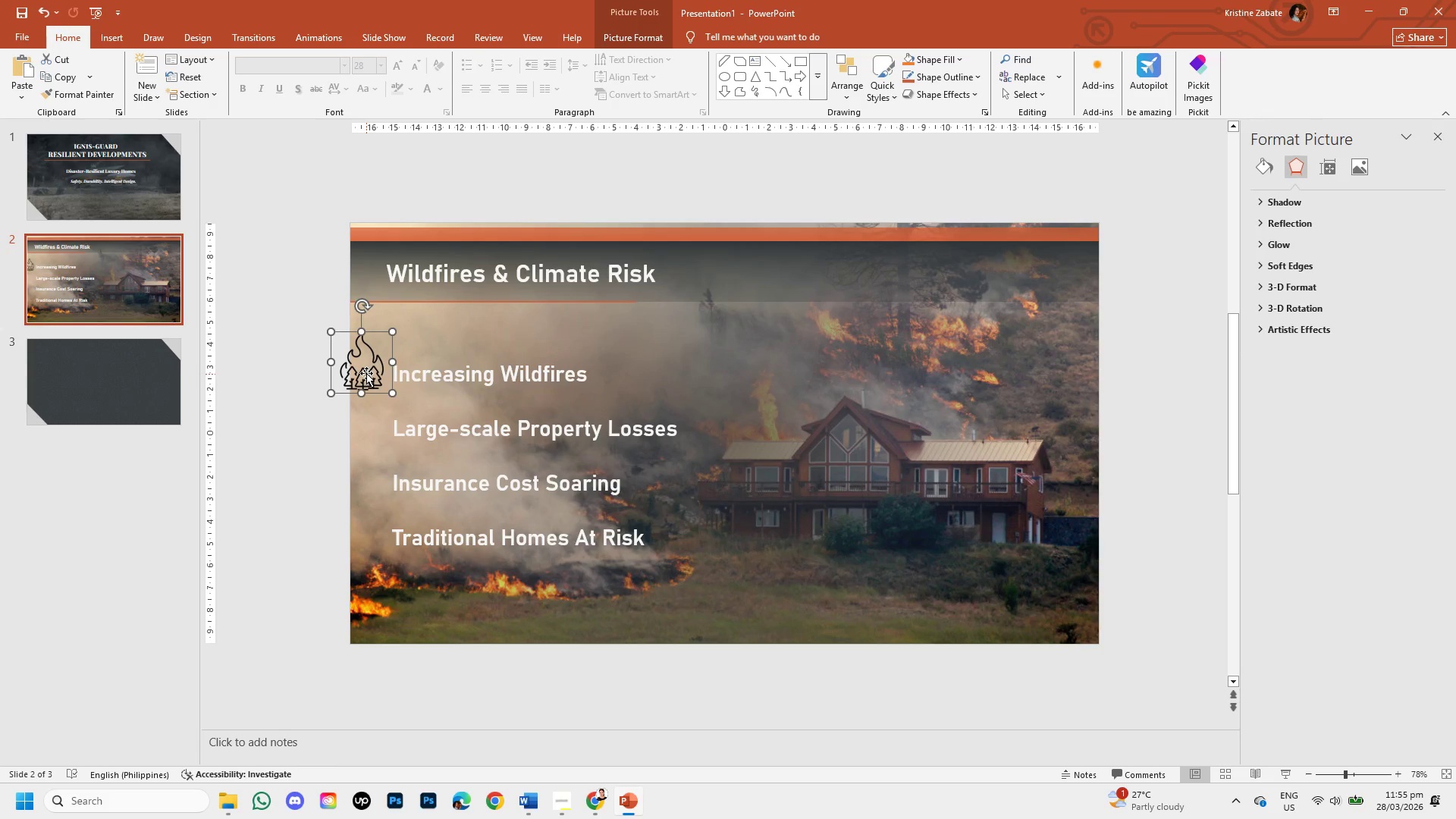 
left_click_drag(start_coordinate=[366, 373], to_coordinate=[375, 376])
 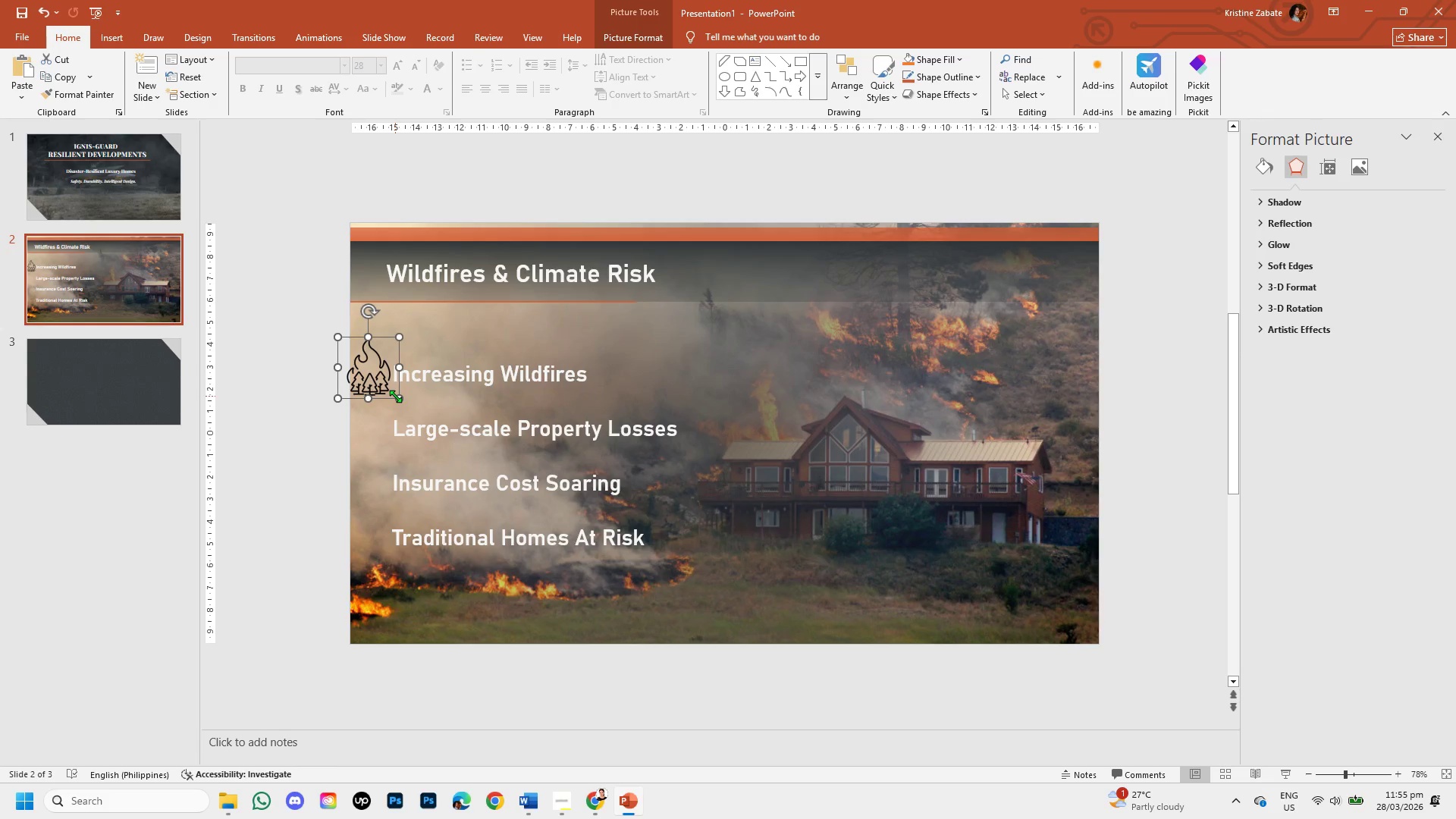 
left_click_drag(start_coordinate=[396, 397], to_coordinate=[374, 381])
 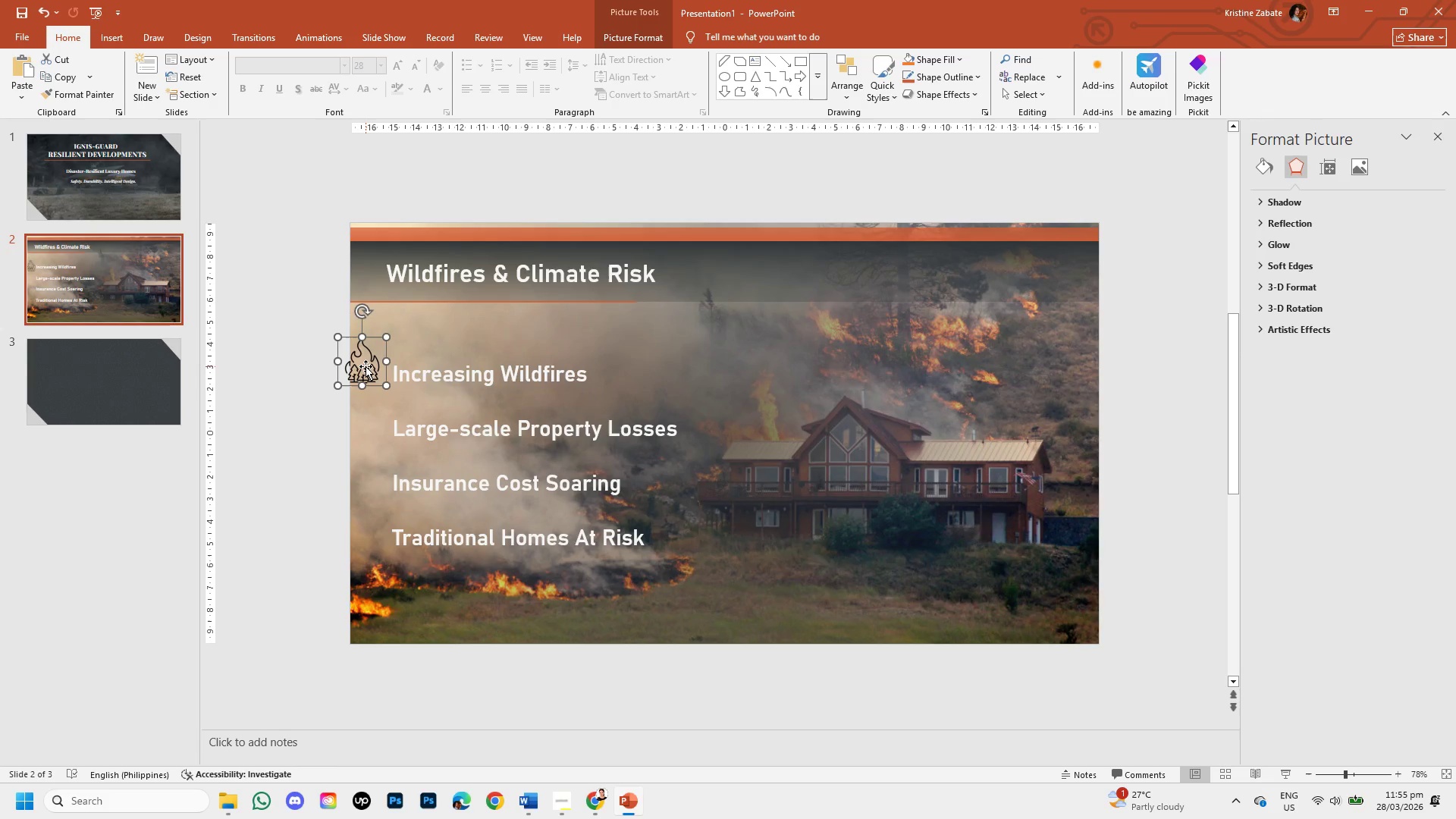 
left_click_drag(start_coordinate=[366, 366], to_coordinate=[375, 369])
 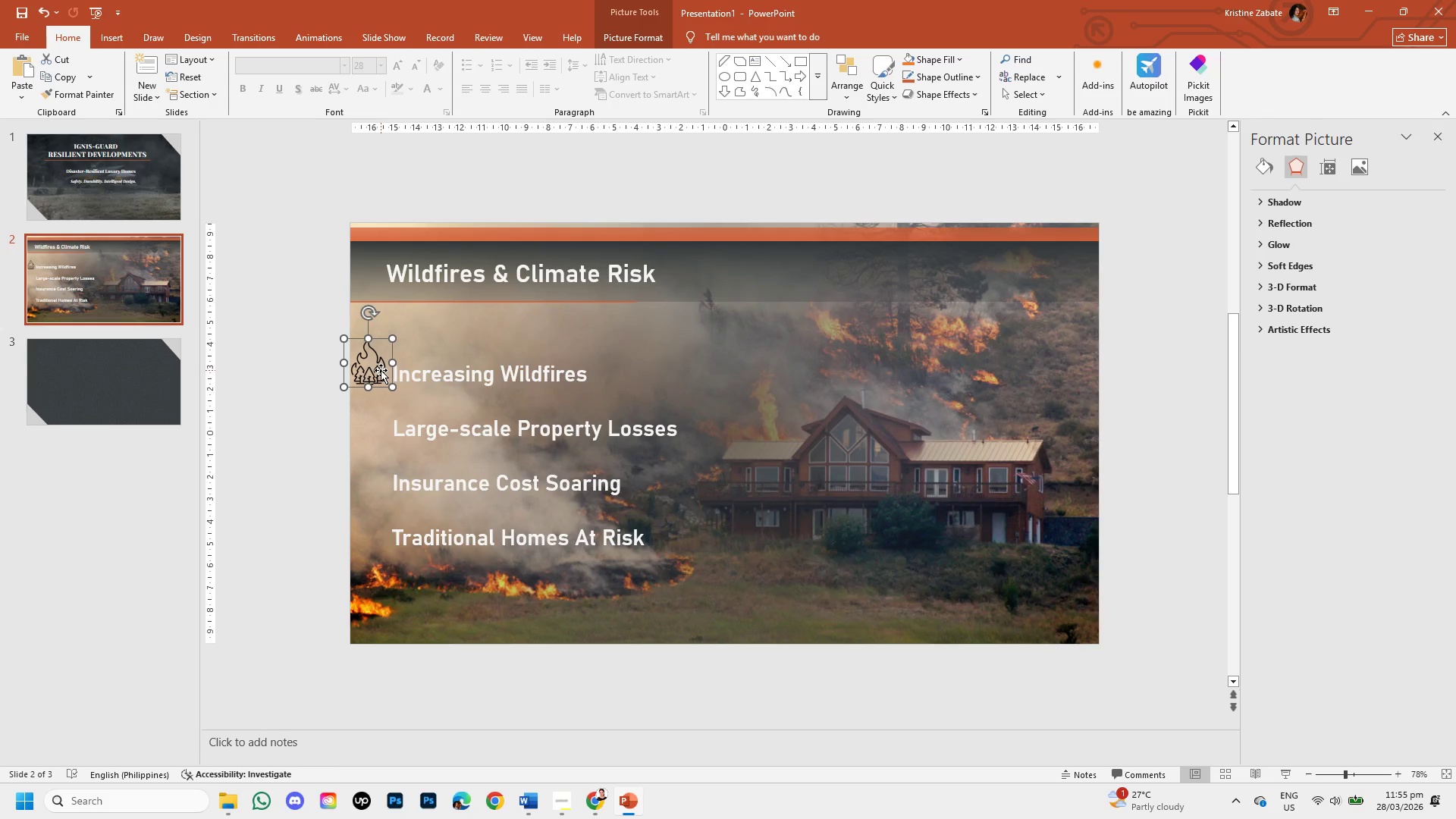 
key(ArrowUp)
 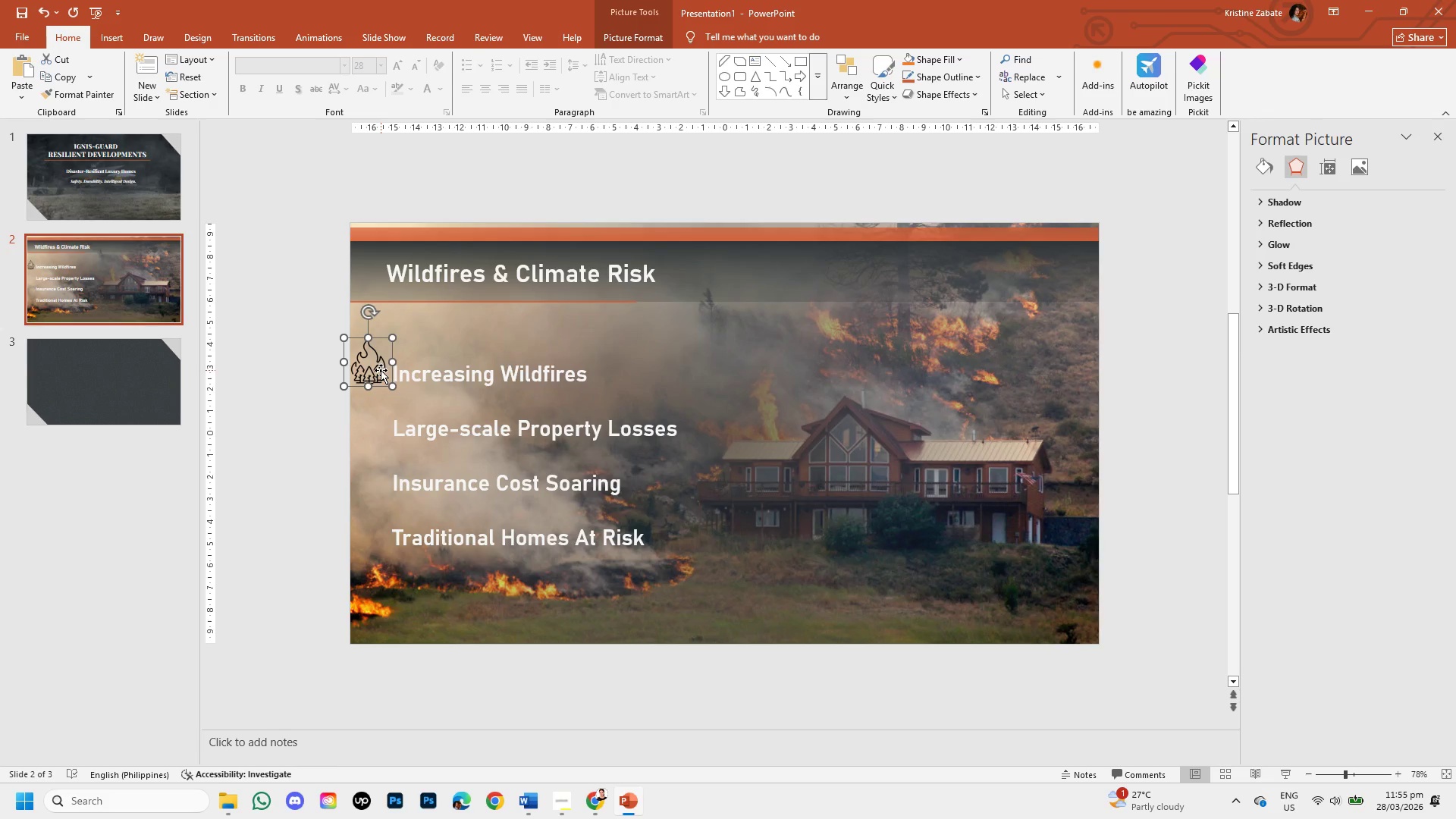 
key(ArrowUp)
 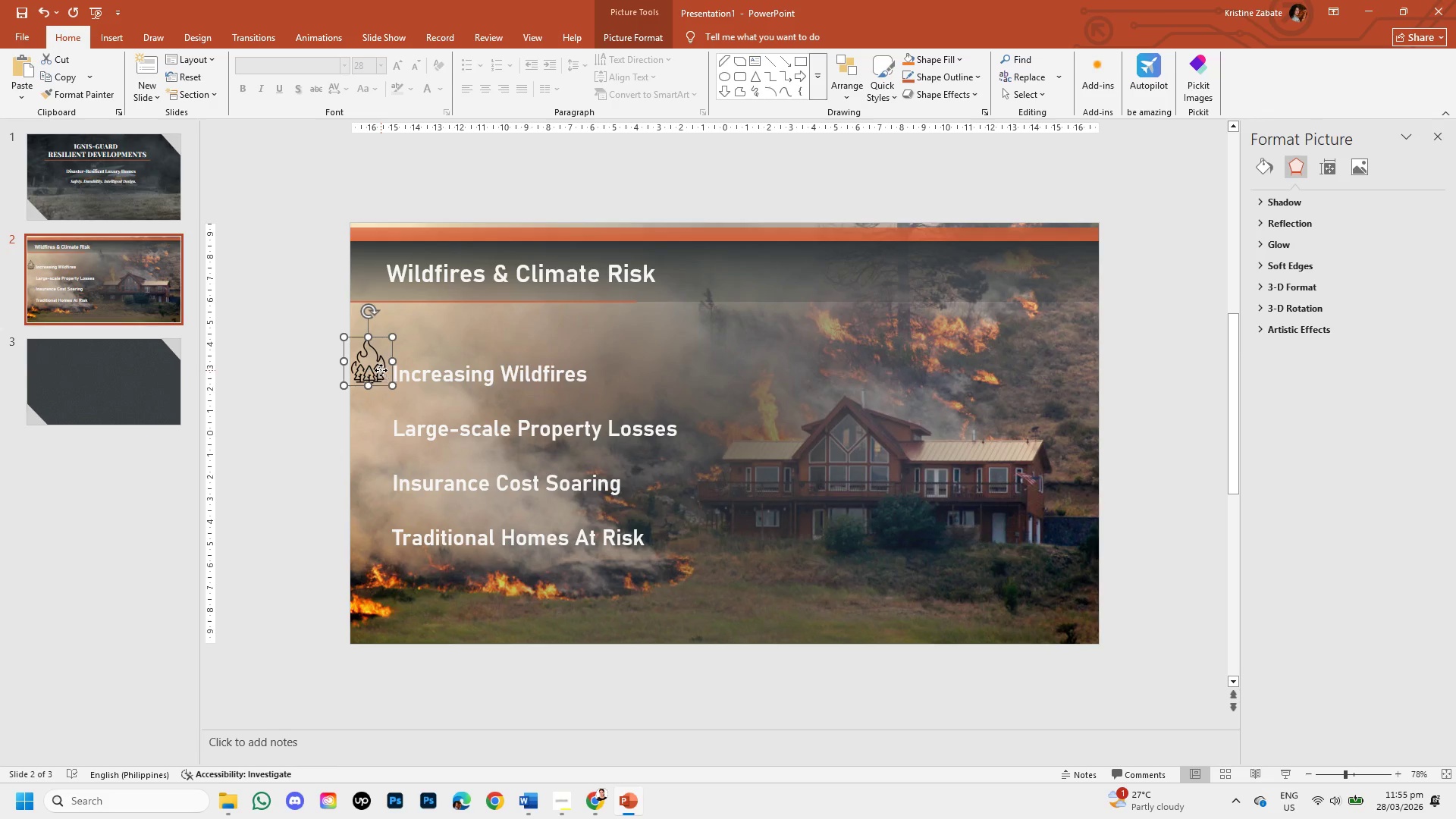 
double_click([381, 370])
 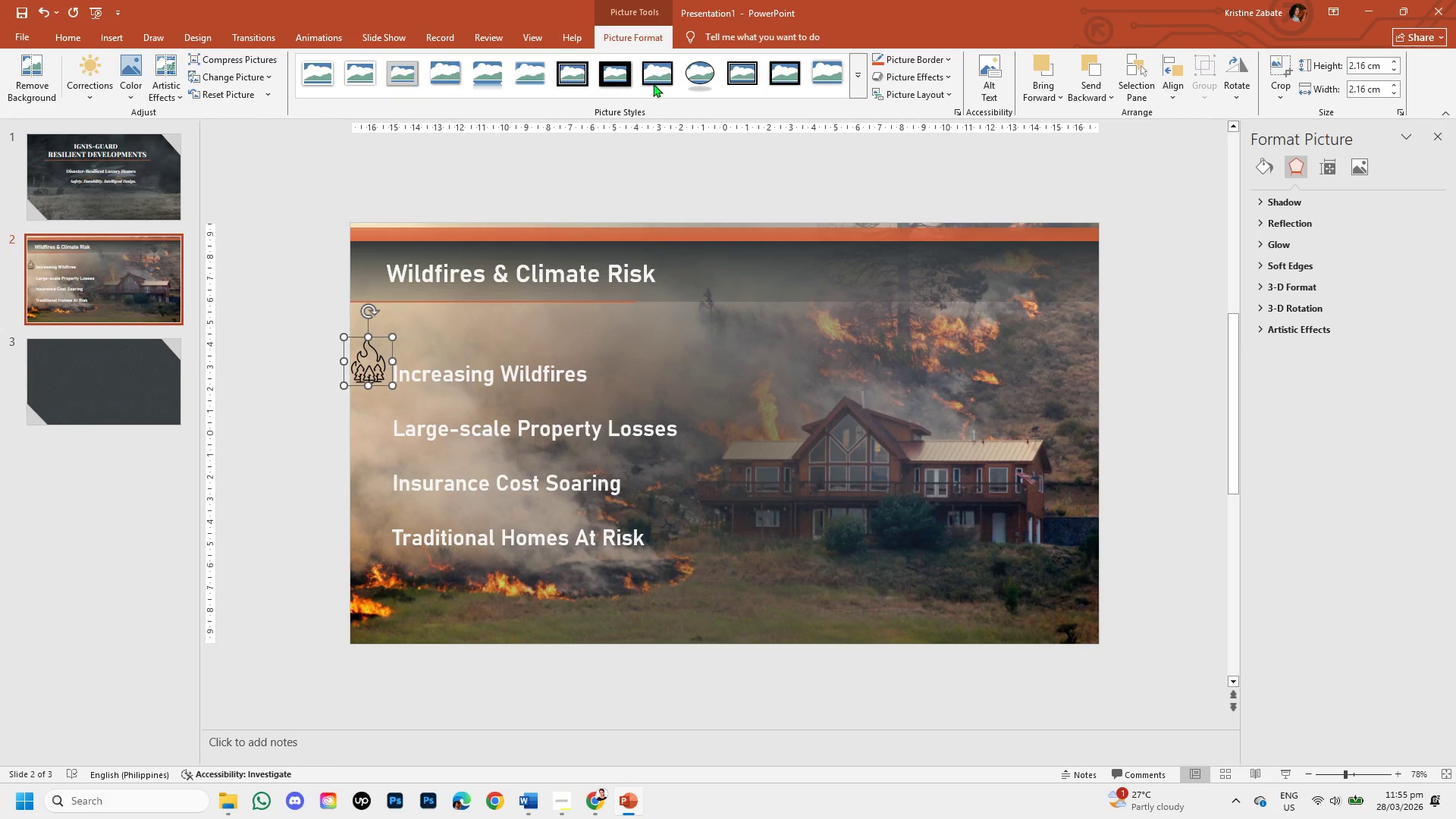 
wait(7.17)
 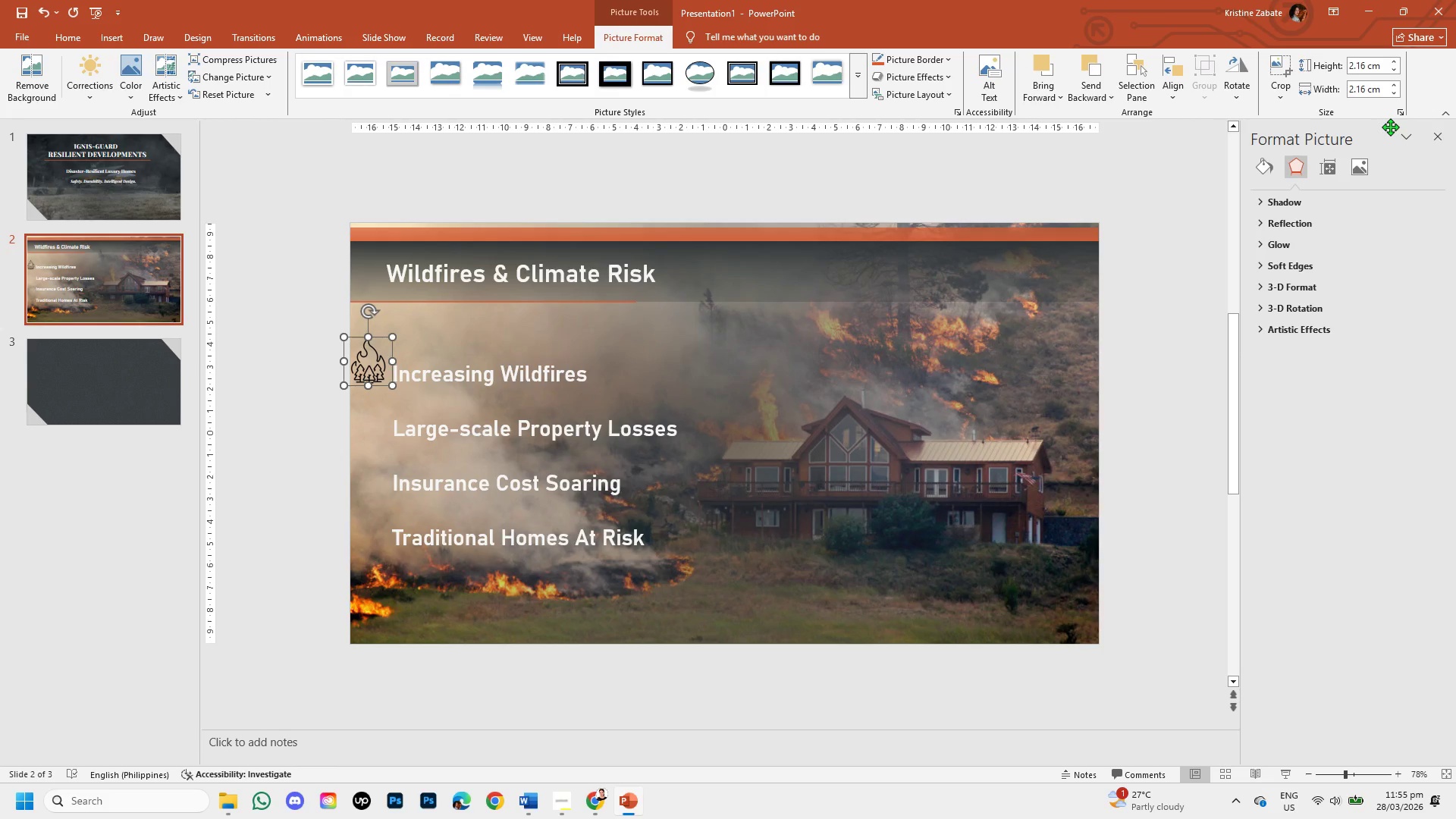 
left_click([949, 61])
 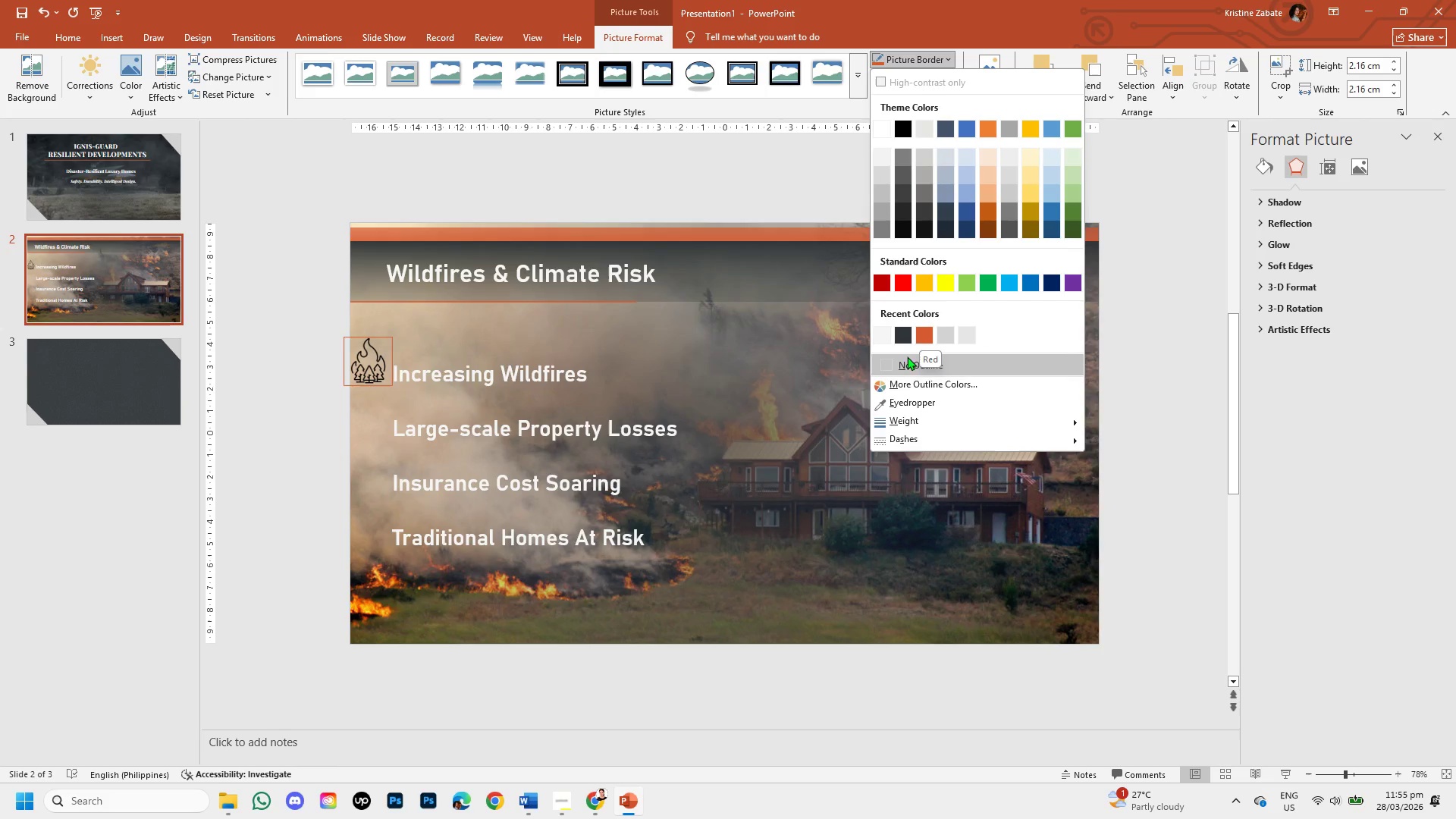 
left_click([889, 364])
 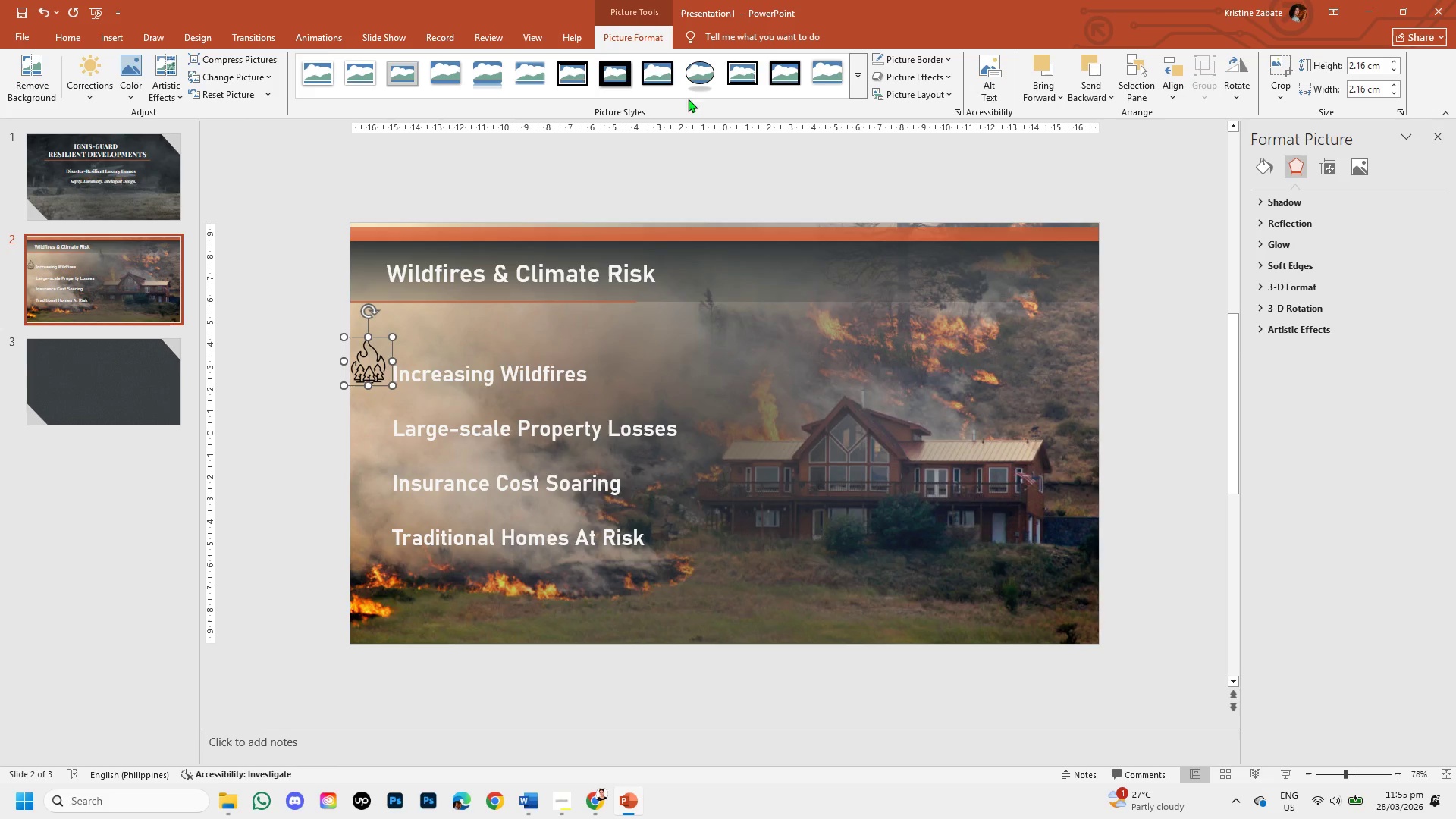 
mouse_move([919, 92])
 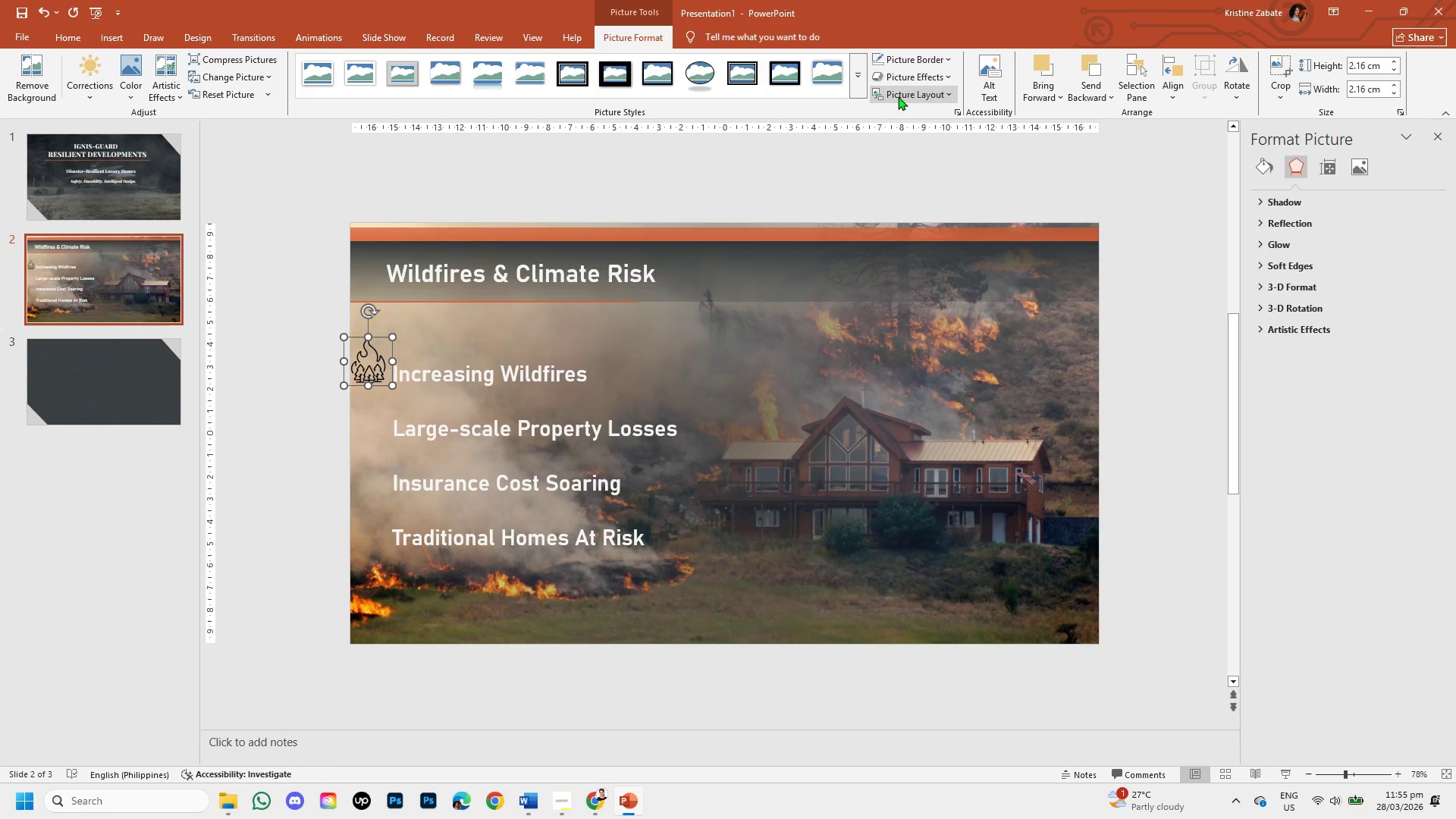 
mouse_move([921, 103])
 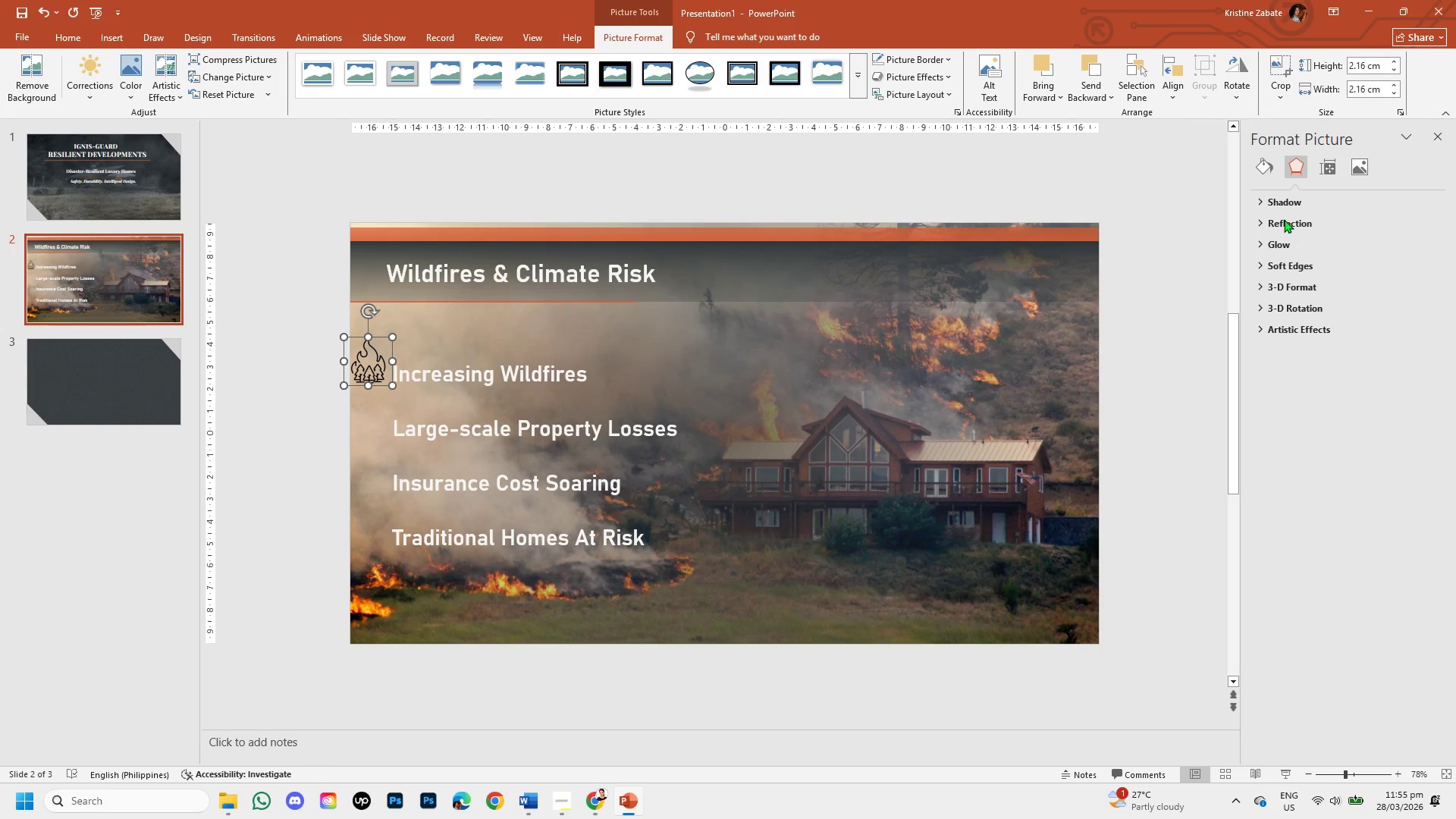 
left_click([1262, 167])
 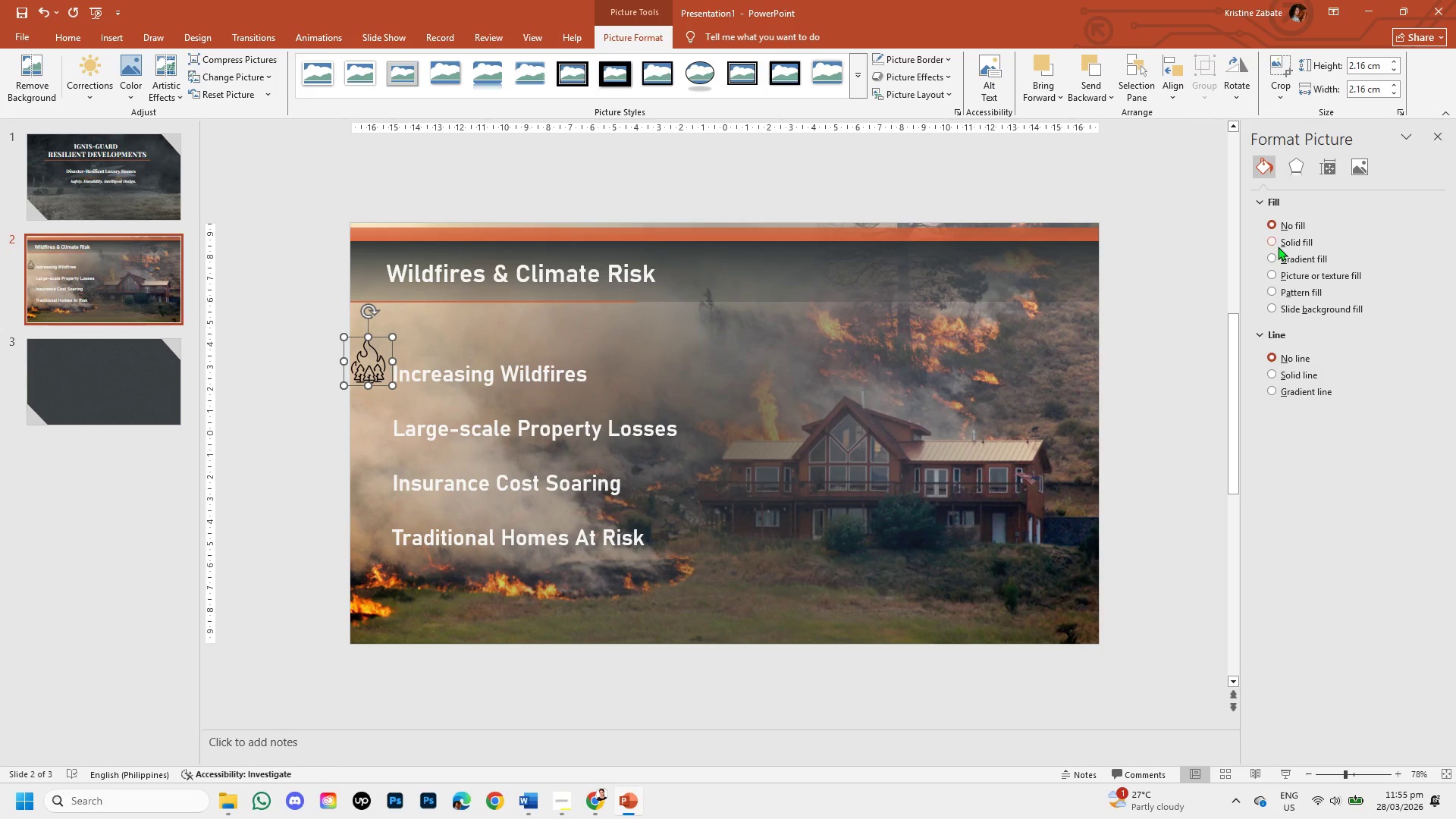 
left_click([1269, 237])
 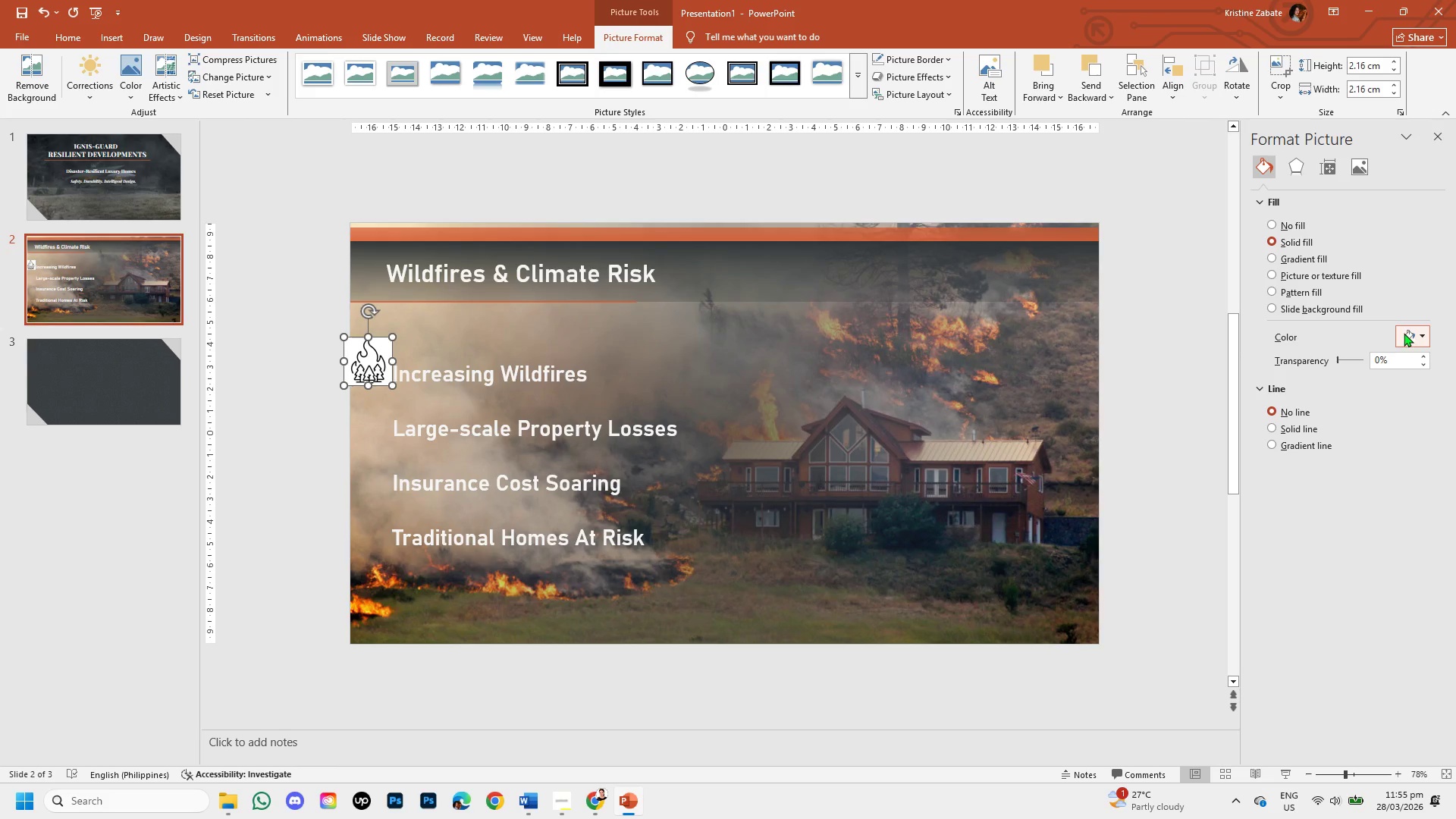 
left_click([1275, 224])
 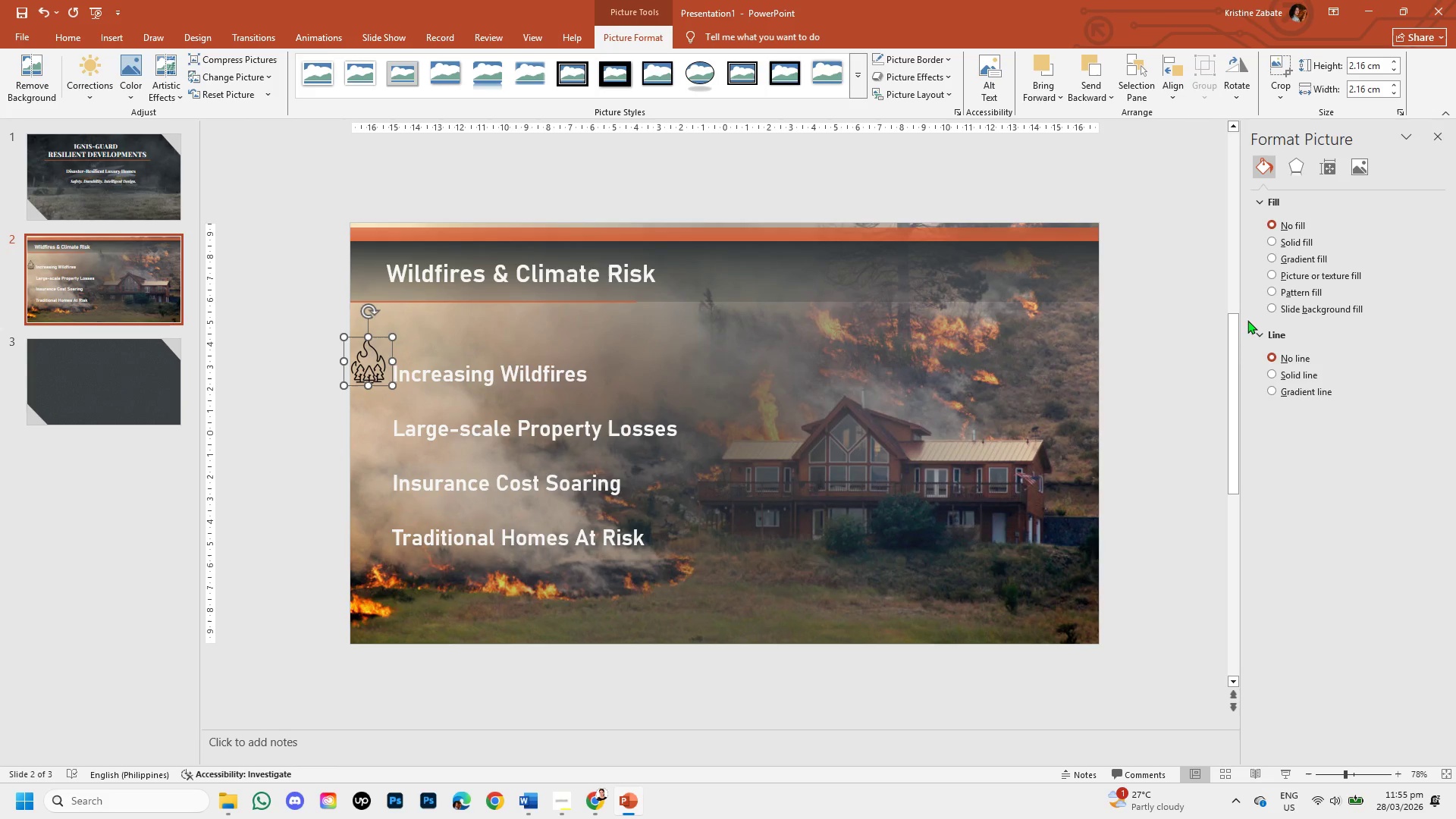 
wait(6.72)
 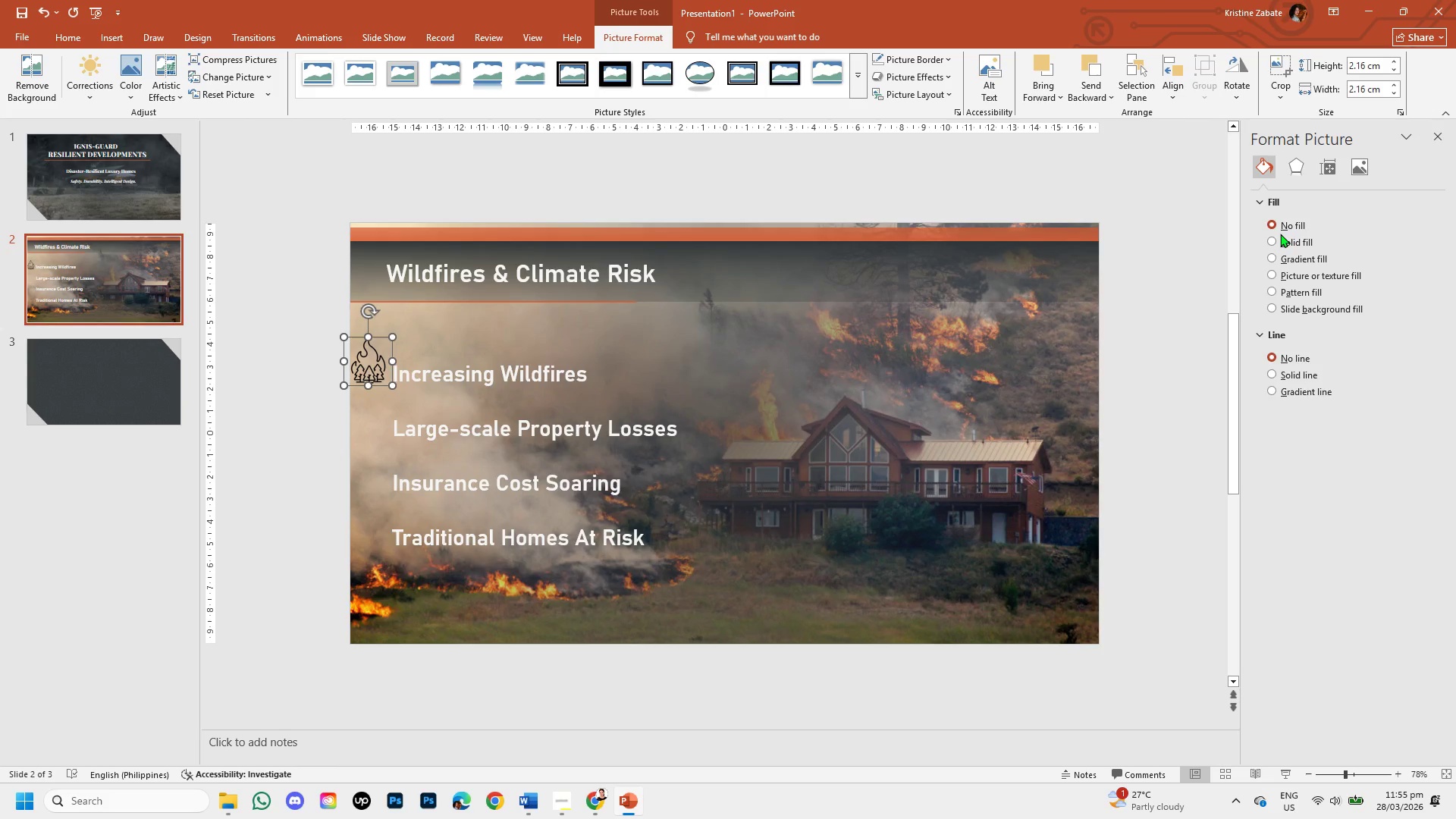 
left_click([1271, 234])
 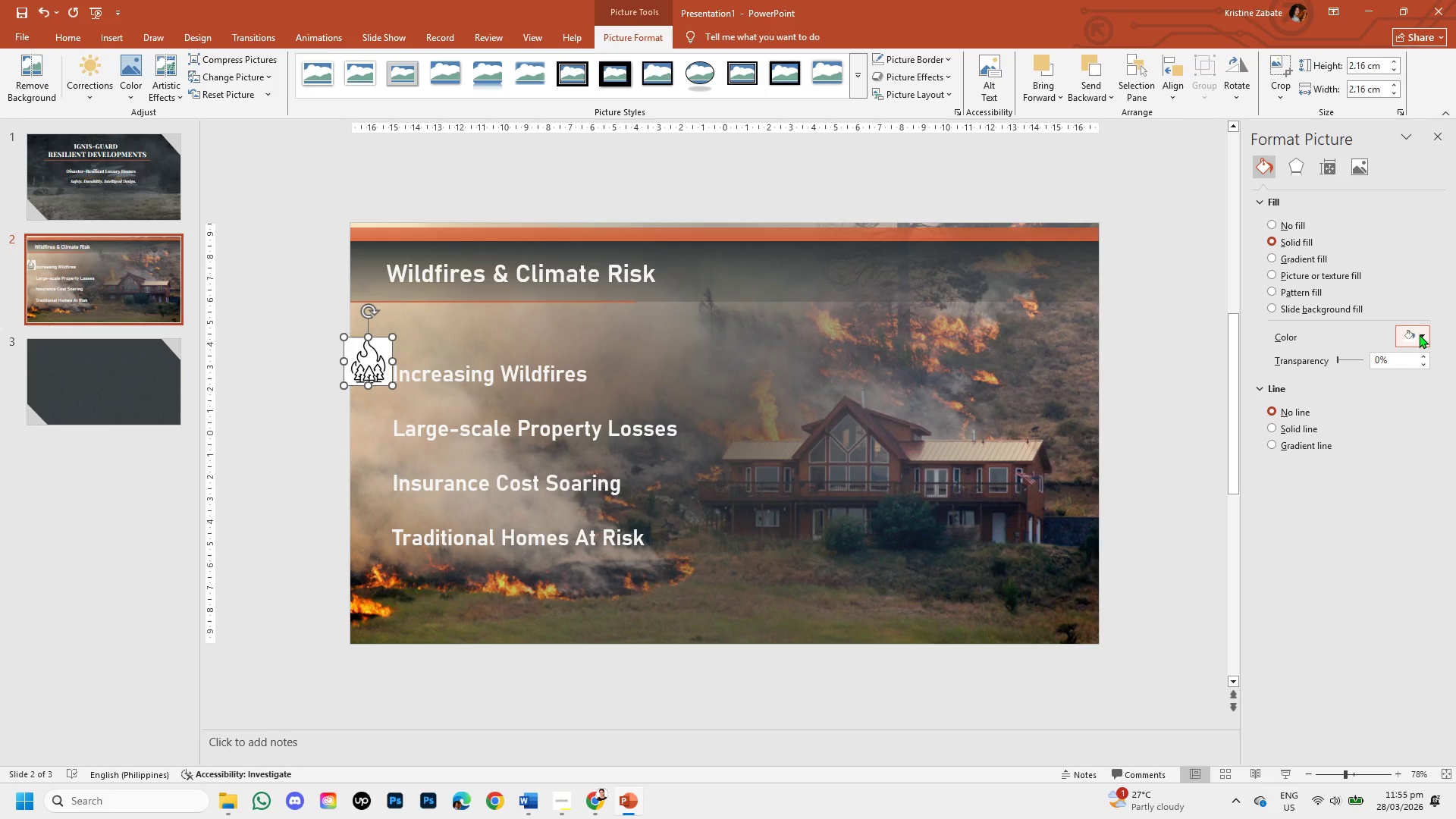 
left_click([1419, 334])
 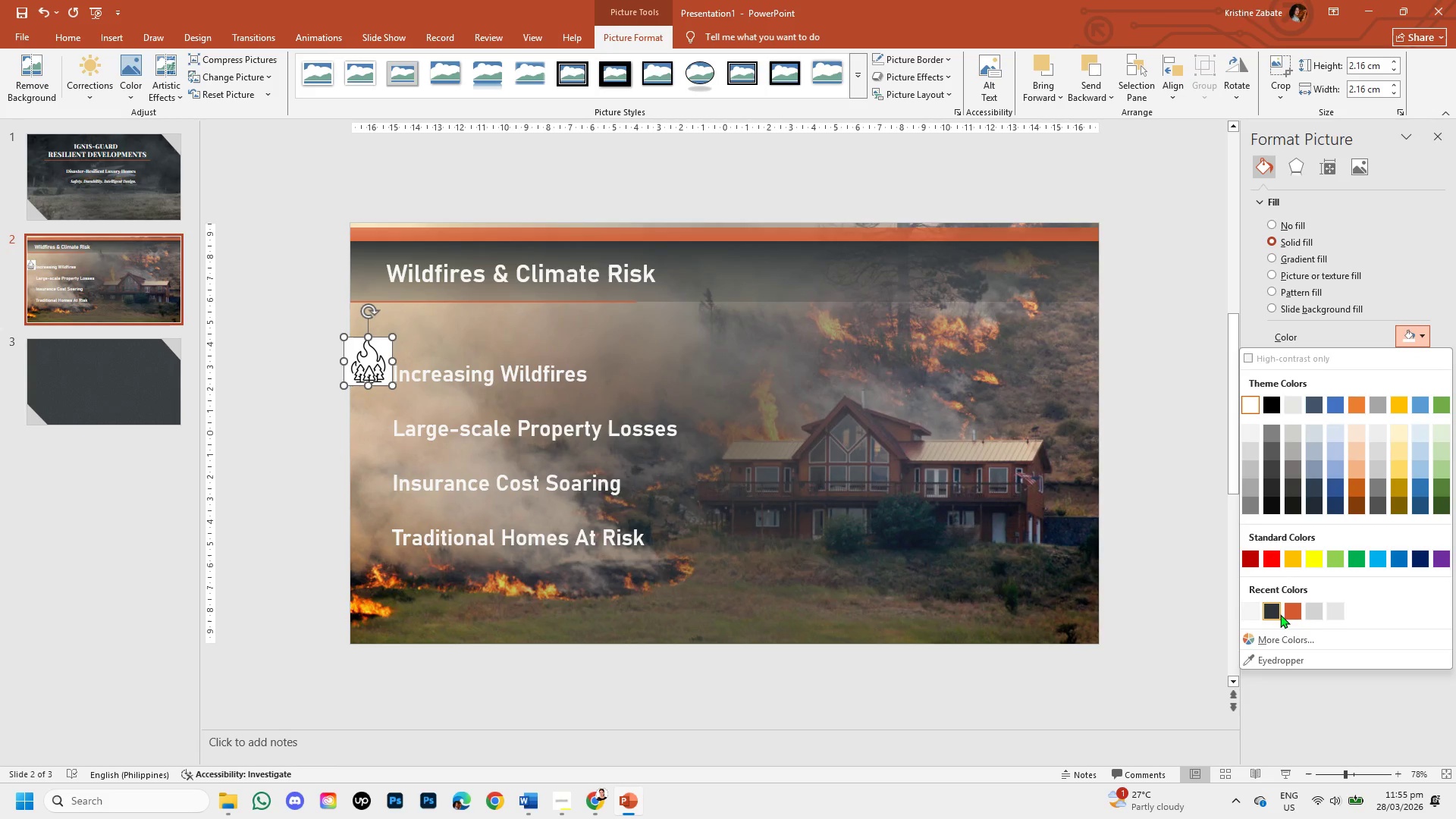 
left_click([1286, 611])
 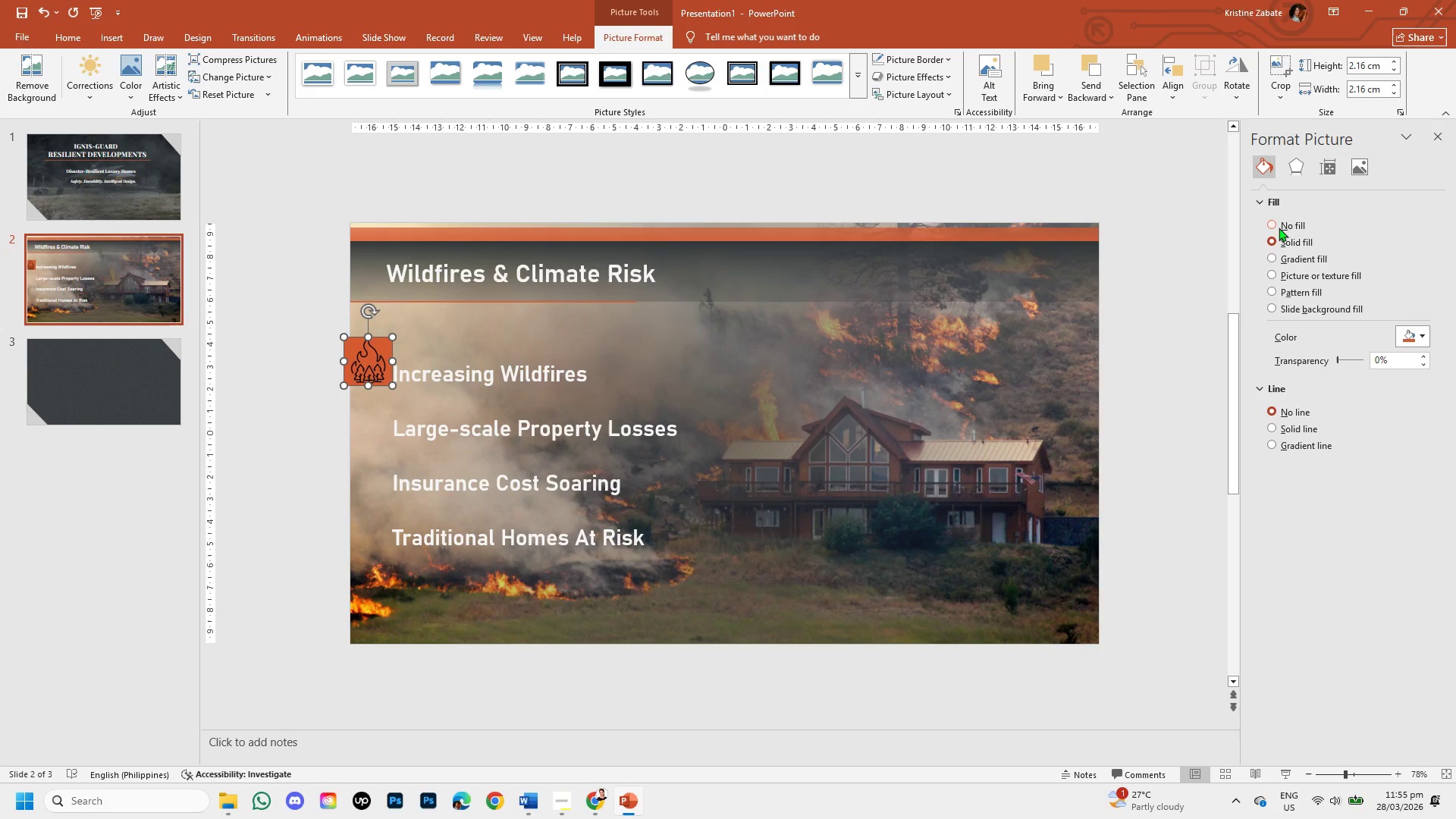 
wait(5.84)
 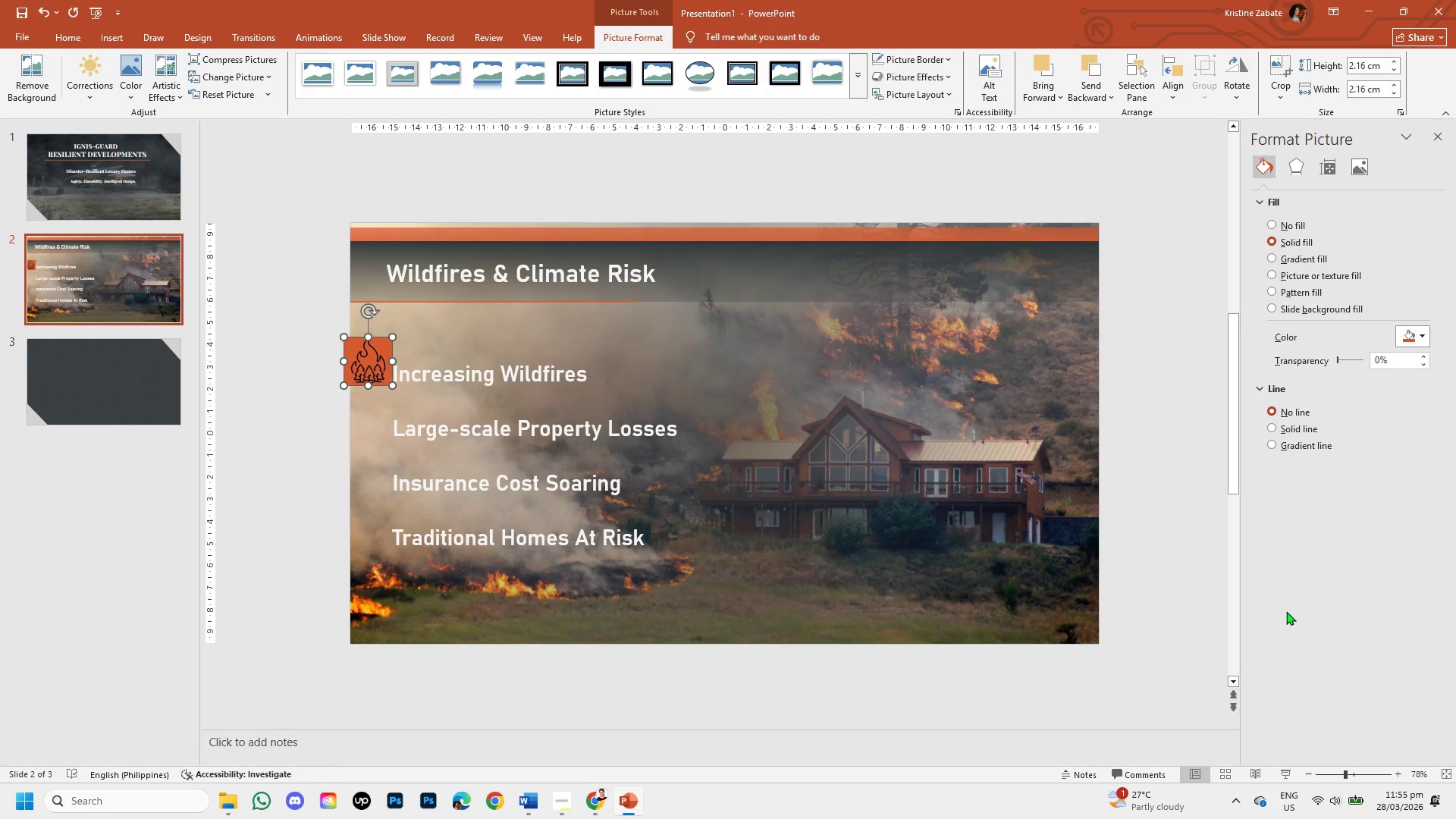 
left_click([1270, 228])
 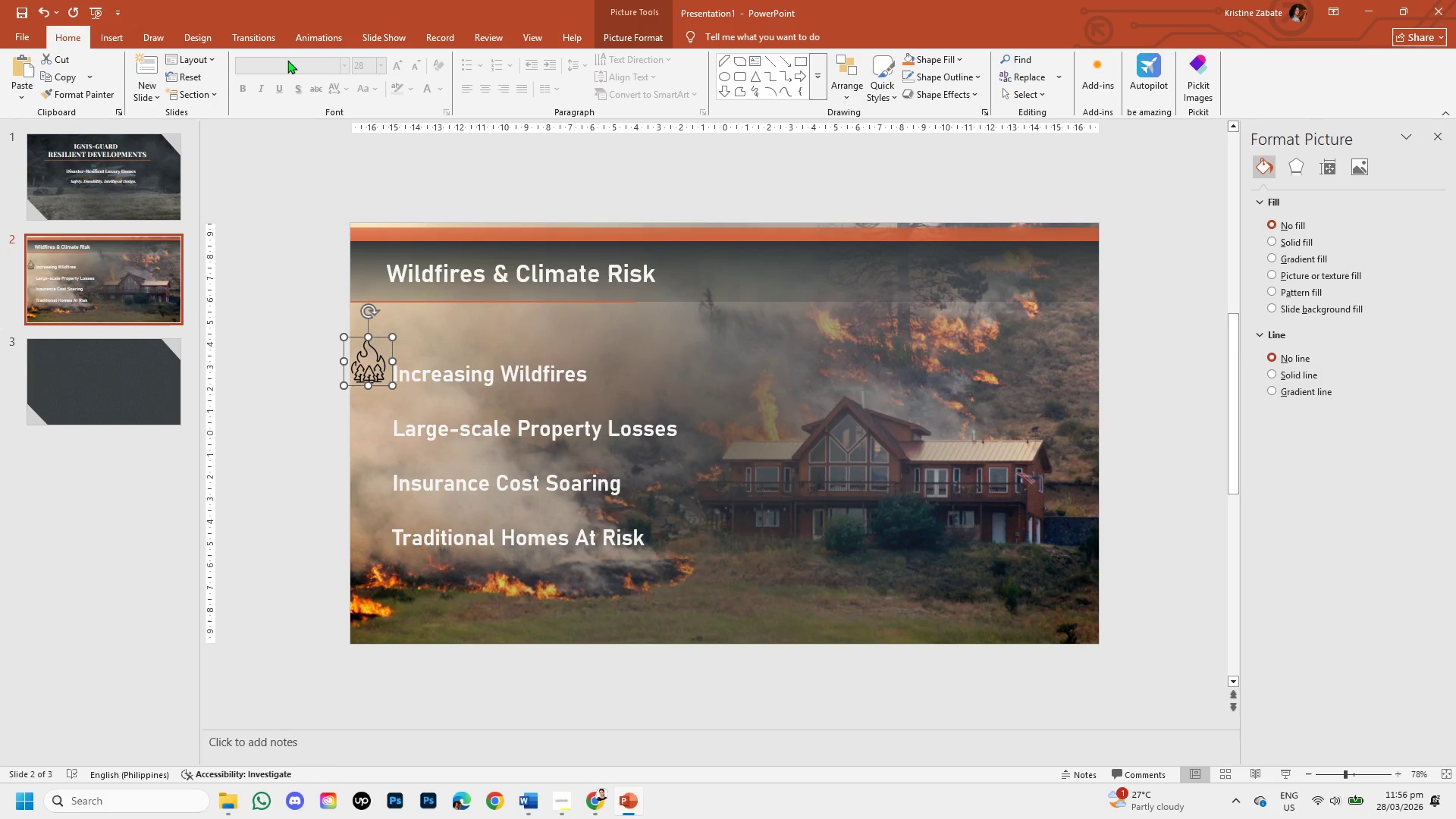 
wait(7.12)
 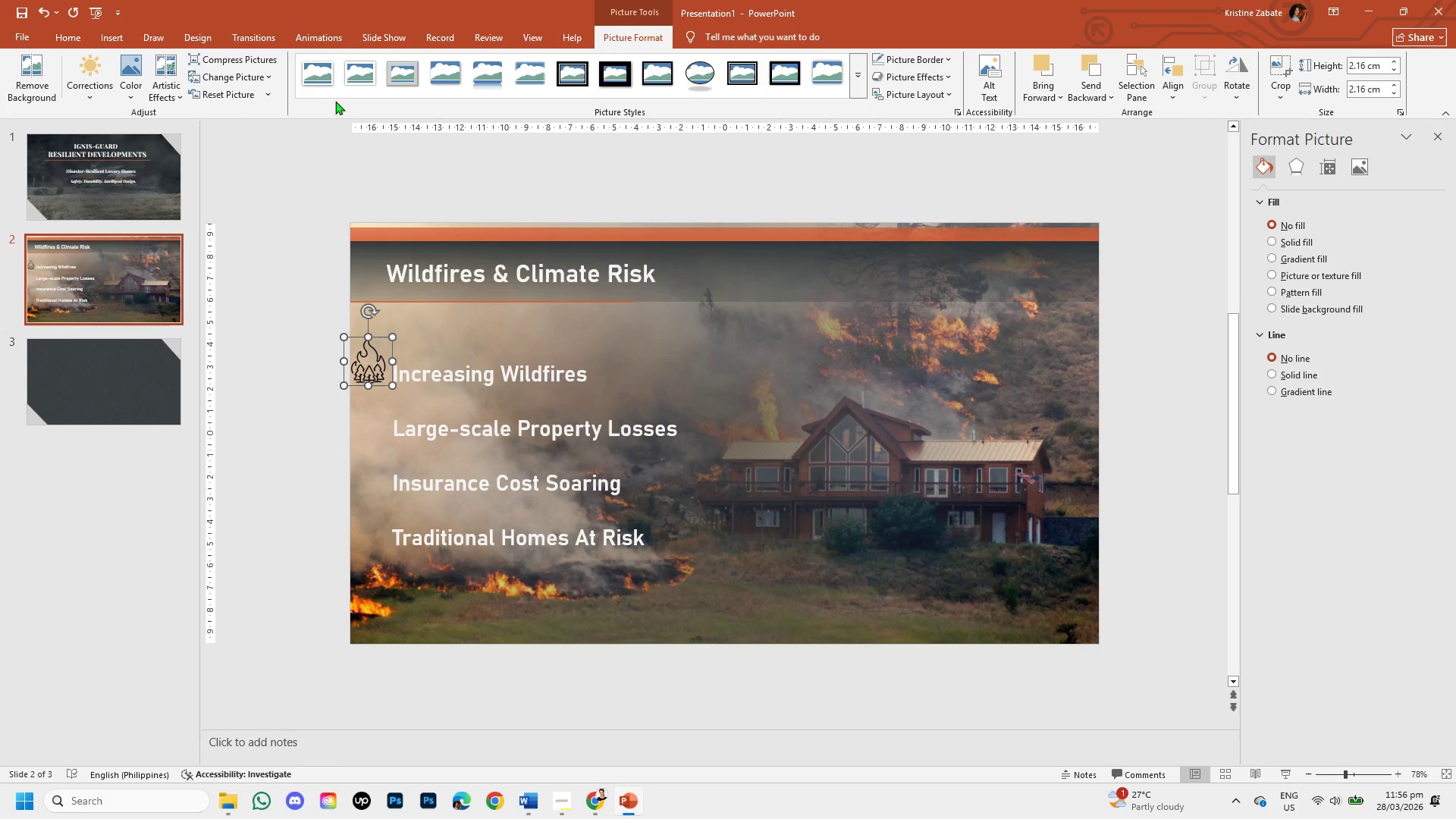 
left_click([111, 36])
 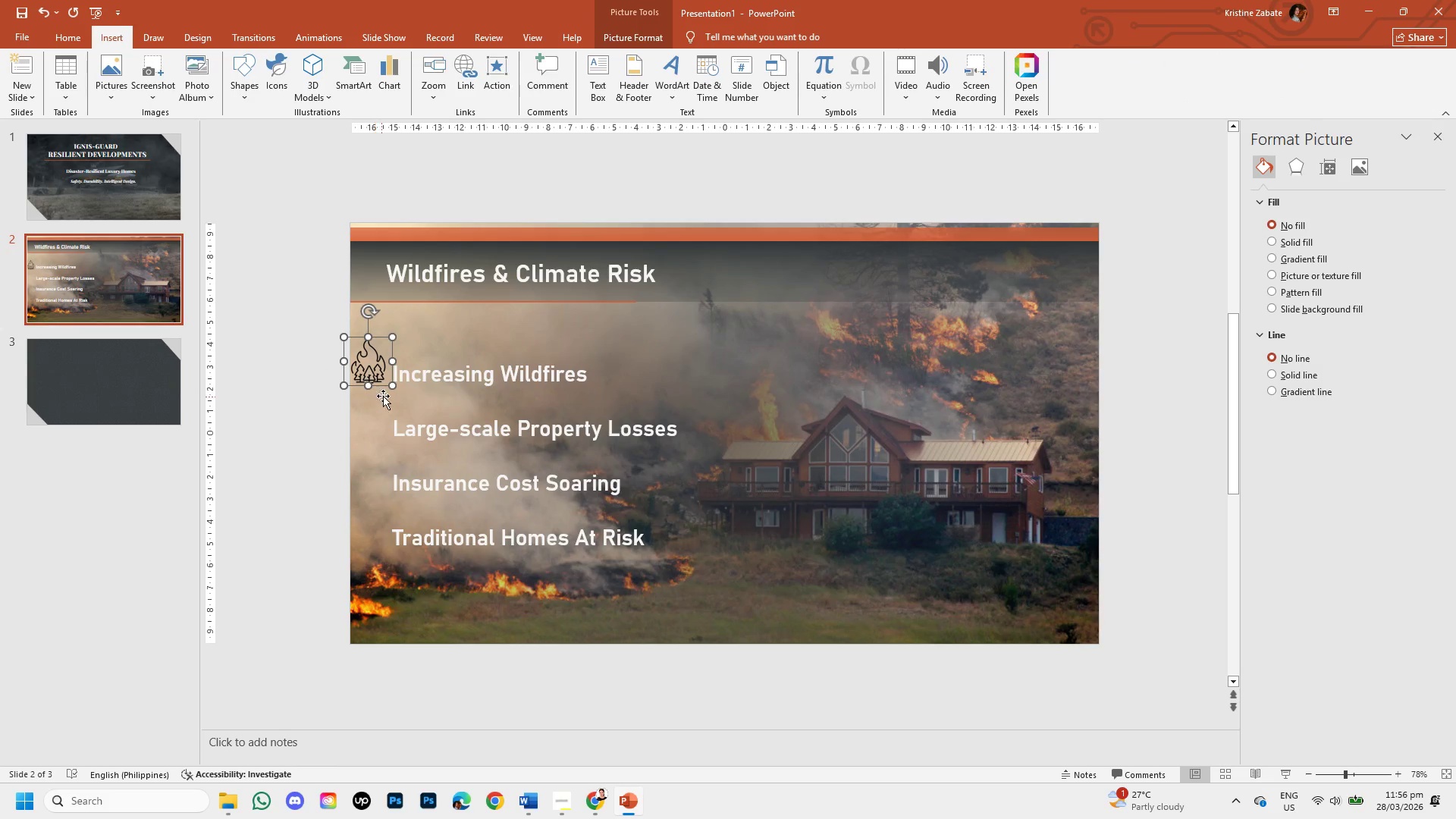 
double_click([380, 375])
 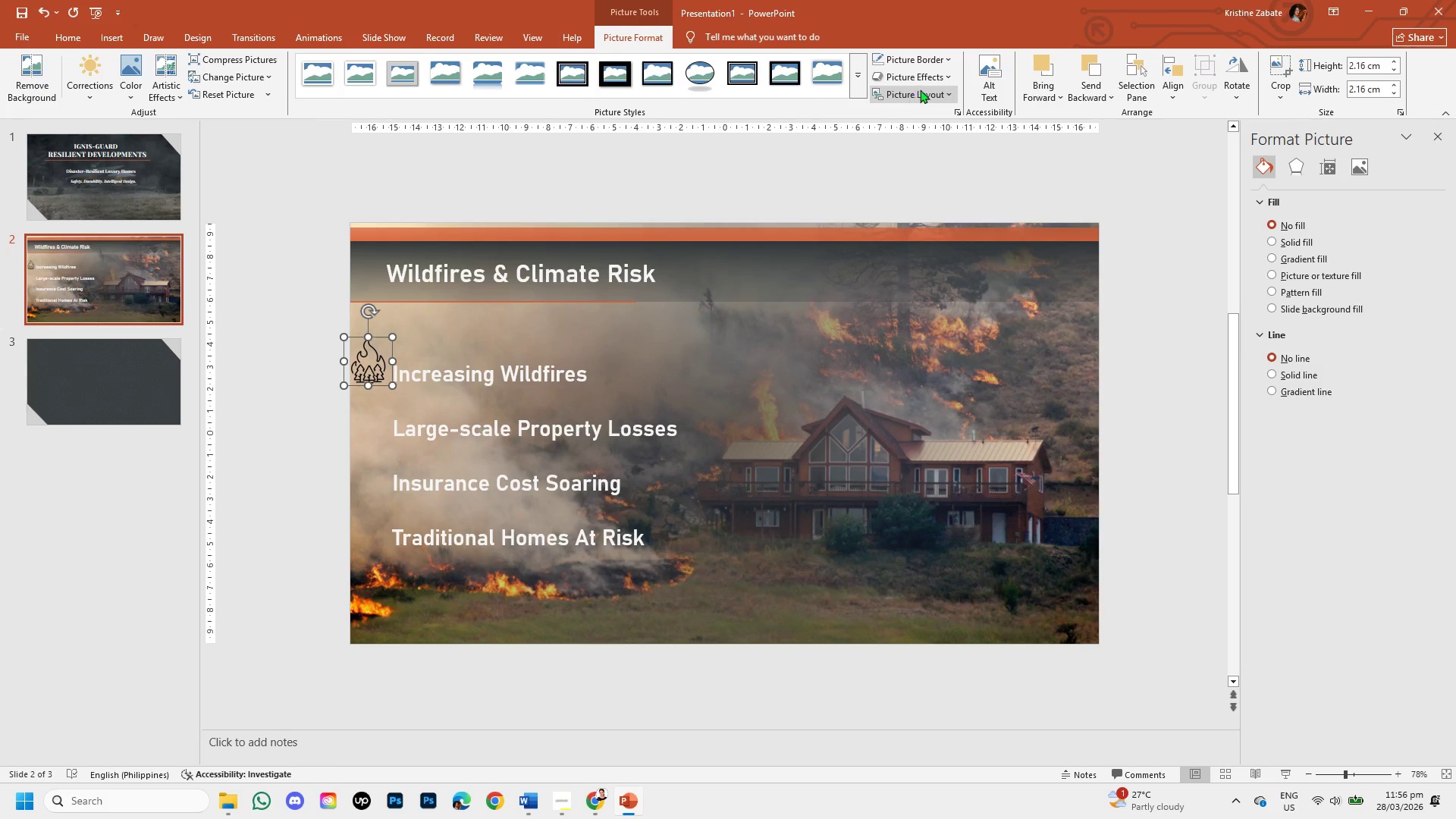 
left_click([944, 90])
 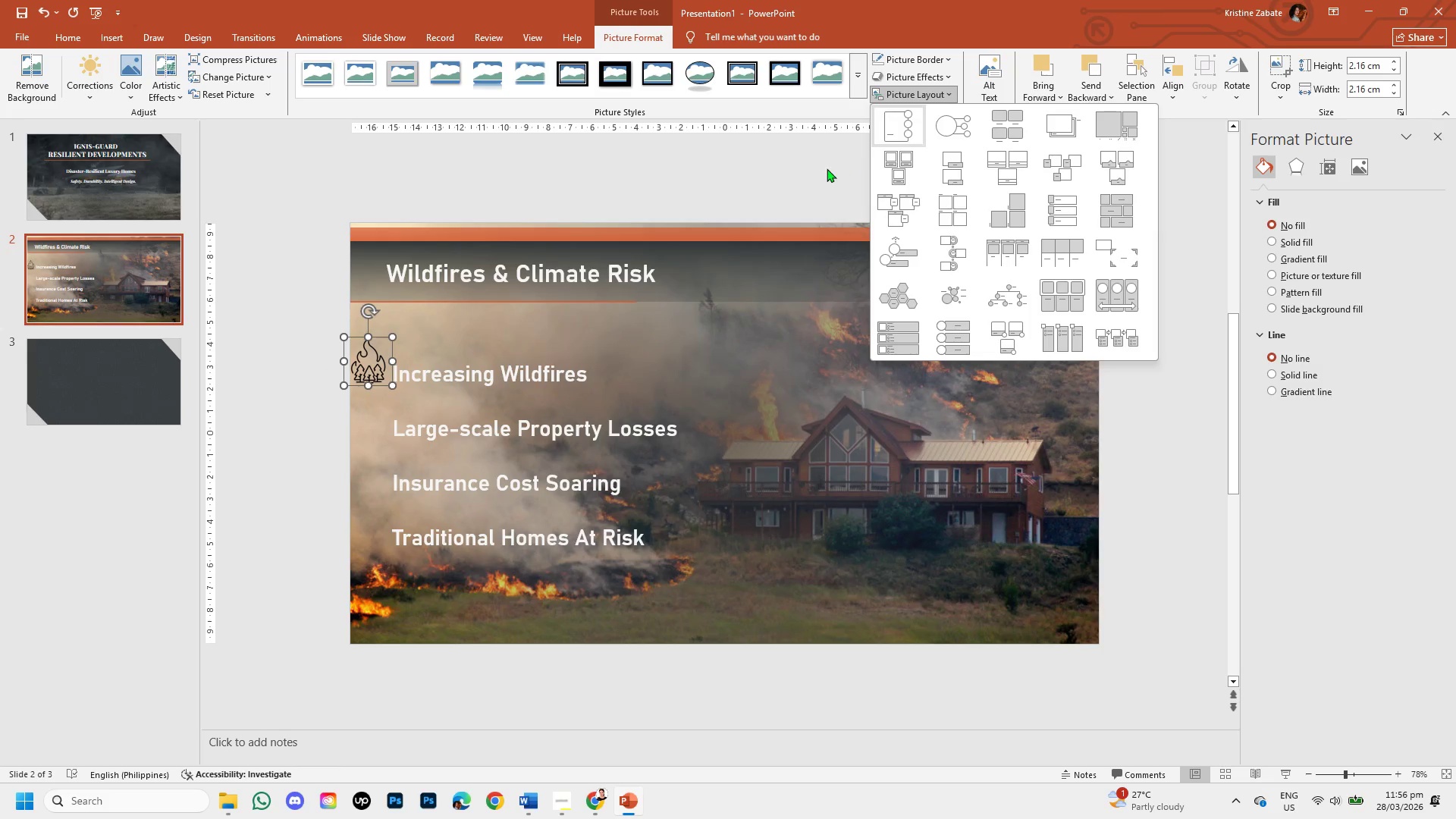 
left_click([827, 169])
 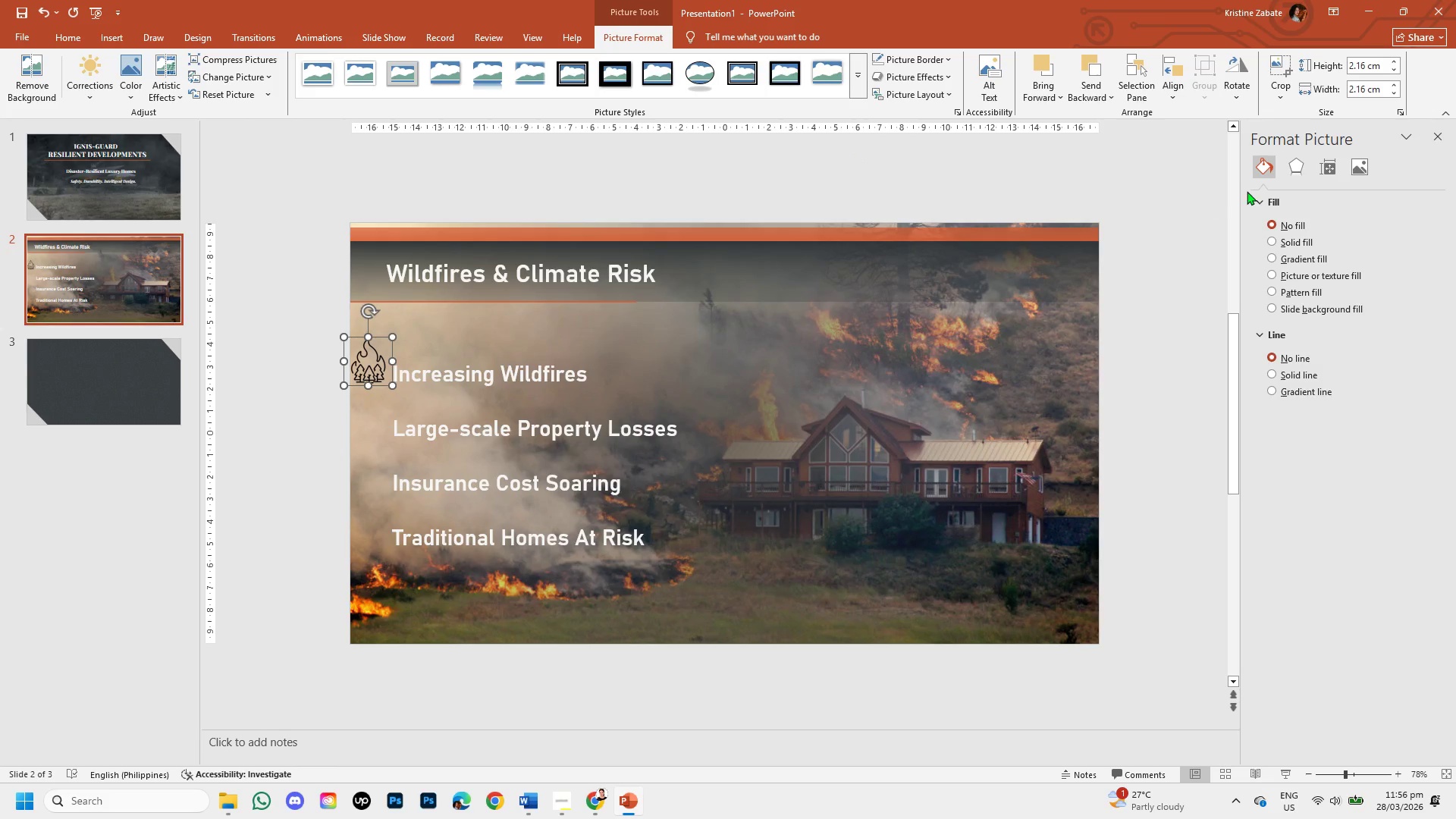 
left_click([1285, 175])
 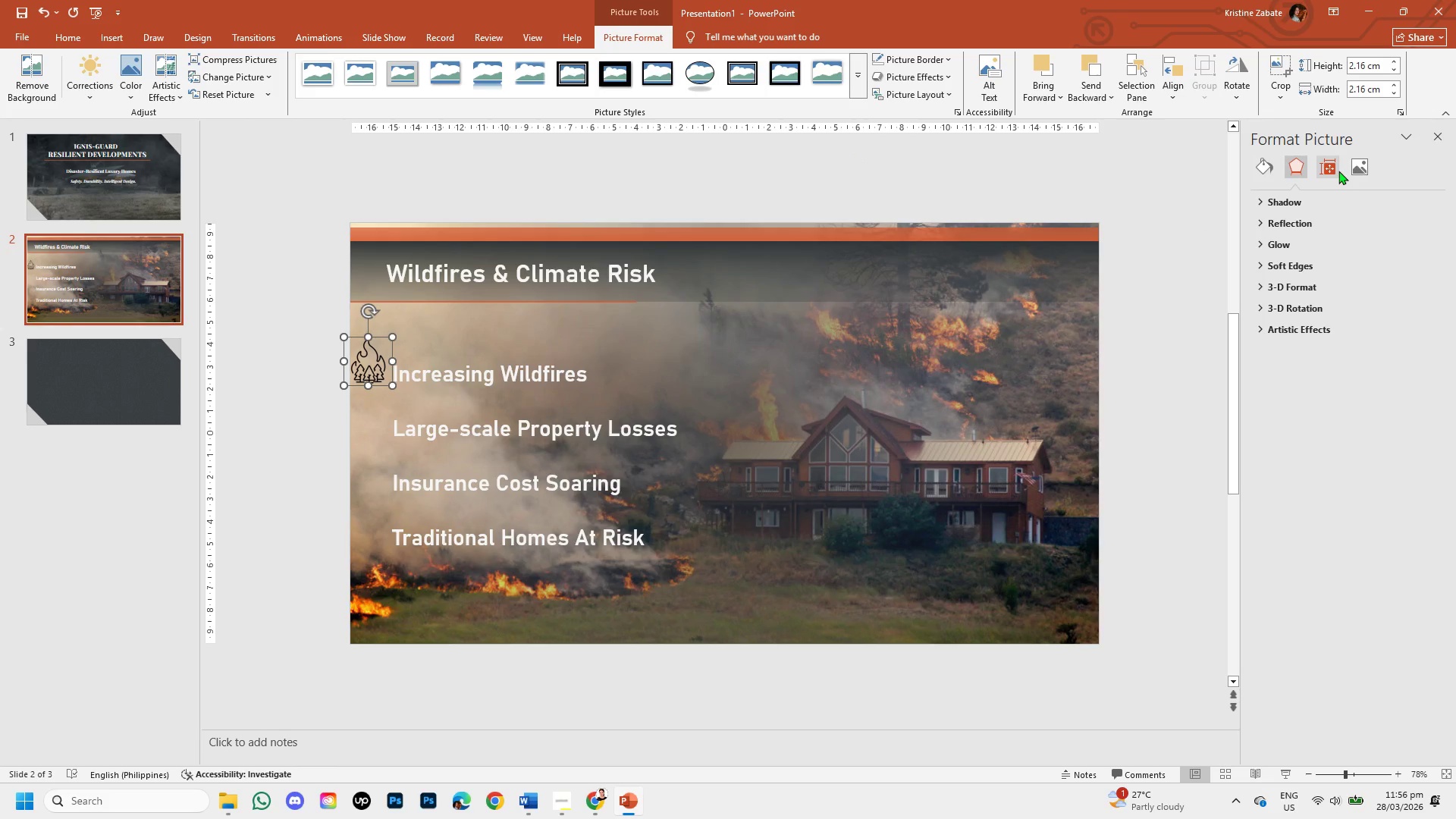 
left_click([1351, 168])
 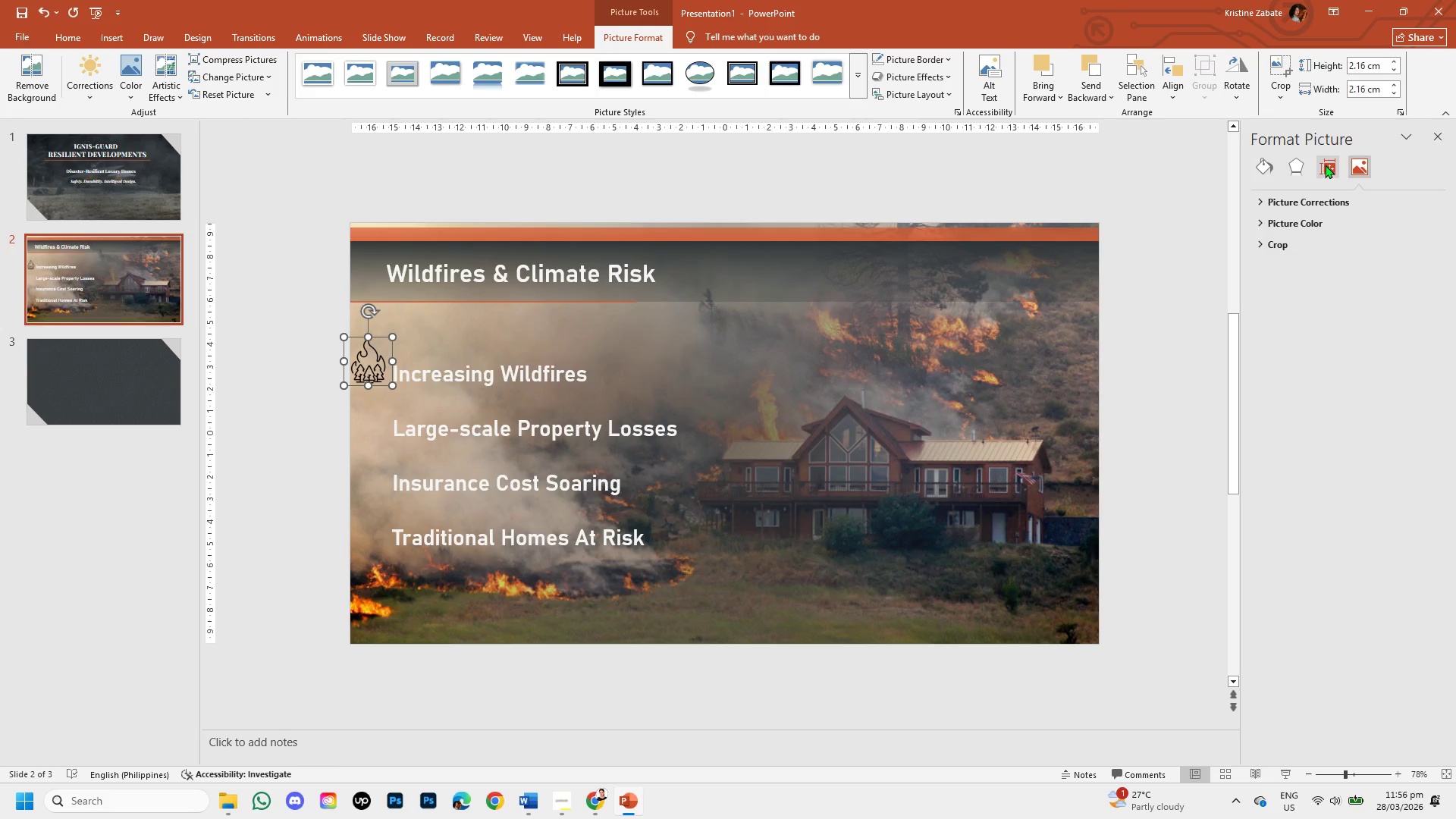 
left_click([1325, 165])
 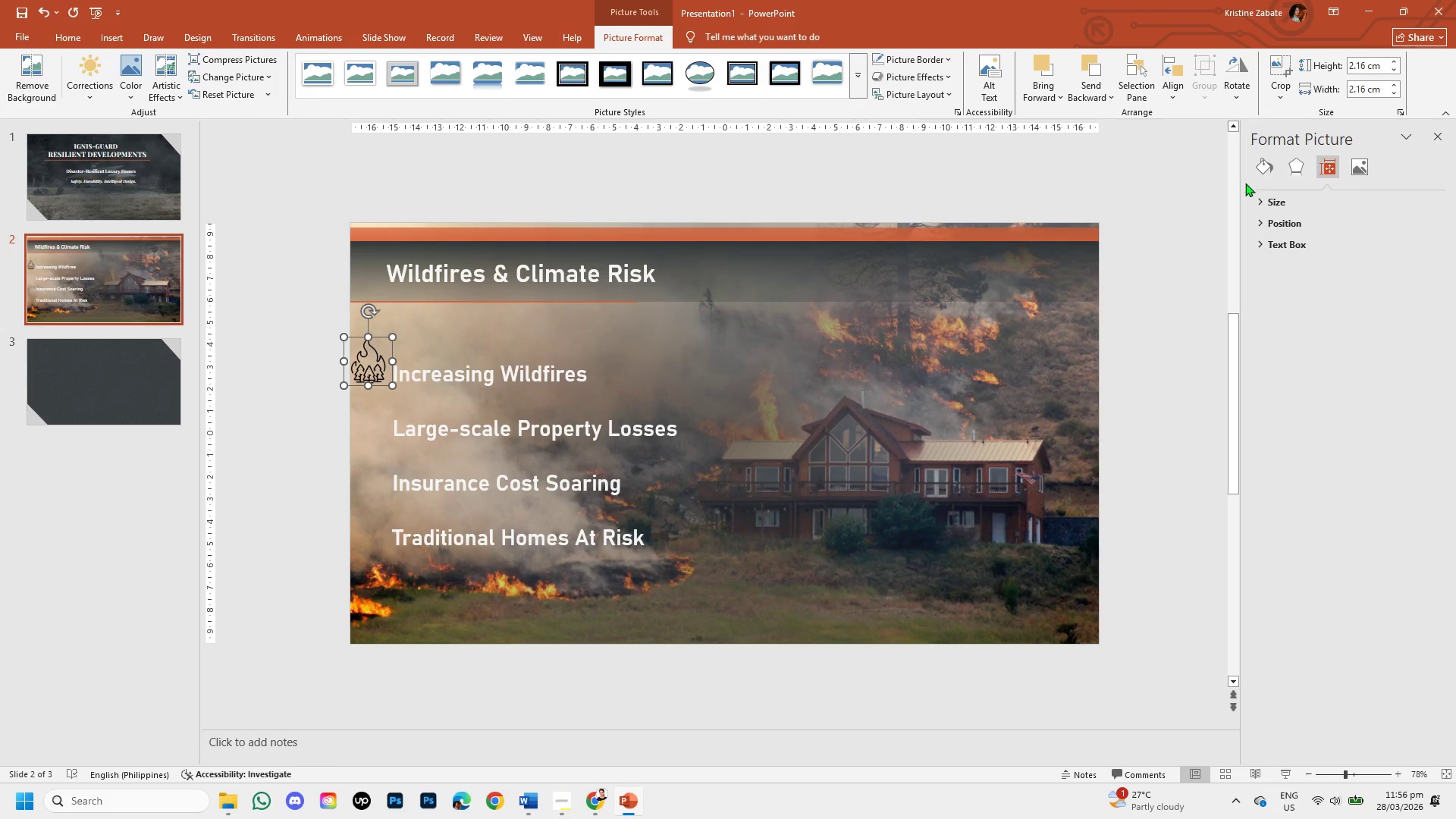 
left_click([1175, 194])
 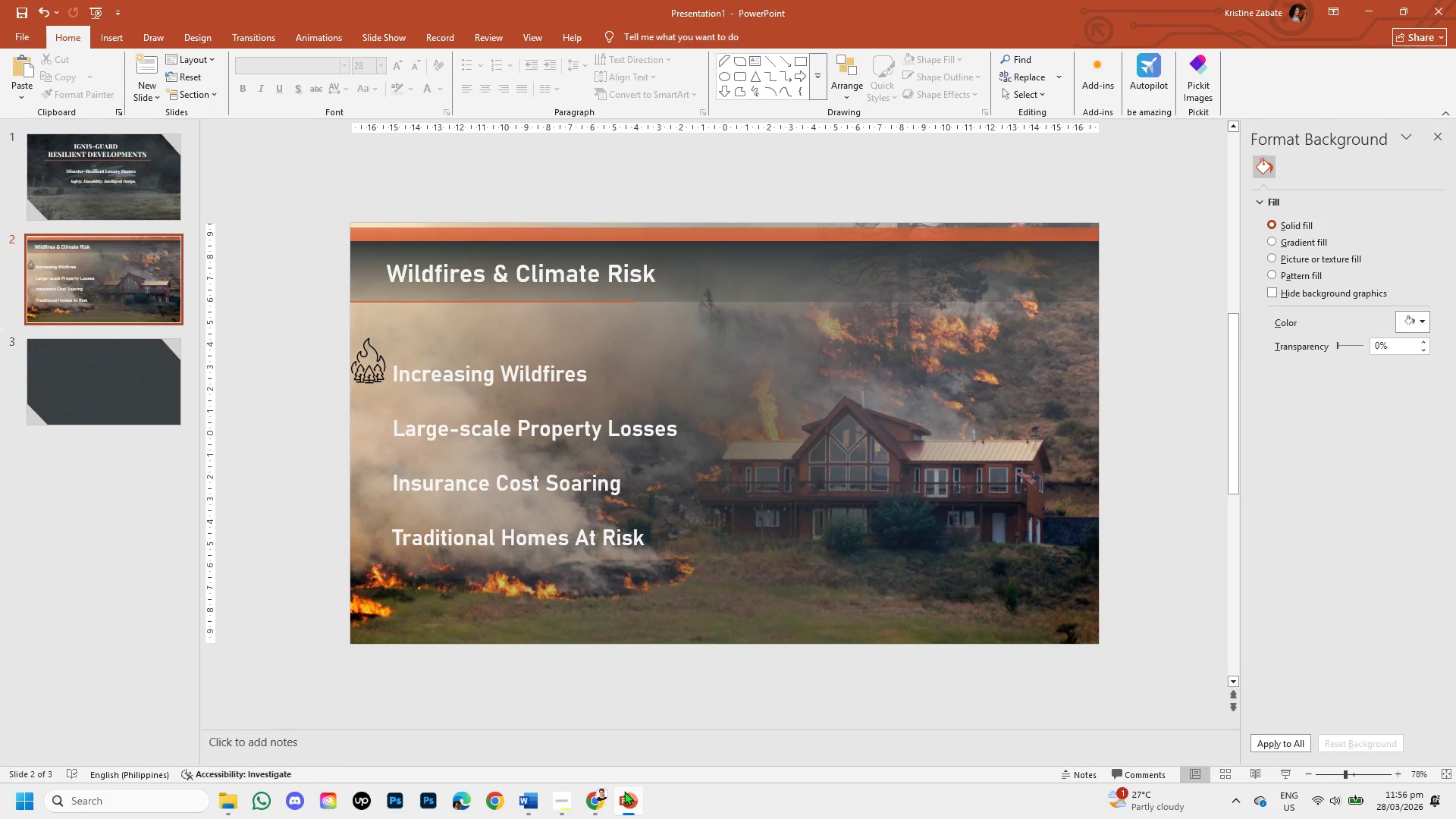 
left_click([598, 800])
 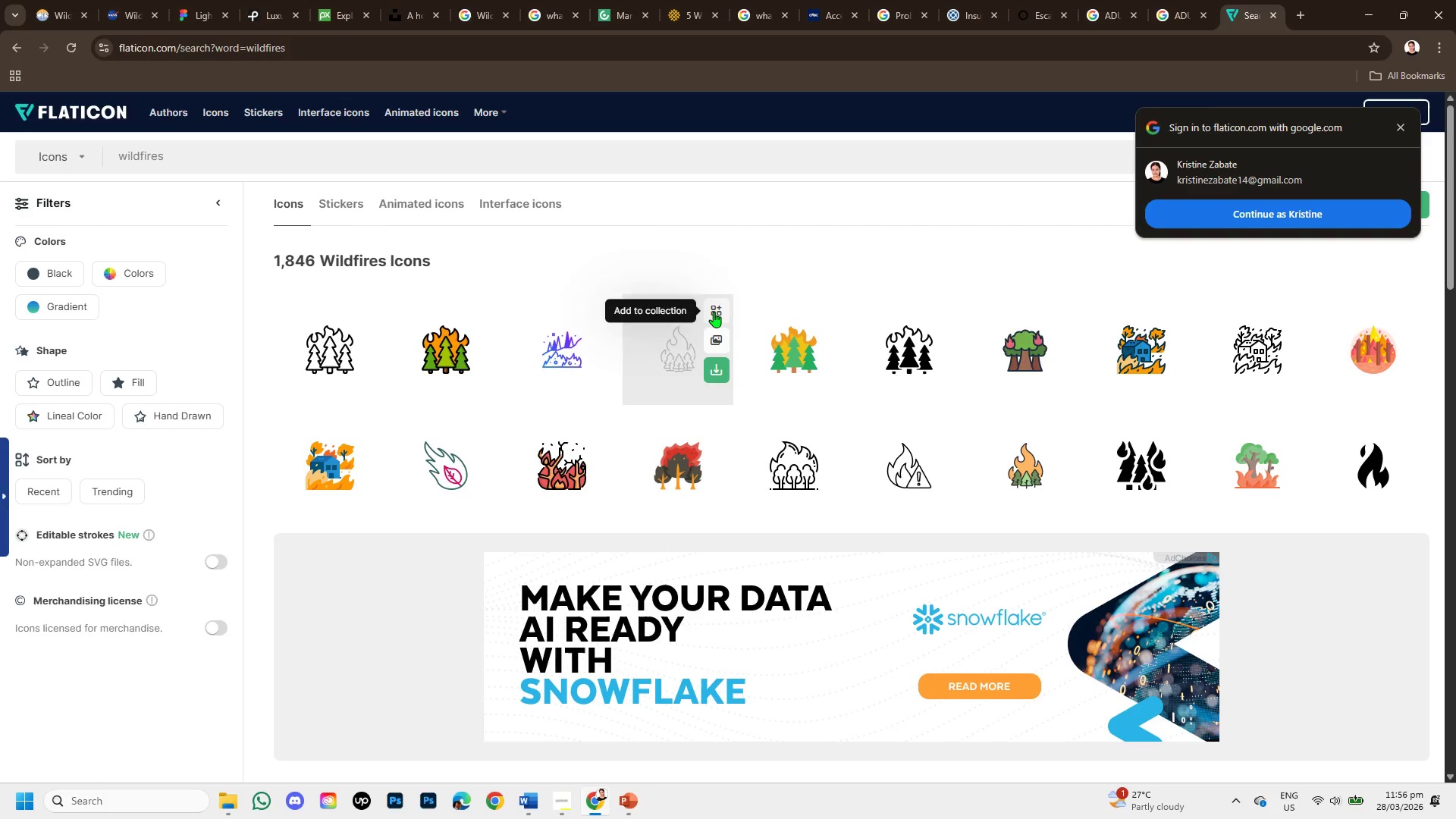 
left_click([673, 350])
 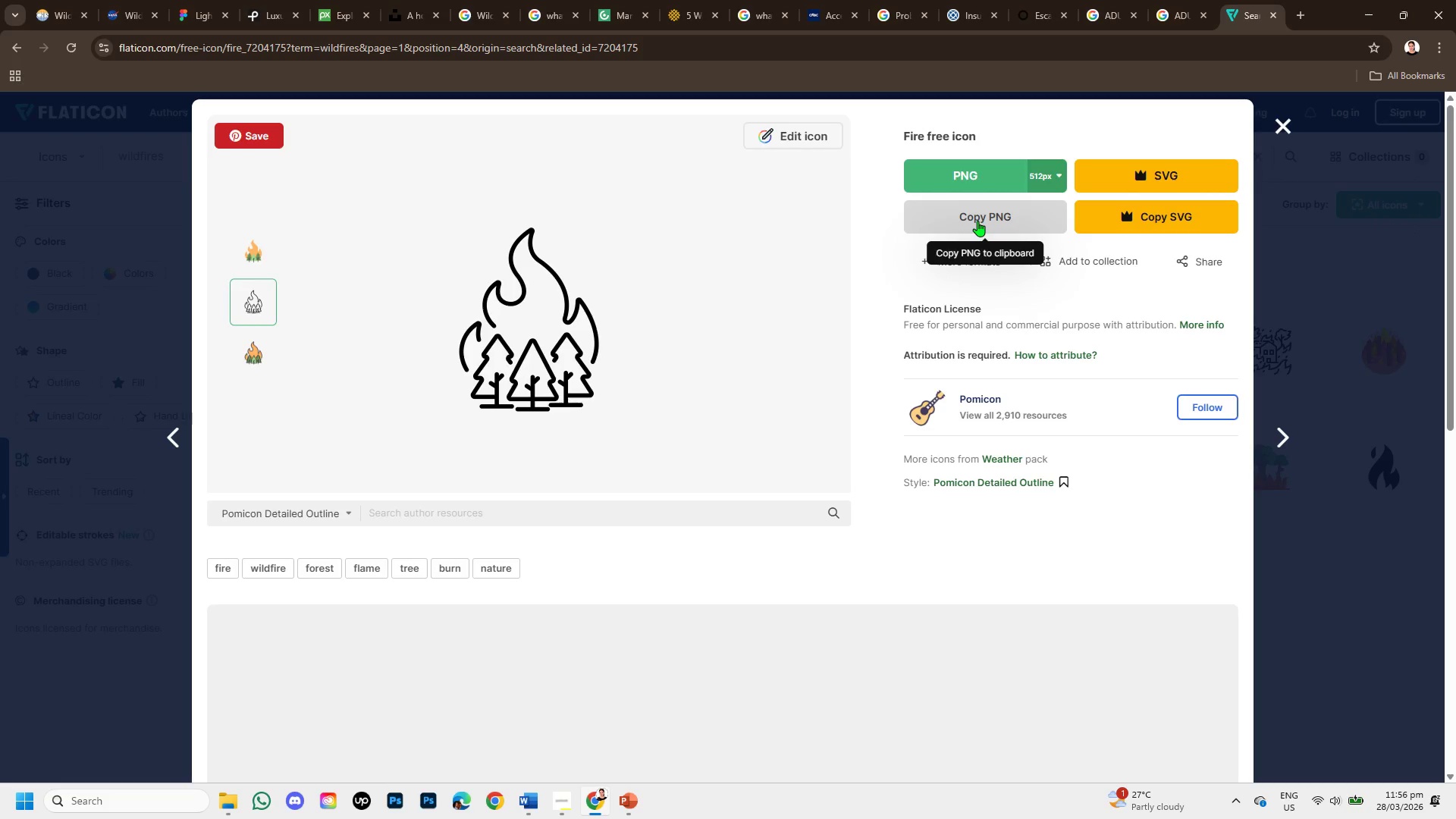 
mouse_move([1150, 192])
 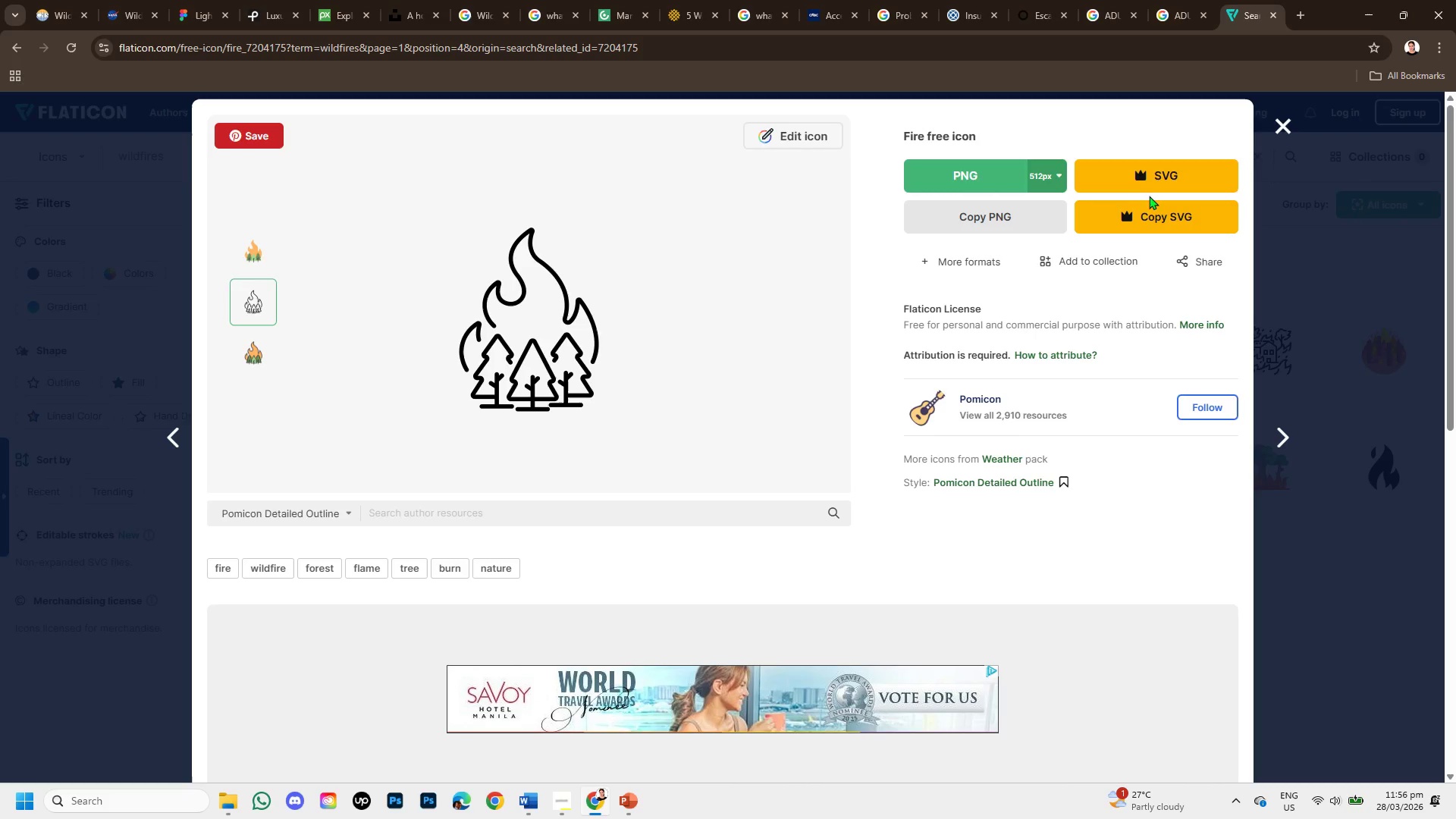 
left_click([1153, 183])
 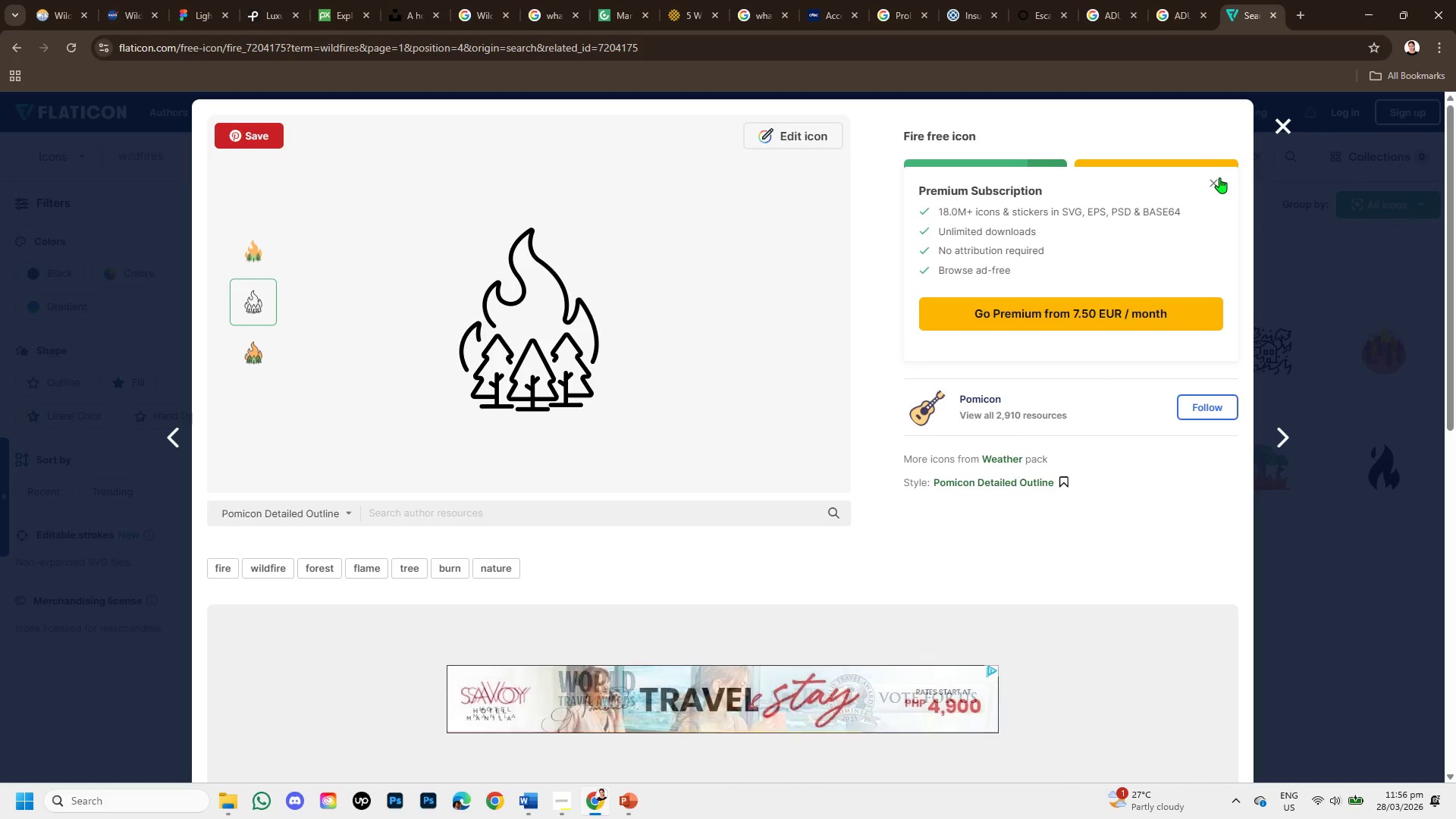 
left_click([1213, 182])
 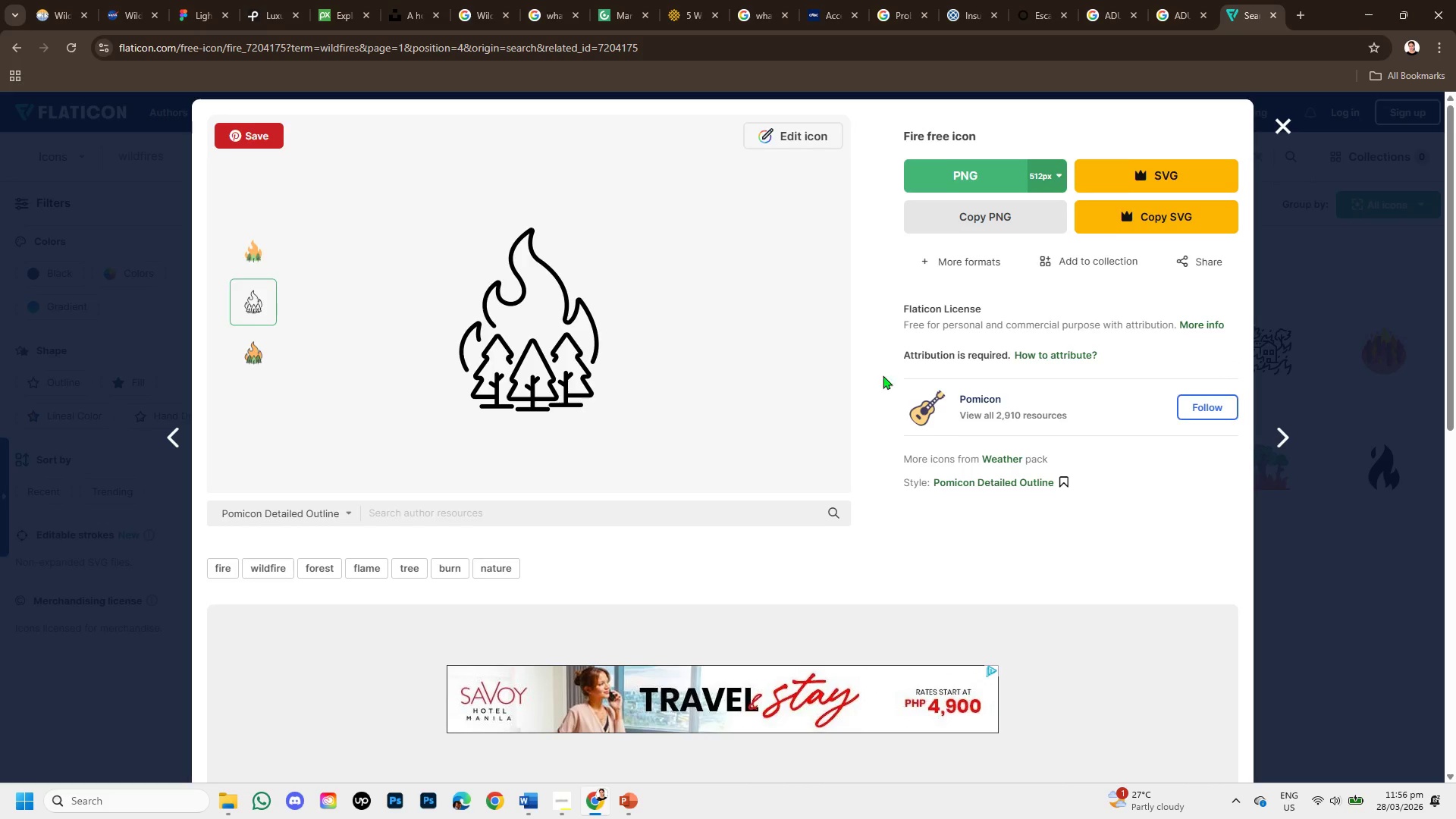 
scroll: coordinate [1110, 283], scroll_direction: down, amount: 3.0
 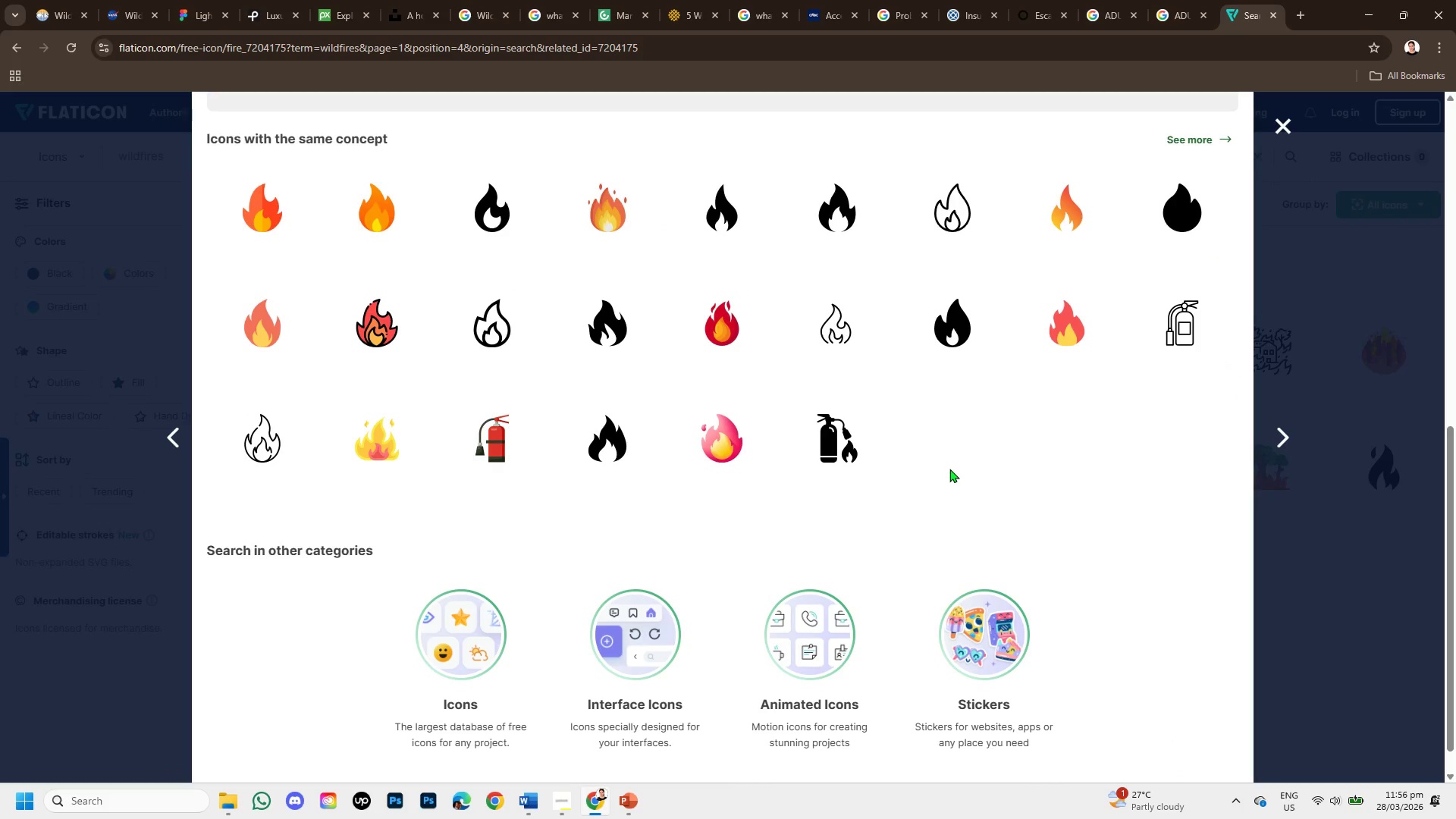 
scroll: coordinate [959, 479], scroll_direction: none, amount: 0.0
 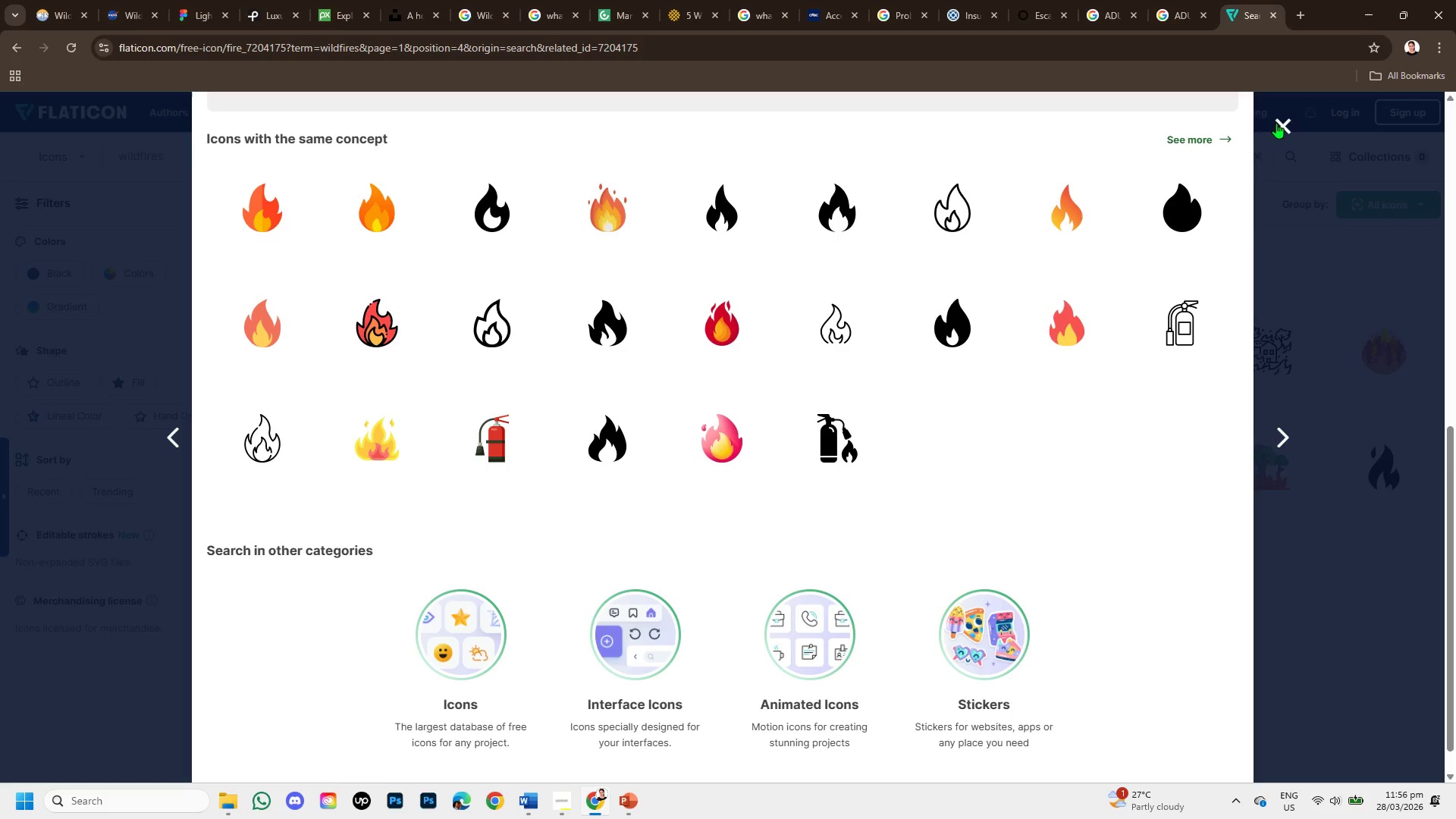 
left_click([1276, 123])
 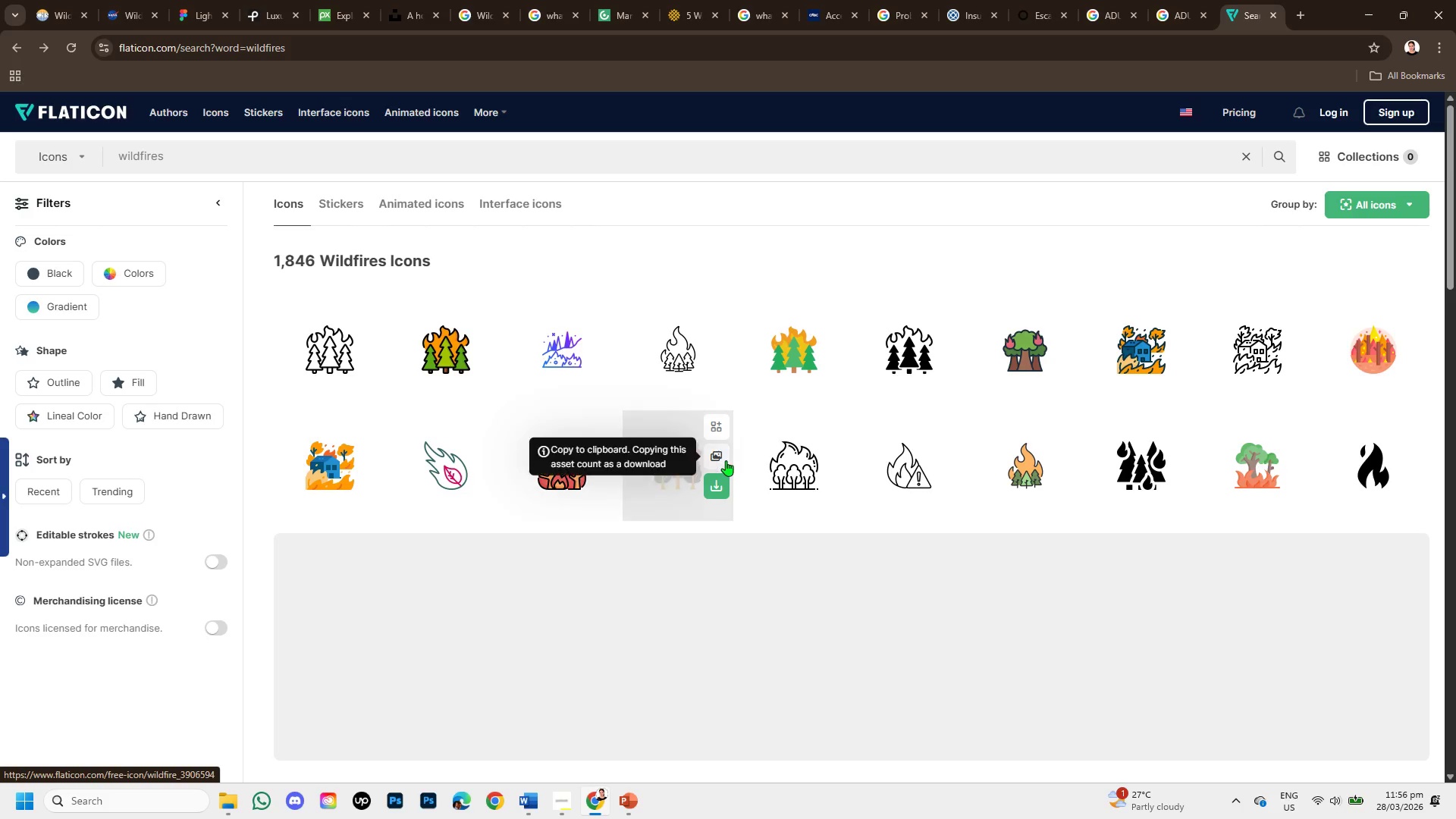 
scroll: coordinate [923, 378], scroll_direction: up, amount: 3.0
 